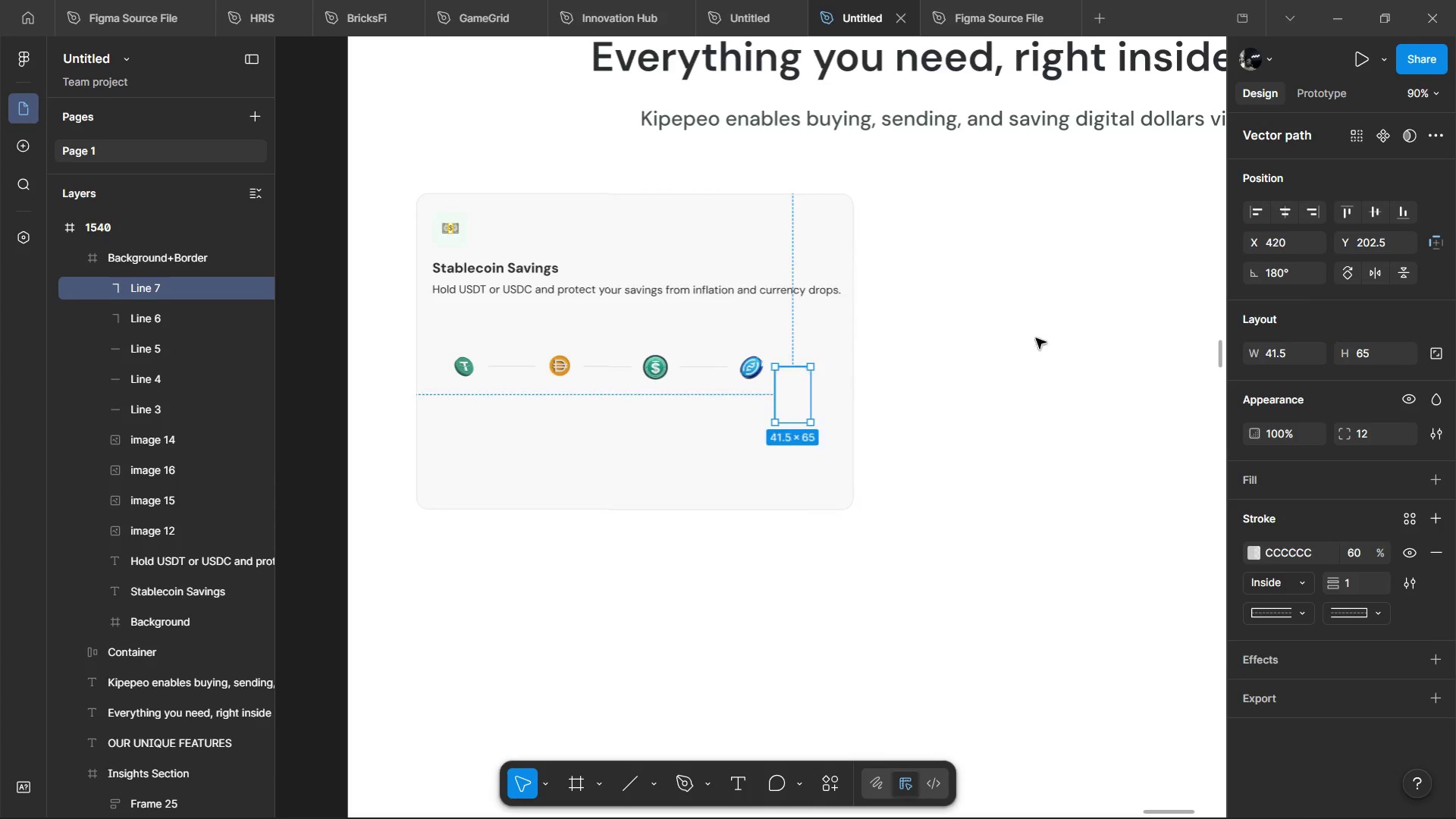 
key(Alt+Shift+ArrowLeft)
 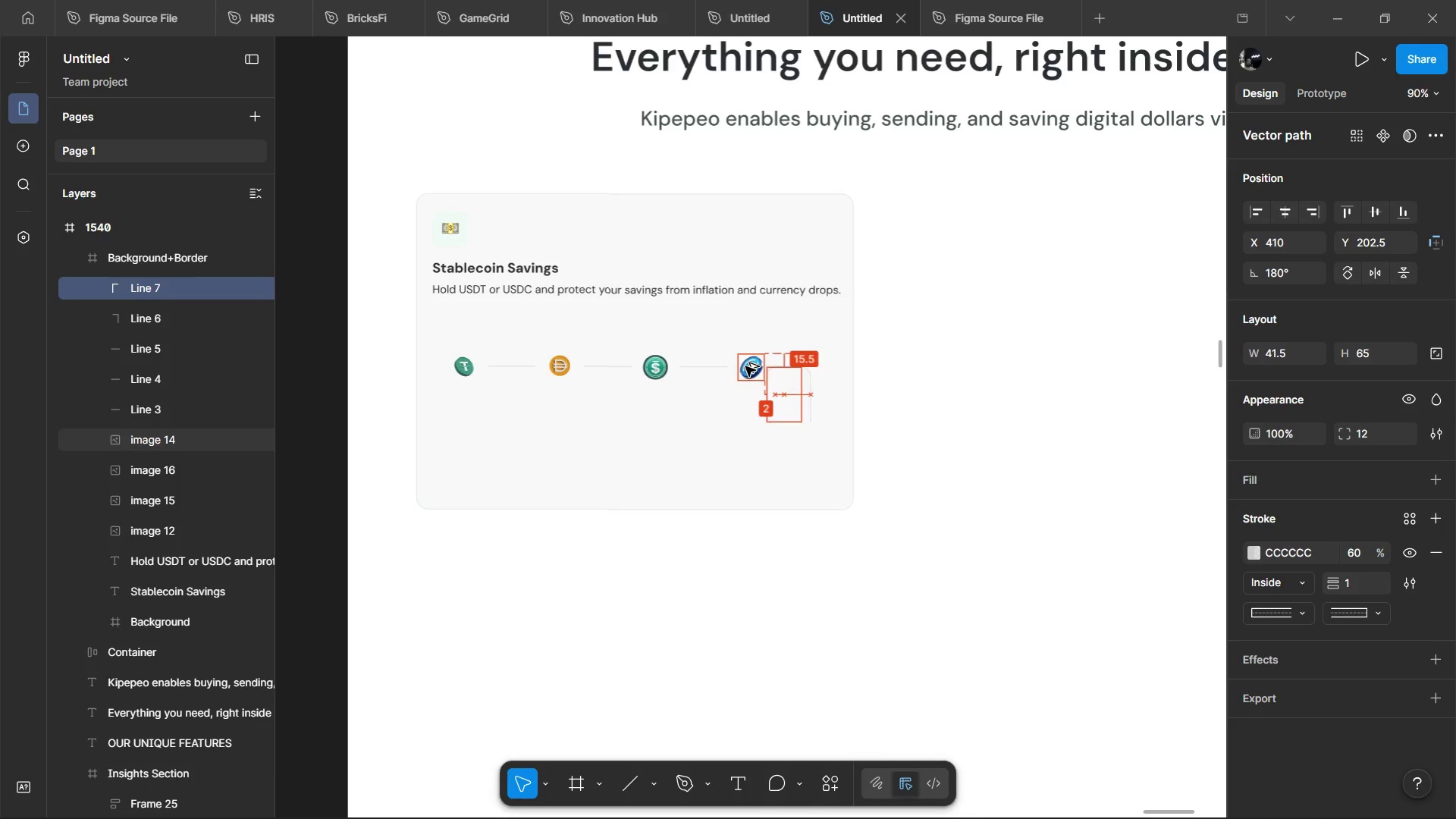 
key(Alt+Shift+ArrowLeft)
 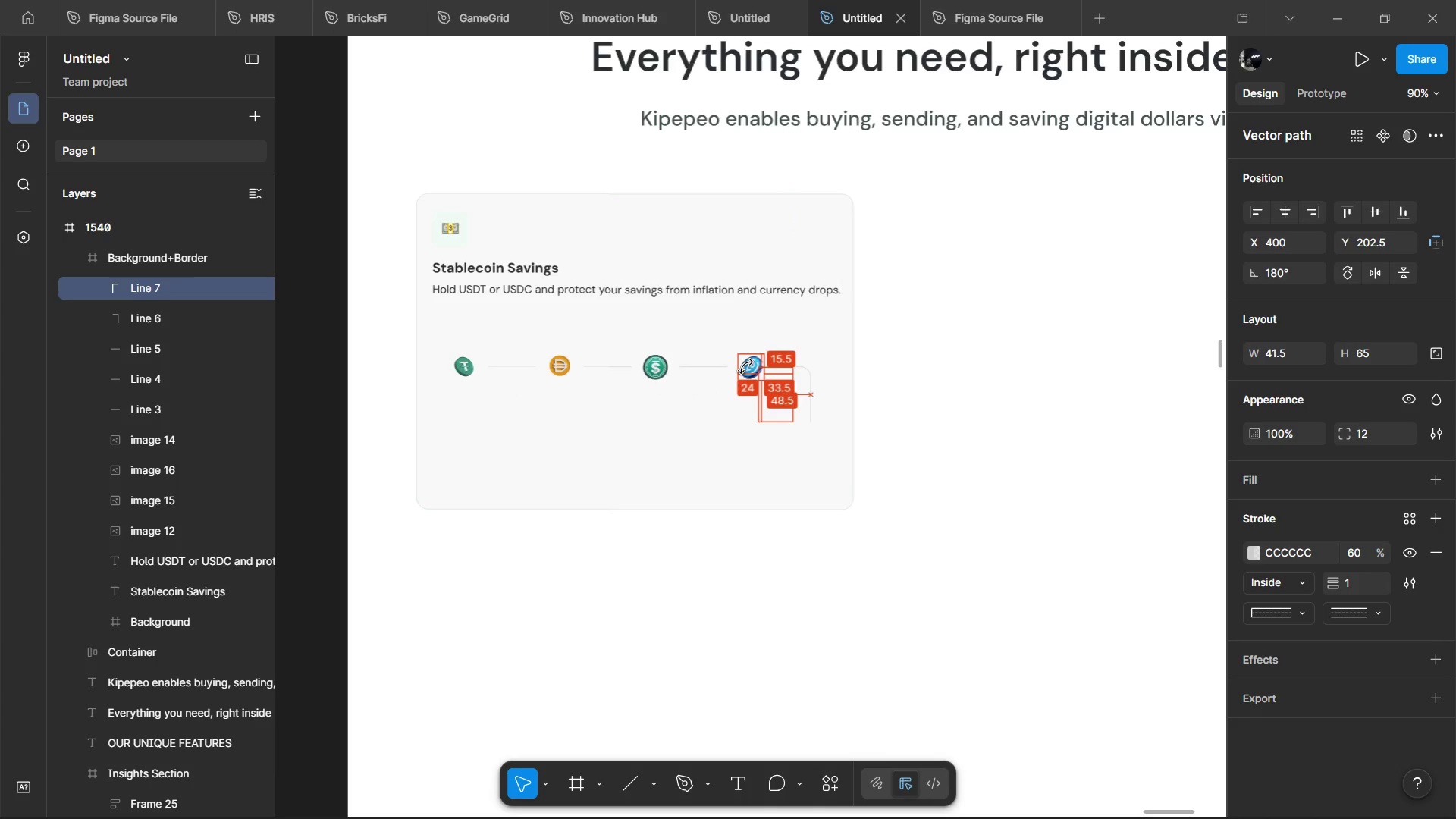 
key(Alt+Shift+ArrowLeft)
 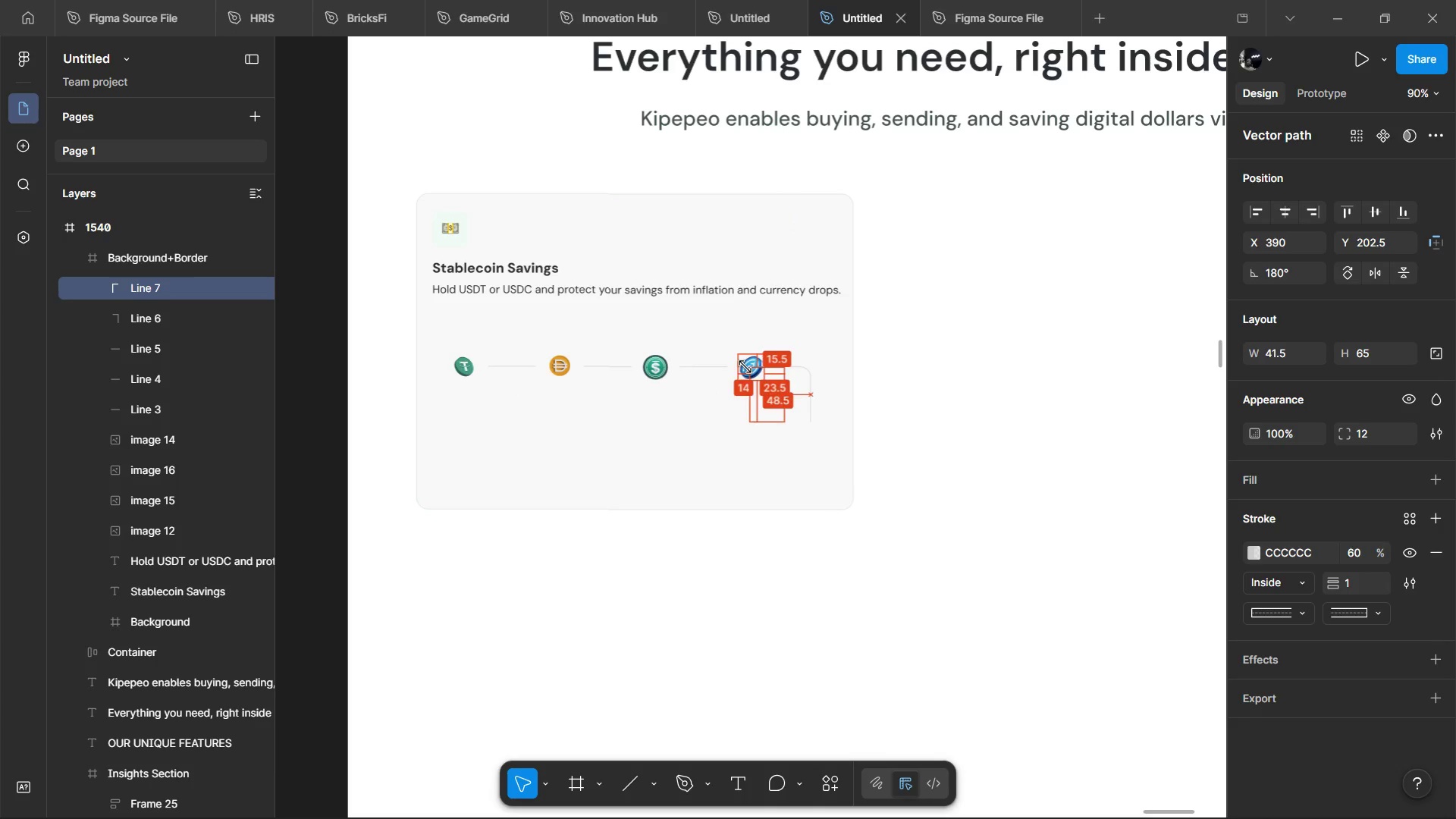 
key(Alt+Shift+ArrowLeft)
 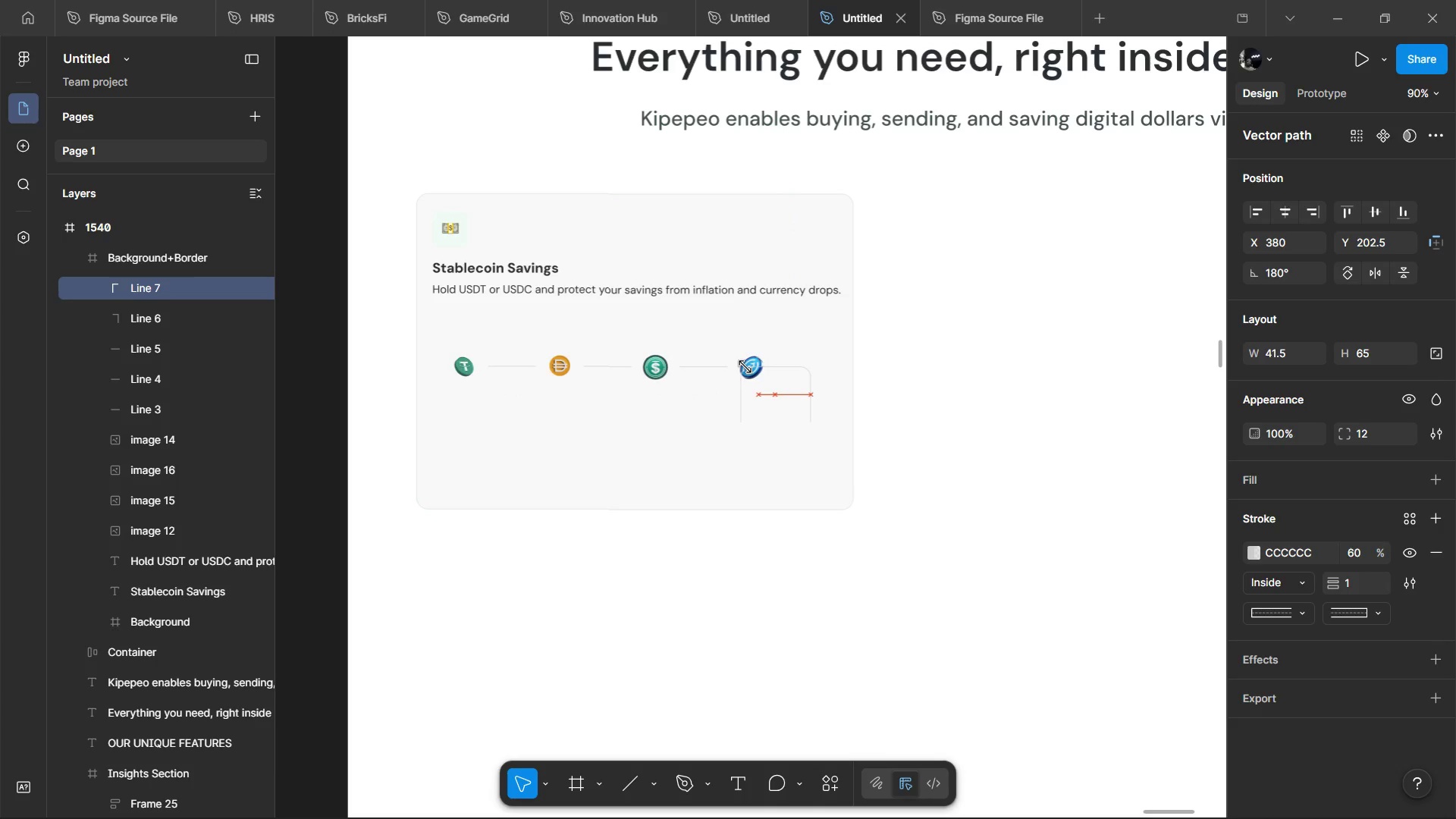 
key(Alt+Shift+ArrowLeft)
 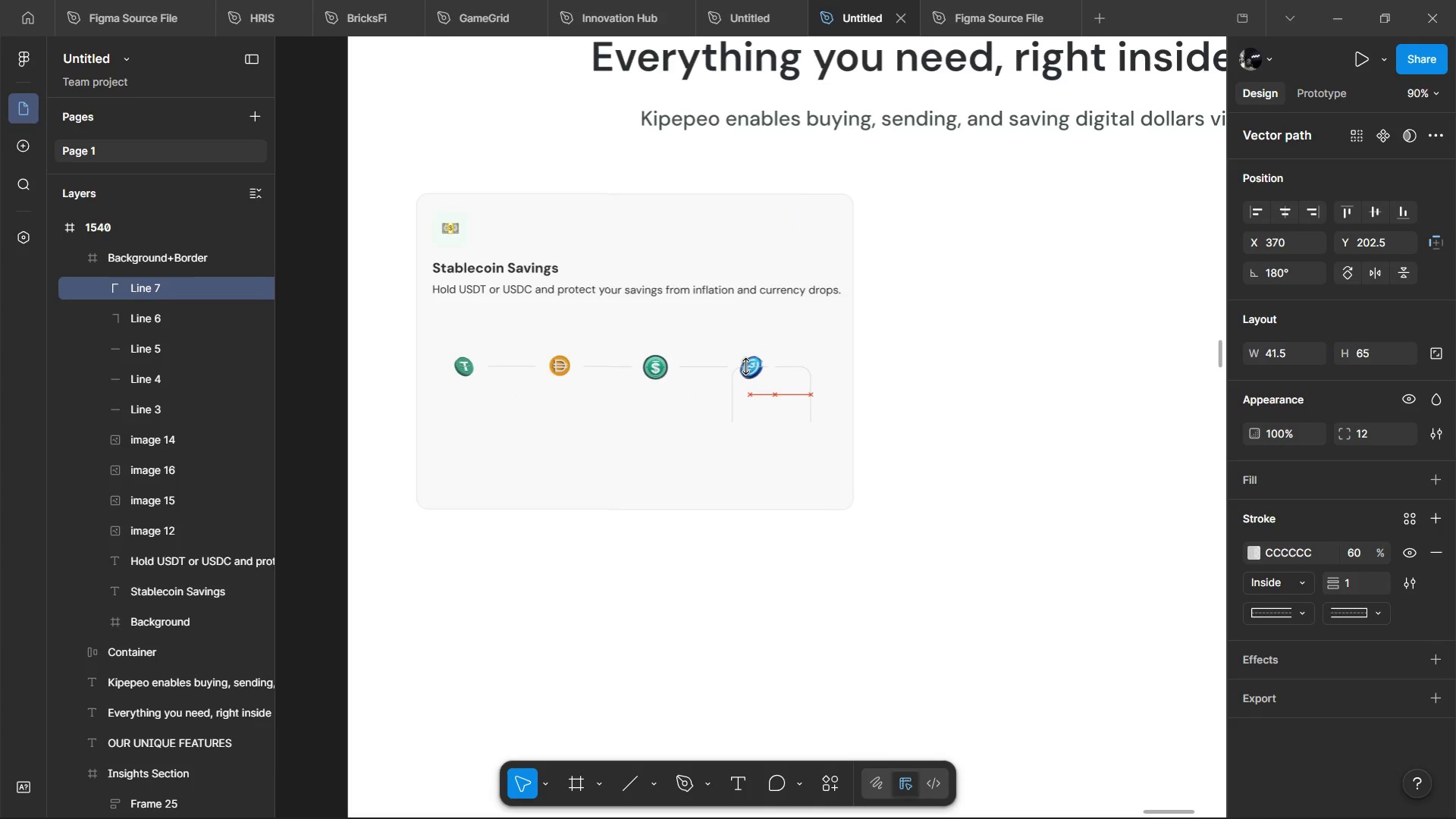 
key(Alt+Shift+ArrowLeft)
 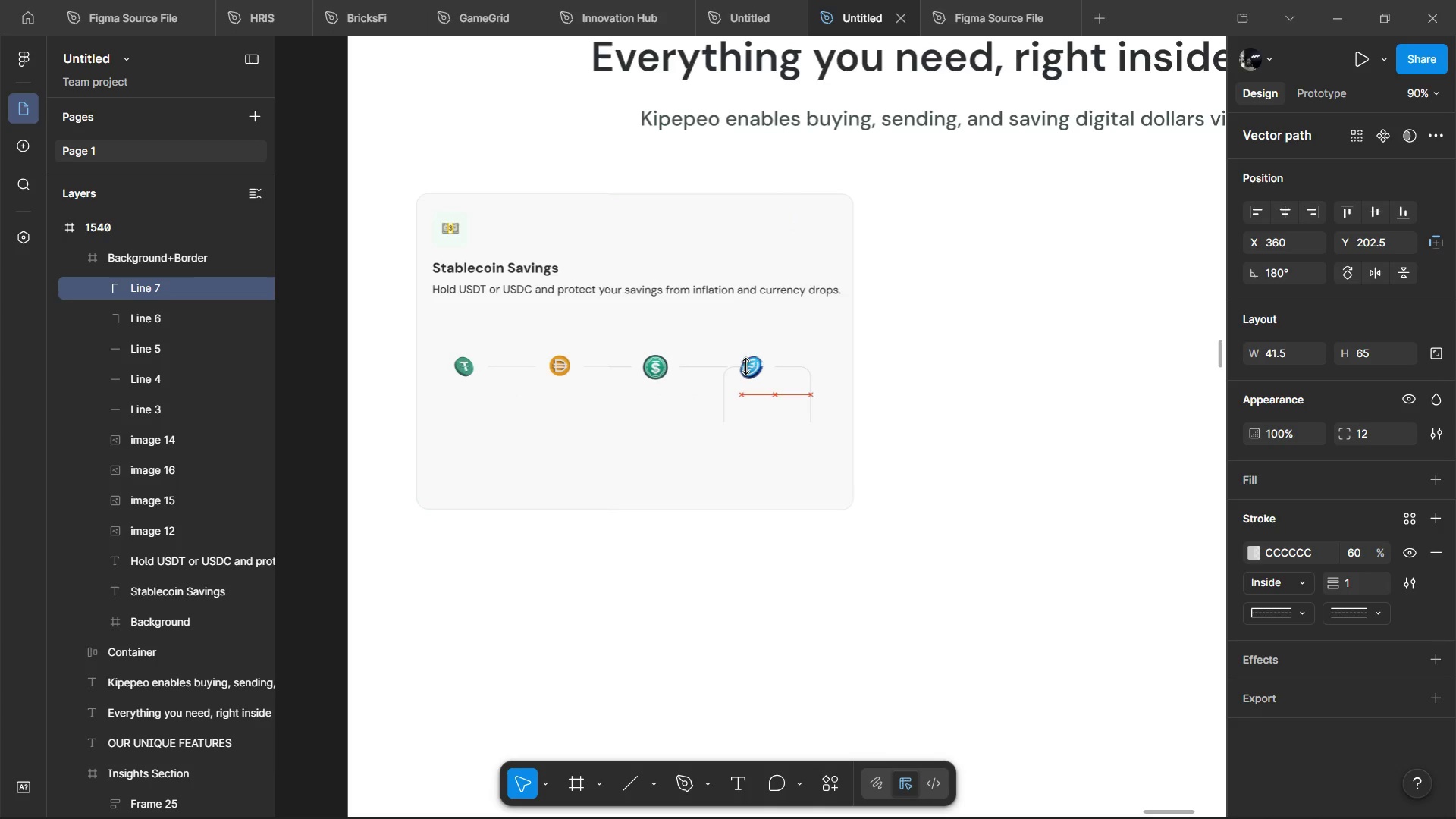 
key(Alt+Shift+ArrowLeft)
 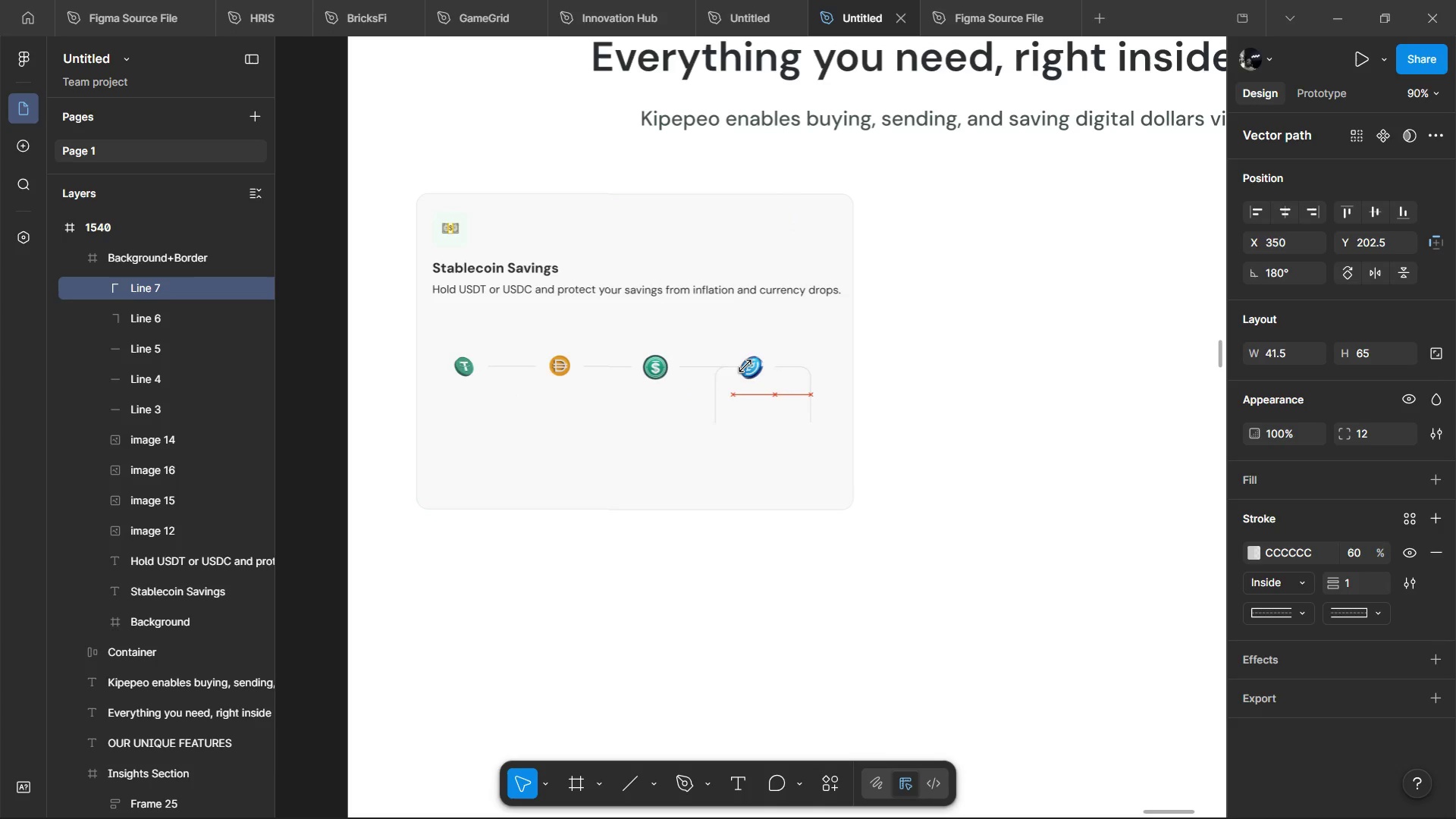 
key(Alt+Shift+ArrowLeft)
 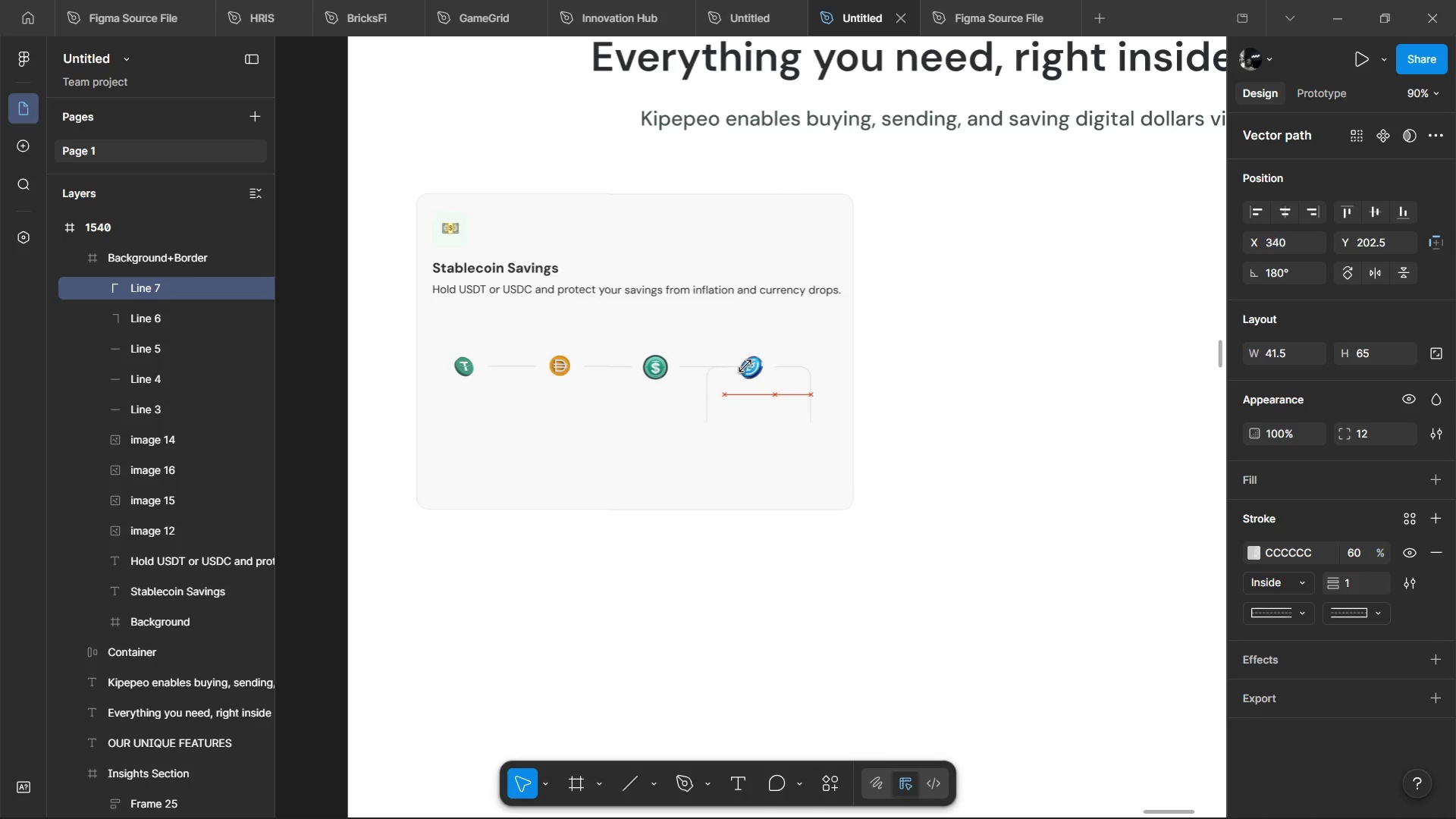 
key(Alt+Shift+ArrowLeft)
 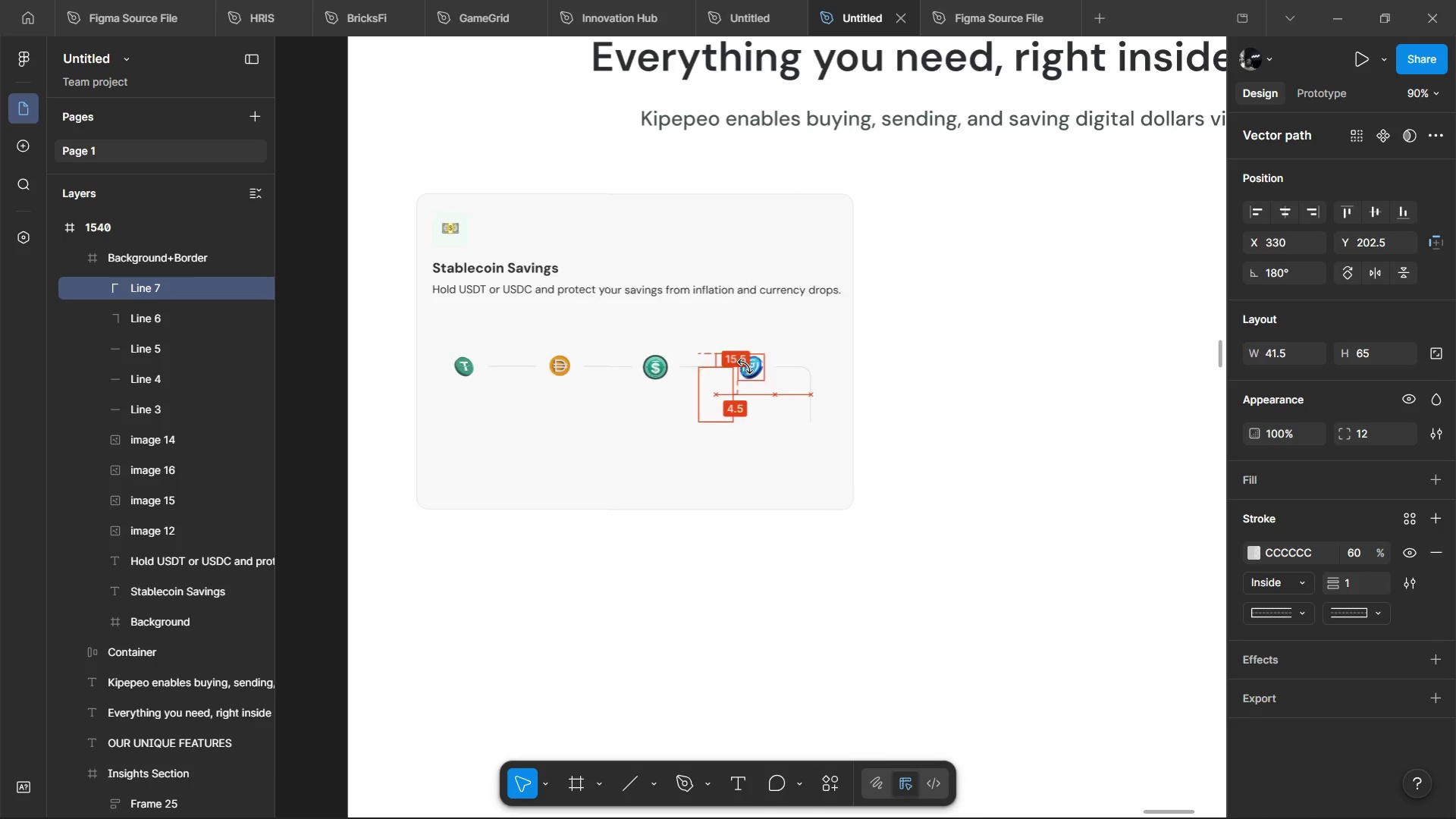 
key(Alt+Shift+ArrowLeft)
 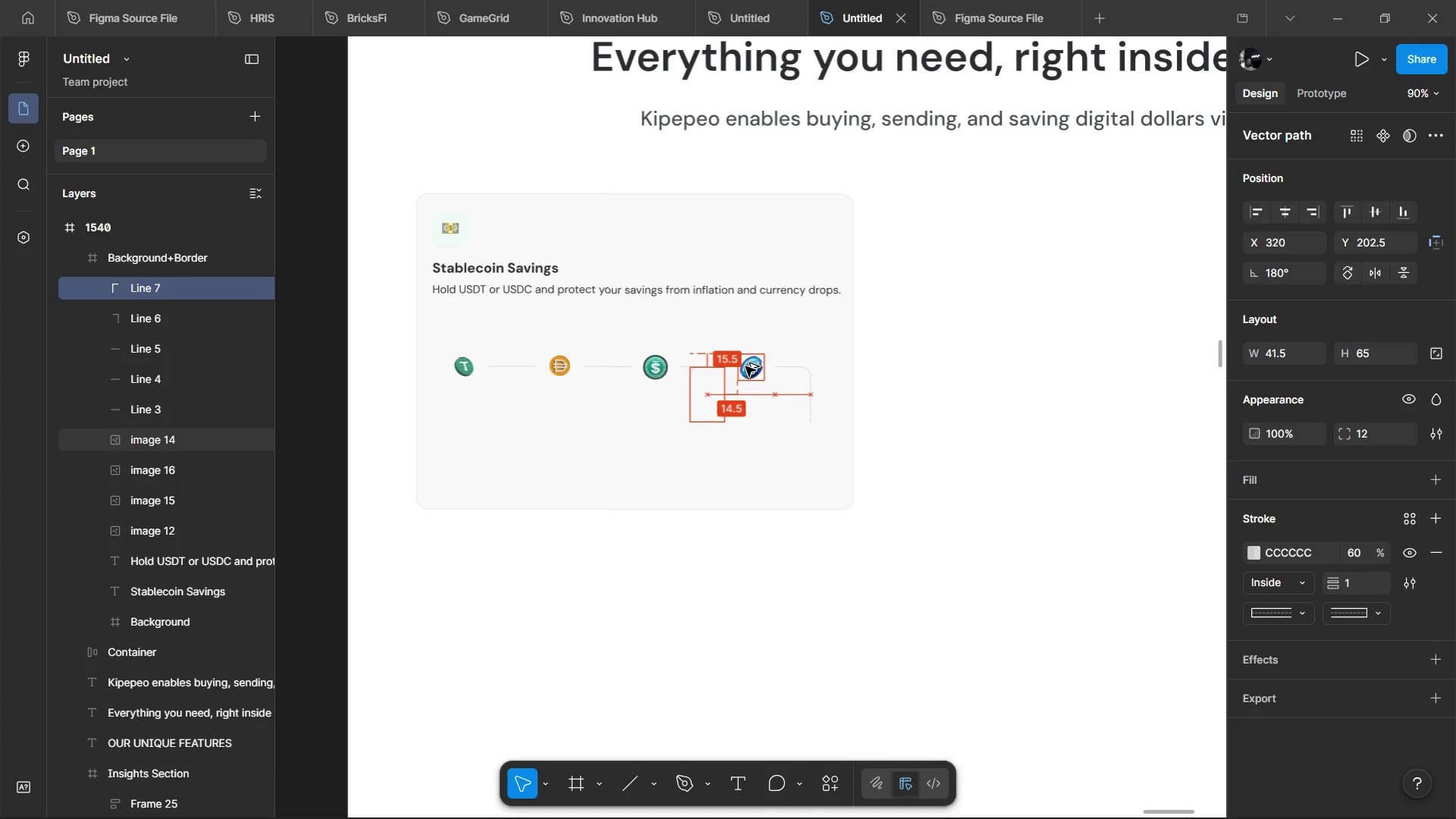 
key(Alt+Shift+ArrowLeft)
 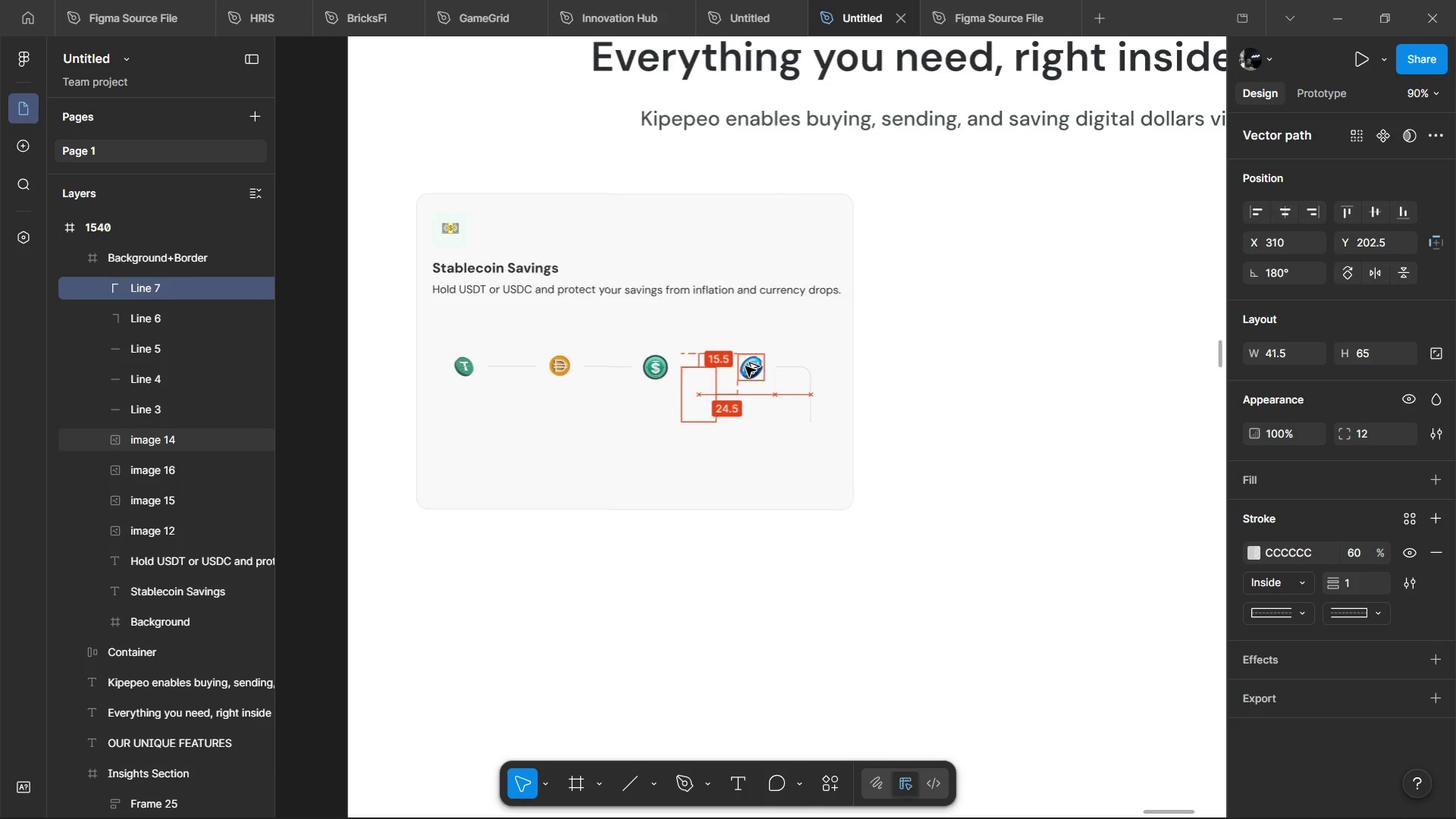 
key(Alt+Shift+ArrowLeft)
 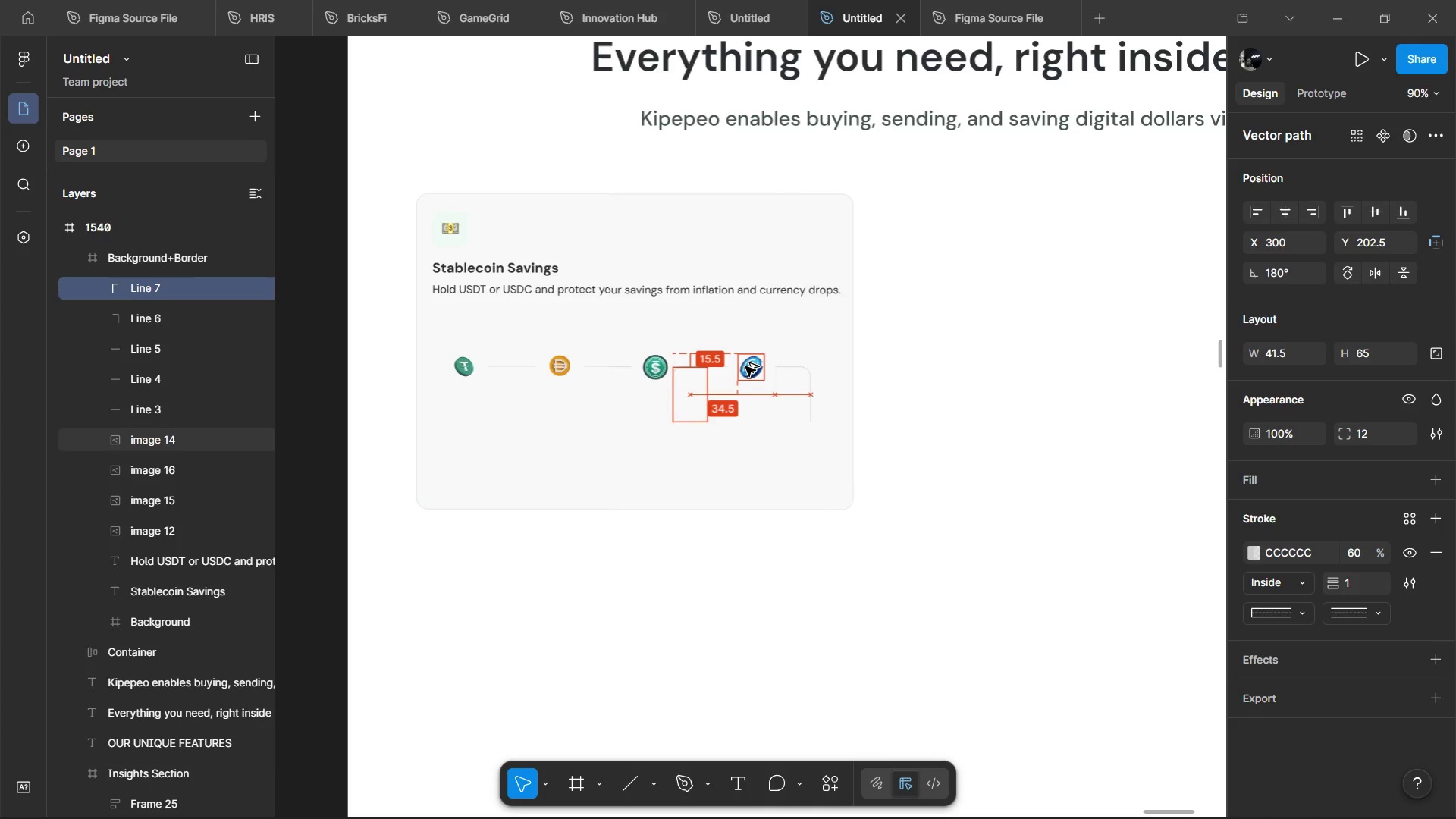 
key(Alt+Shift+ArrowLeft)
 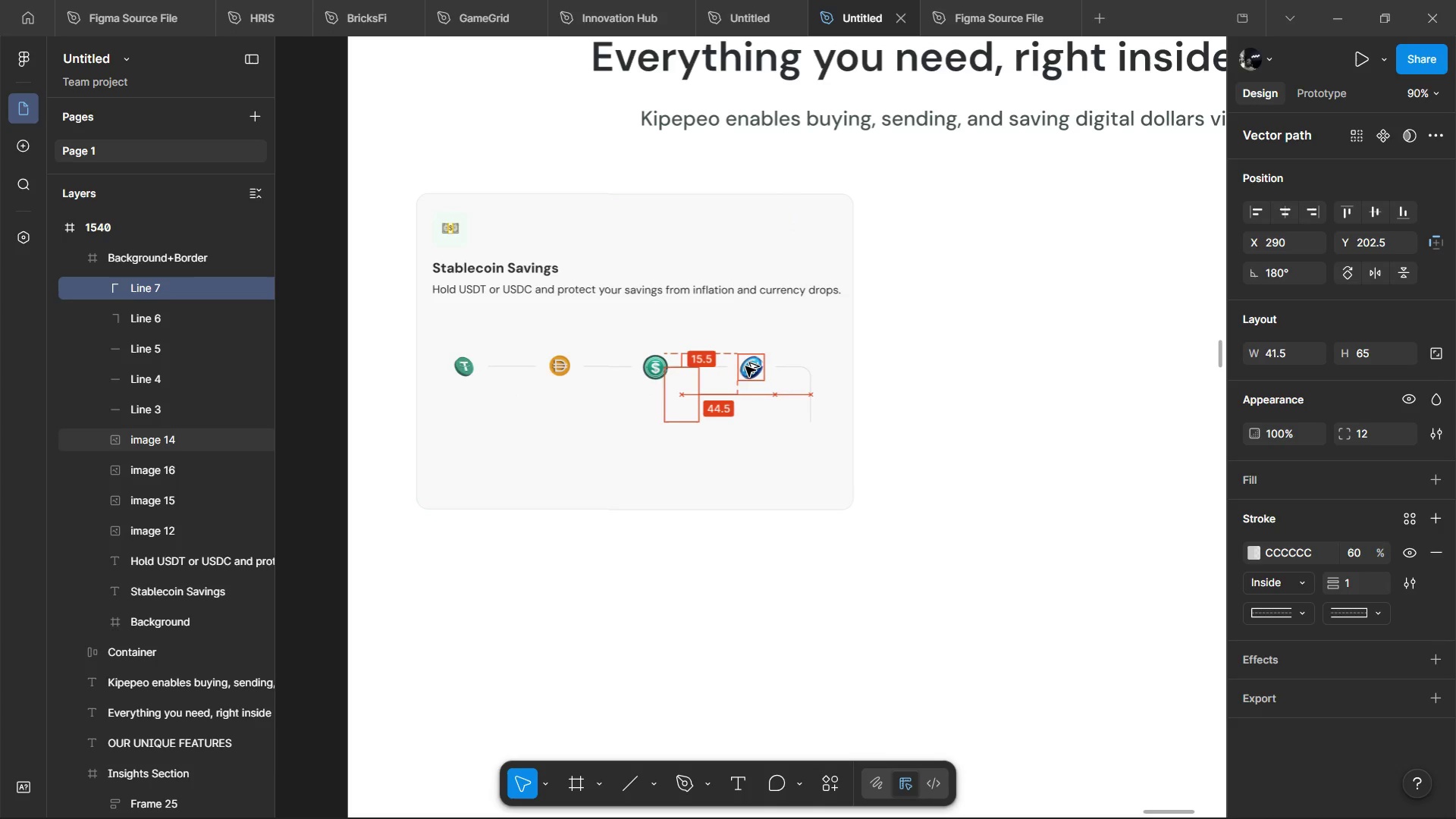 
key(Alt+Shift+ArrowLeft)
 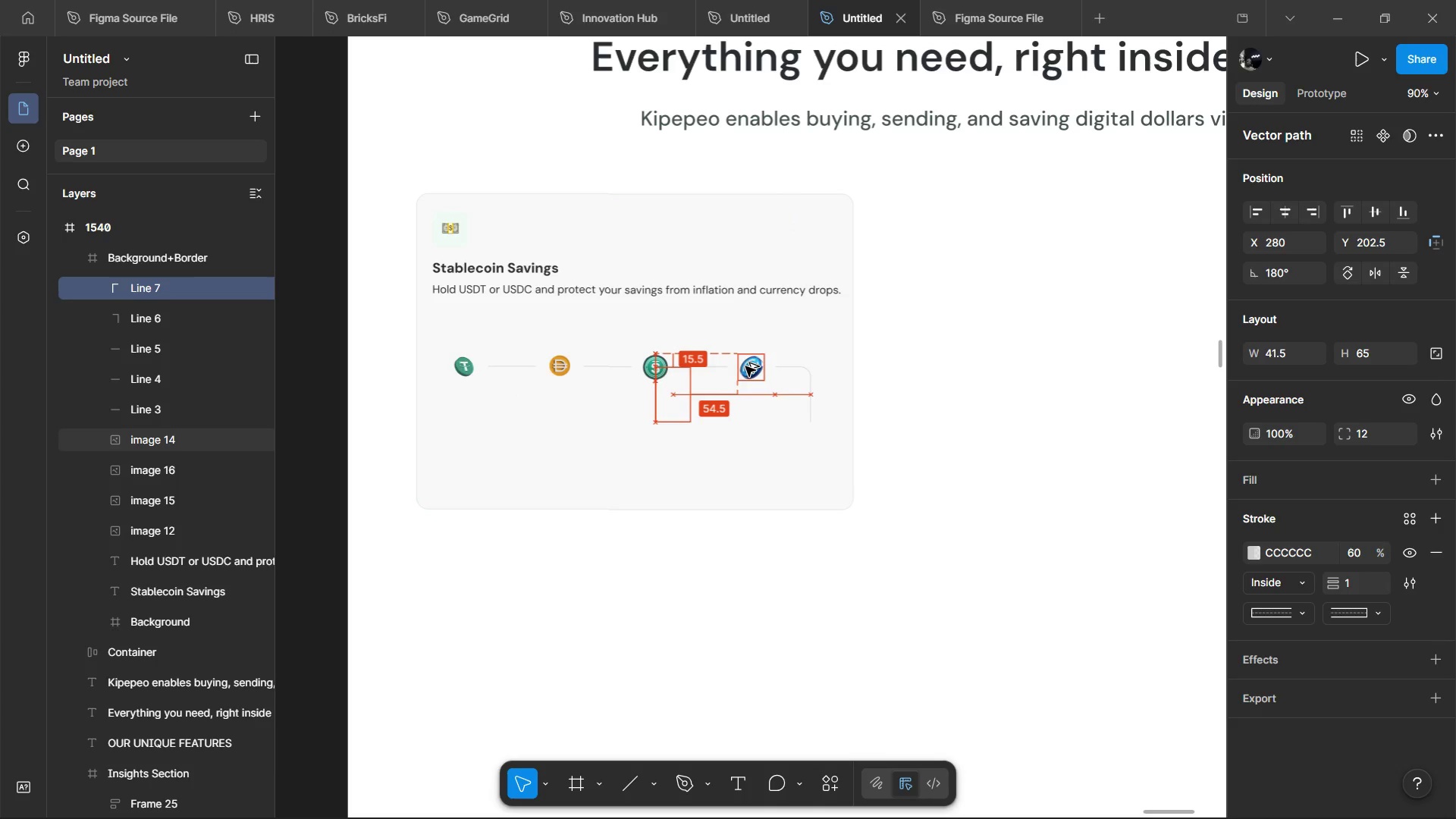 
key(Alt+Shift+ArrowLeft)
 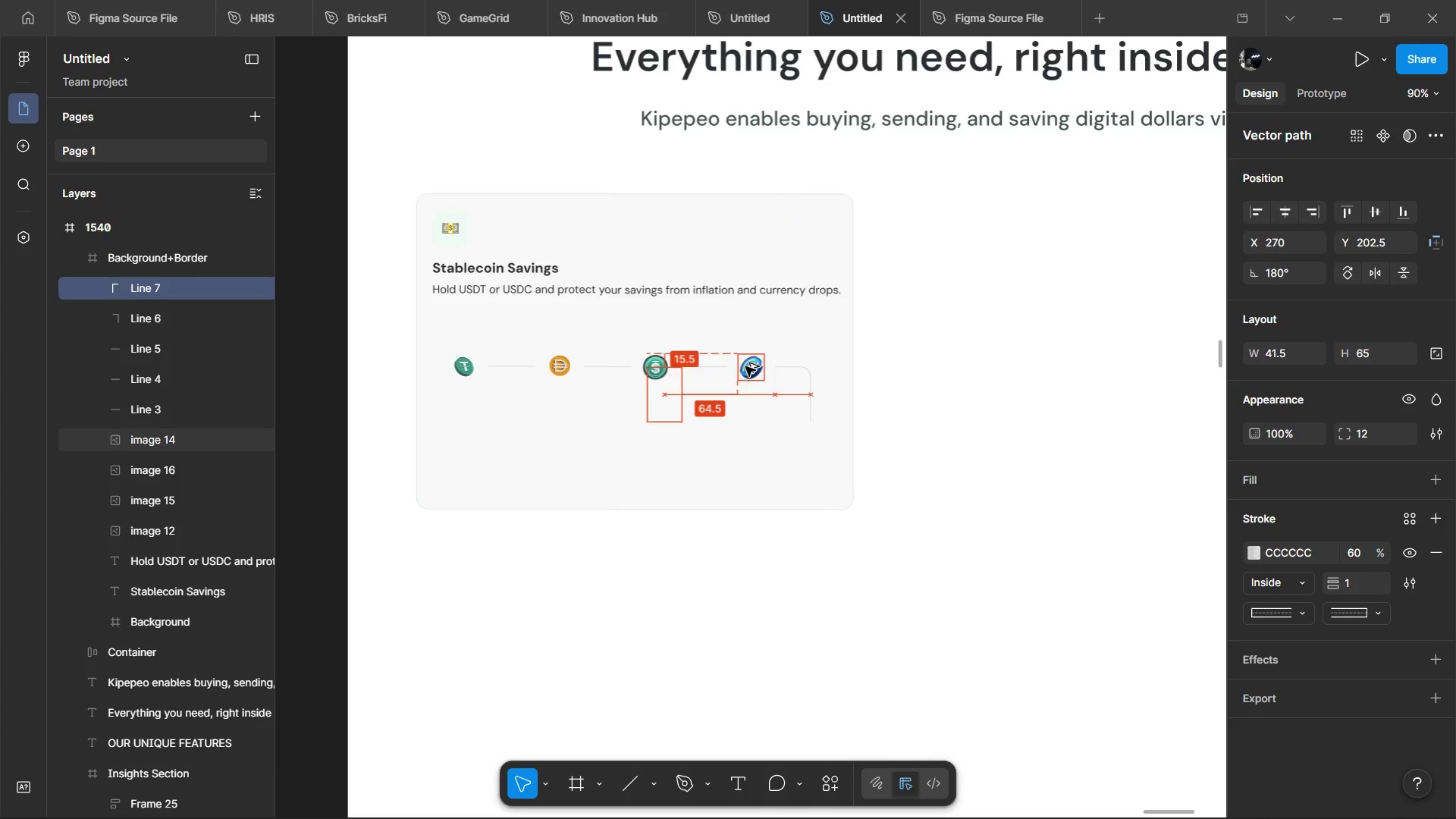 
key(Alt+Shift+ArrowLeft)
 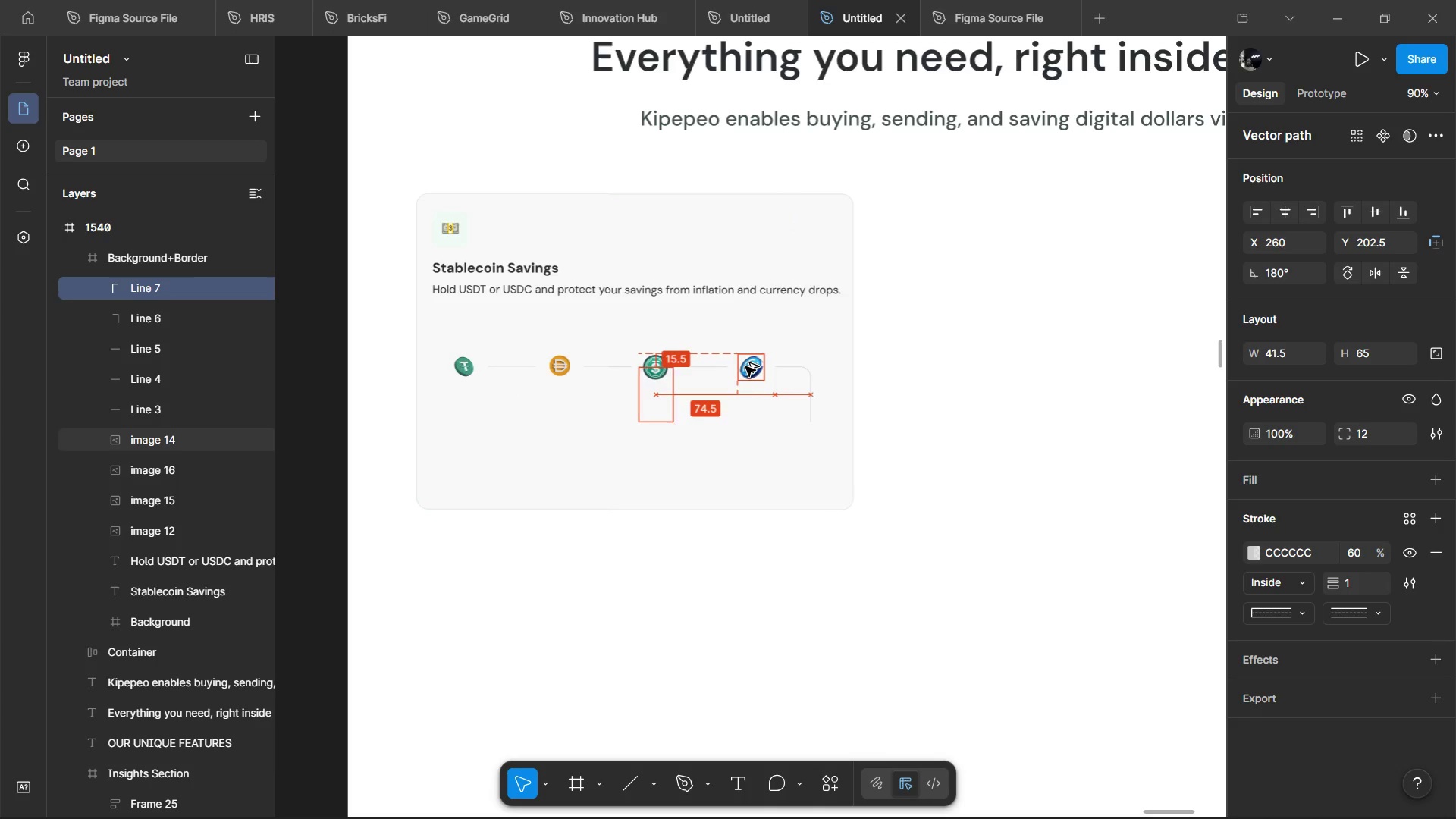 
key(Alt+Shift+ArrowLeft)
 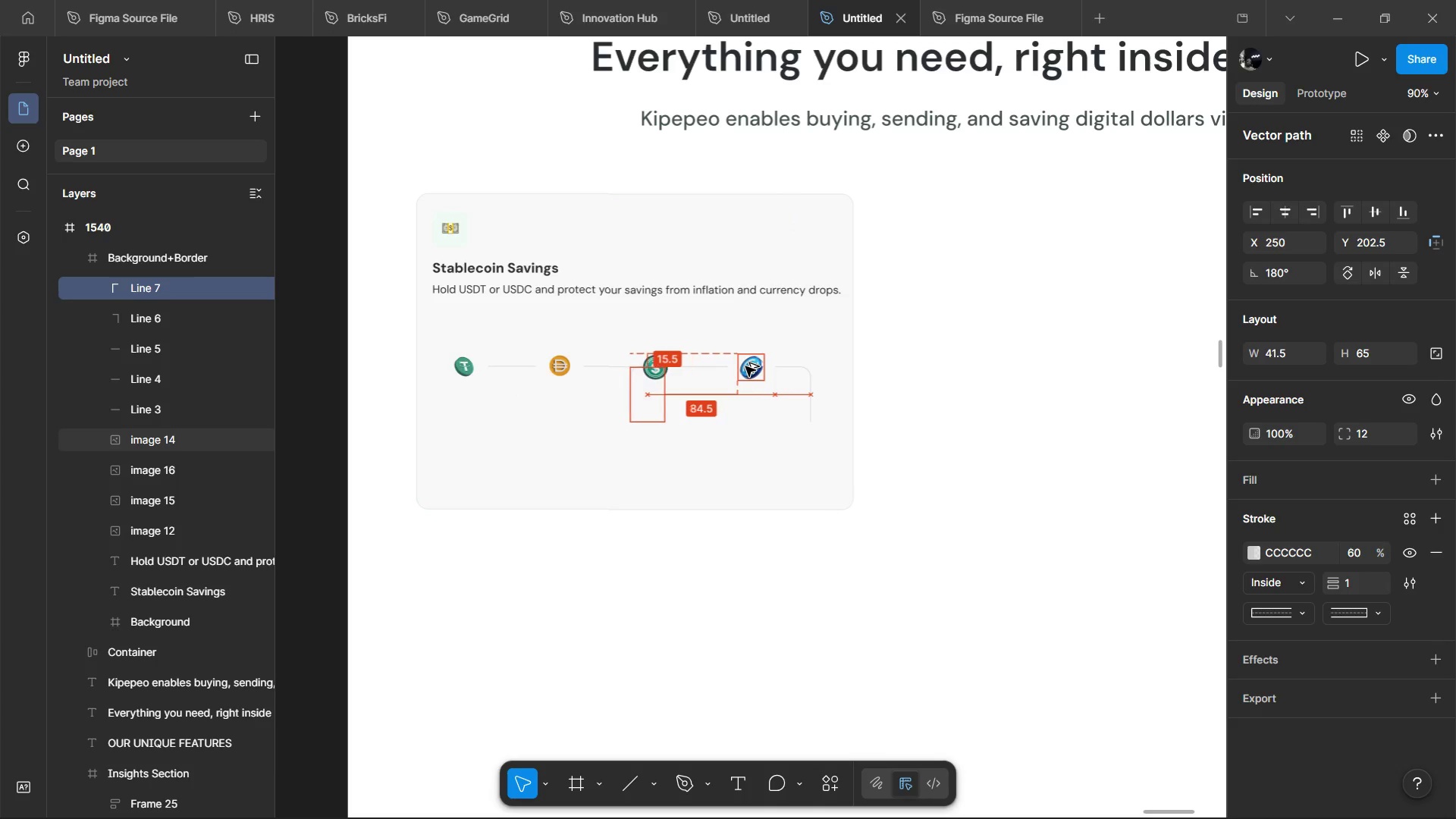 
key(Alt+Shift+ArrowLeft)
 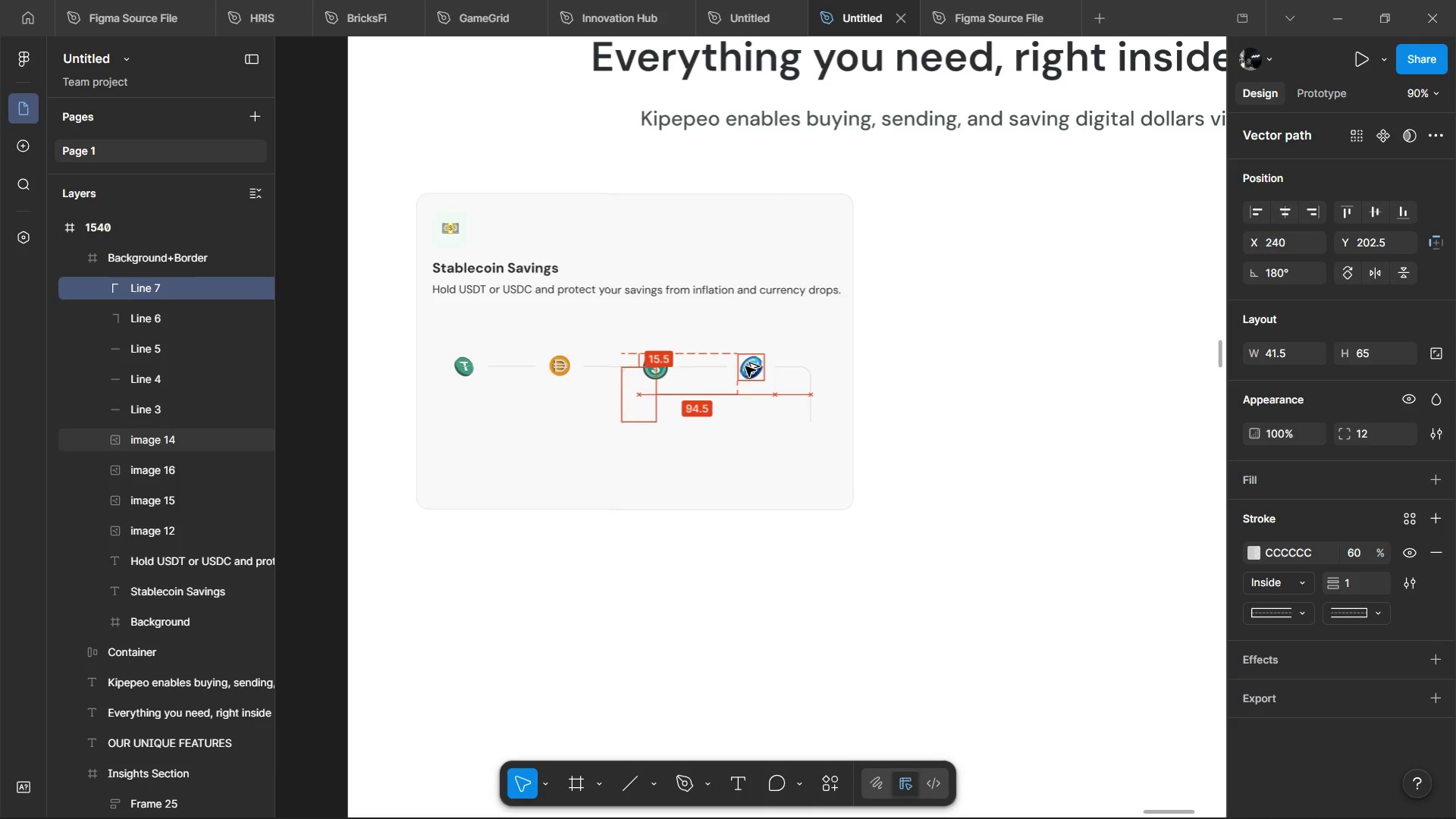 
key(Alt+Shift+ArrowLeft)
 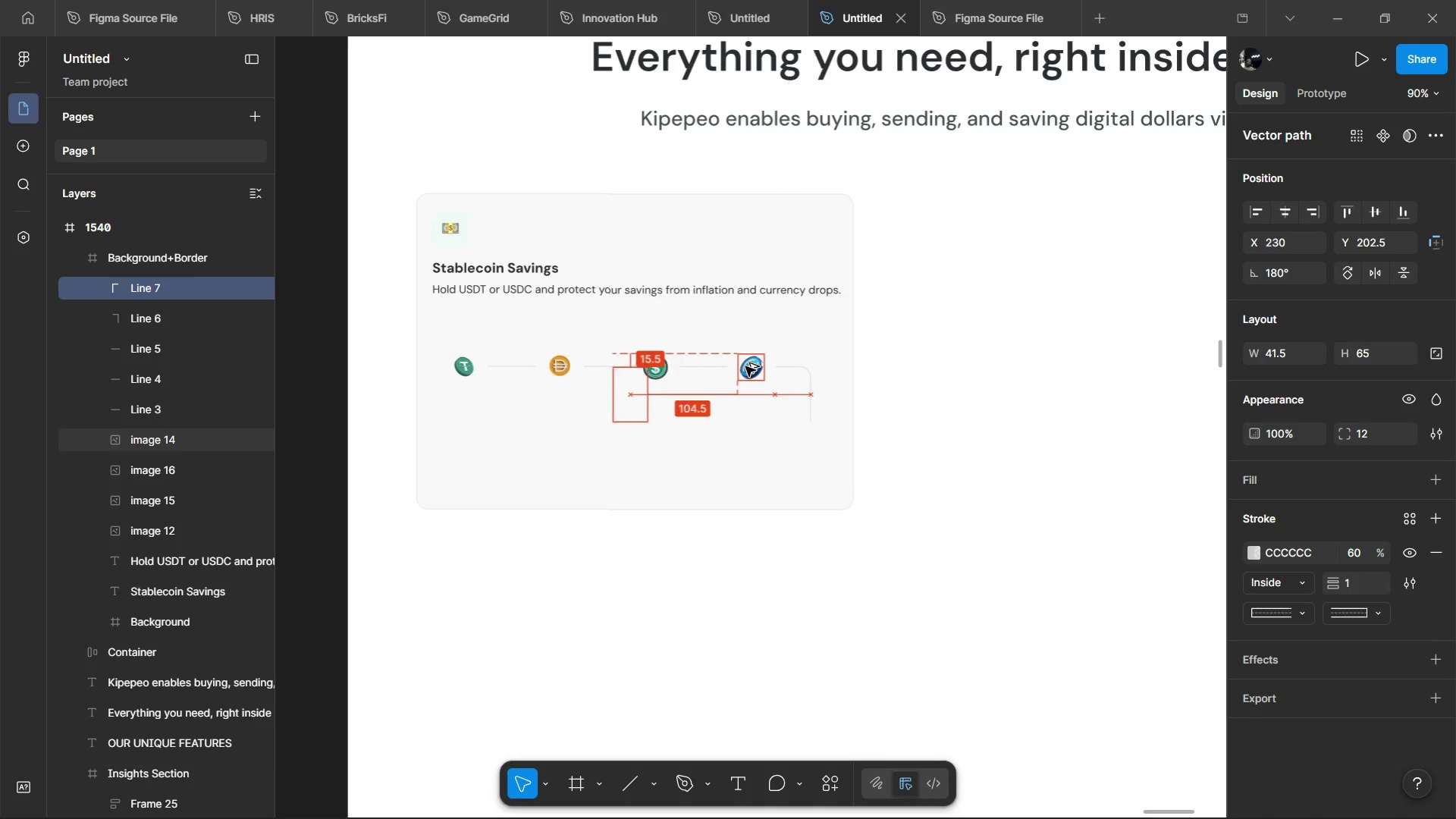 
key(Alt+Shift+ArrowLeft)
 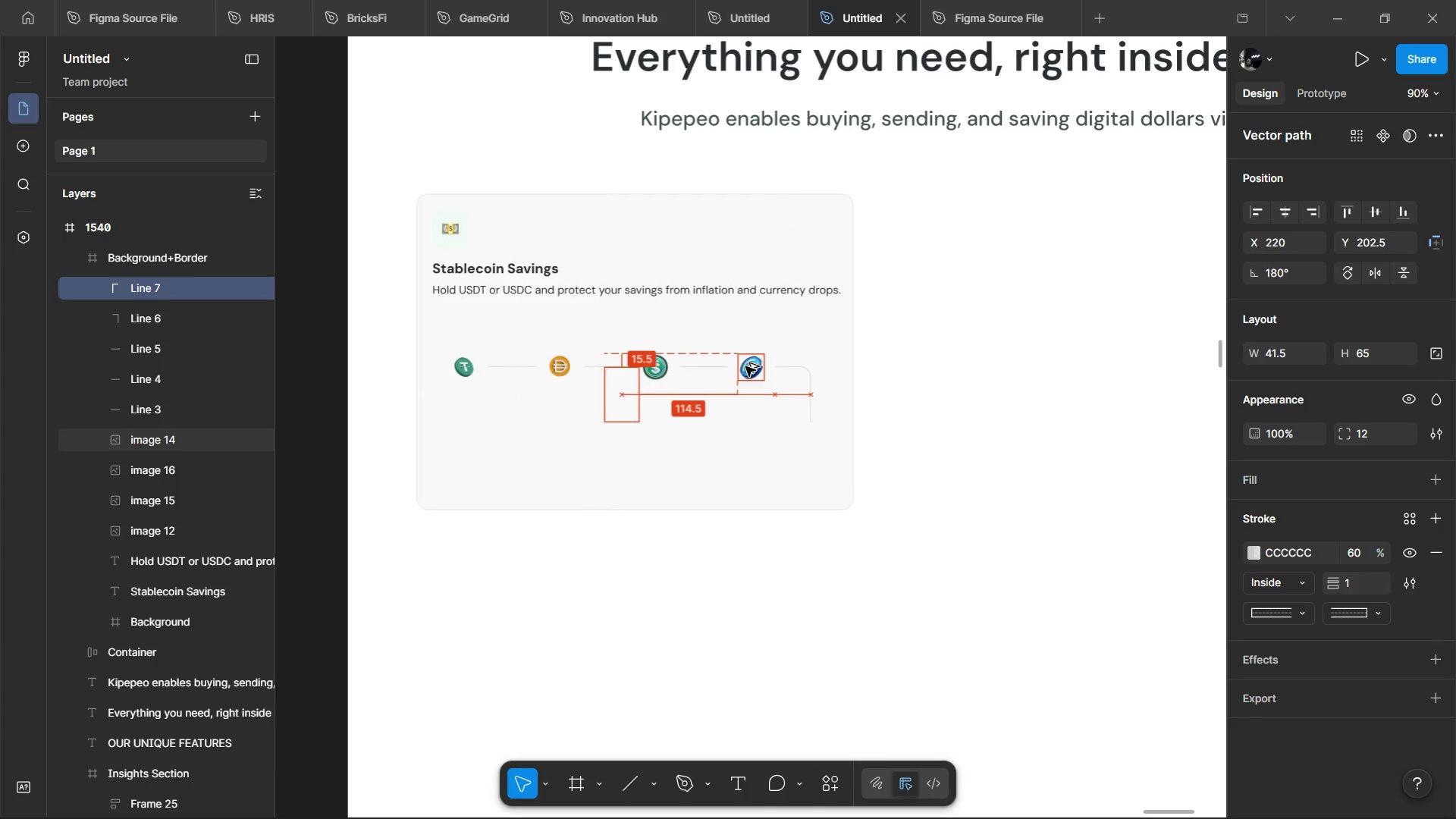 
key(Alt+Shift+ArrowLeft)
 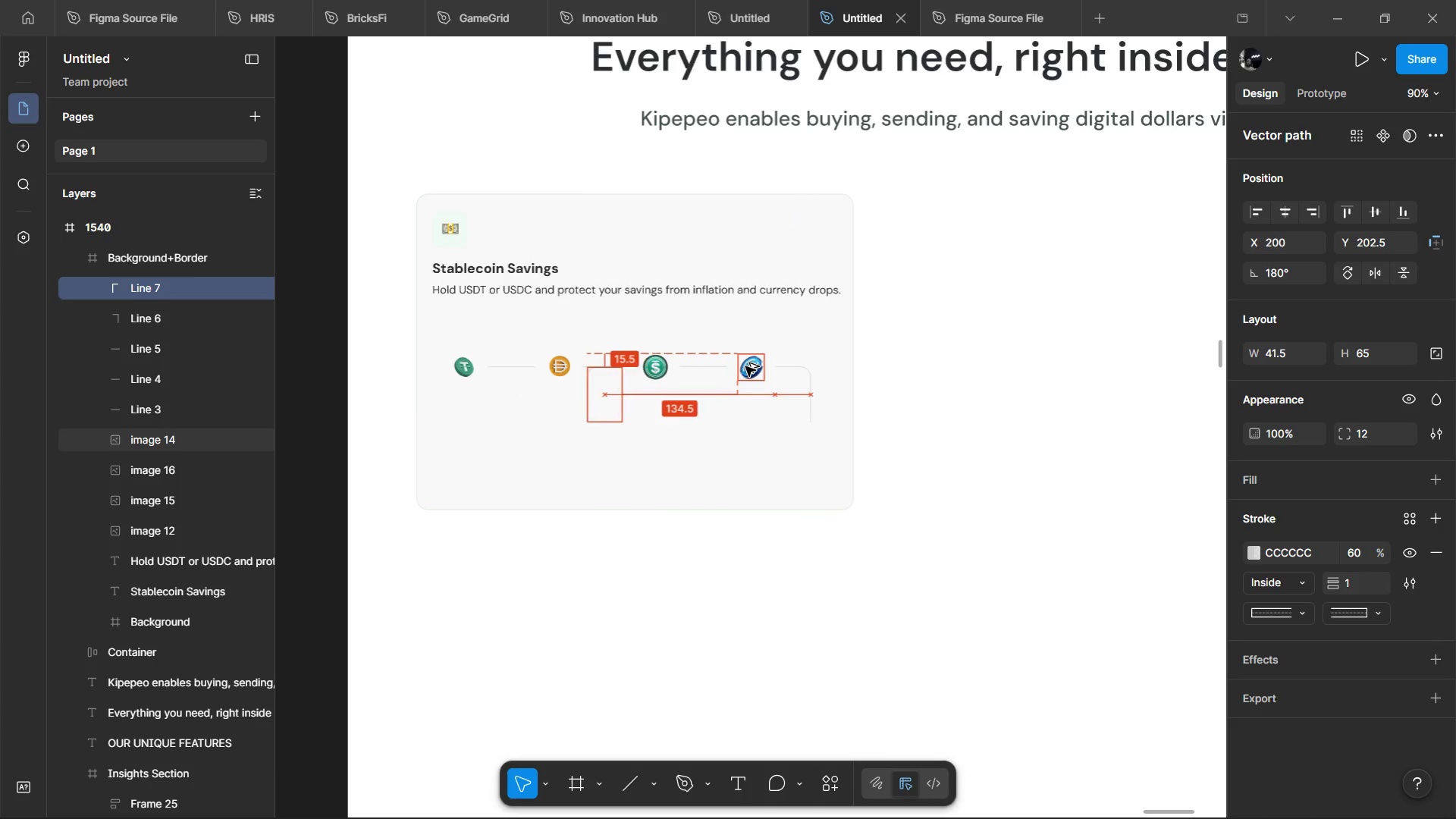 
key(Alt+Shift+ArrowLeft)
 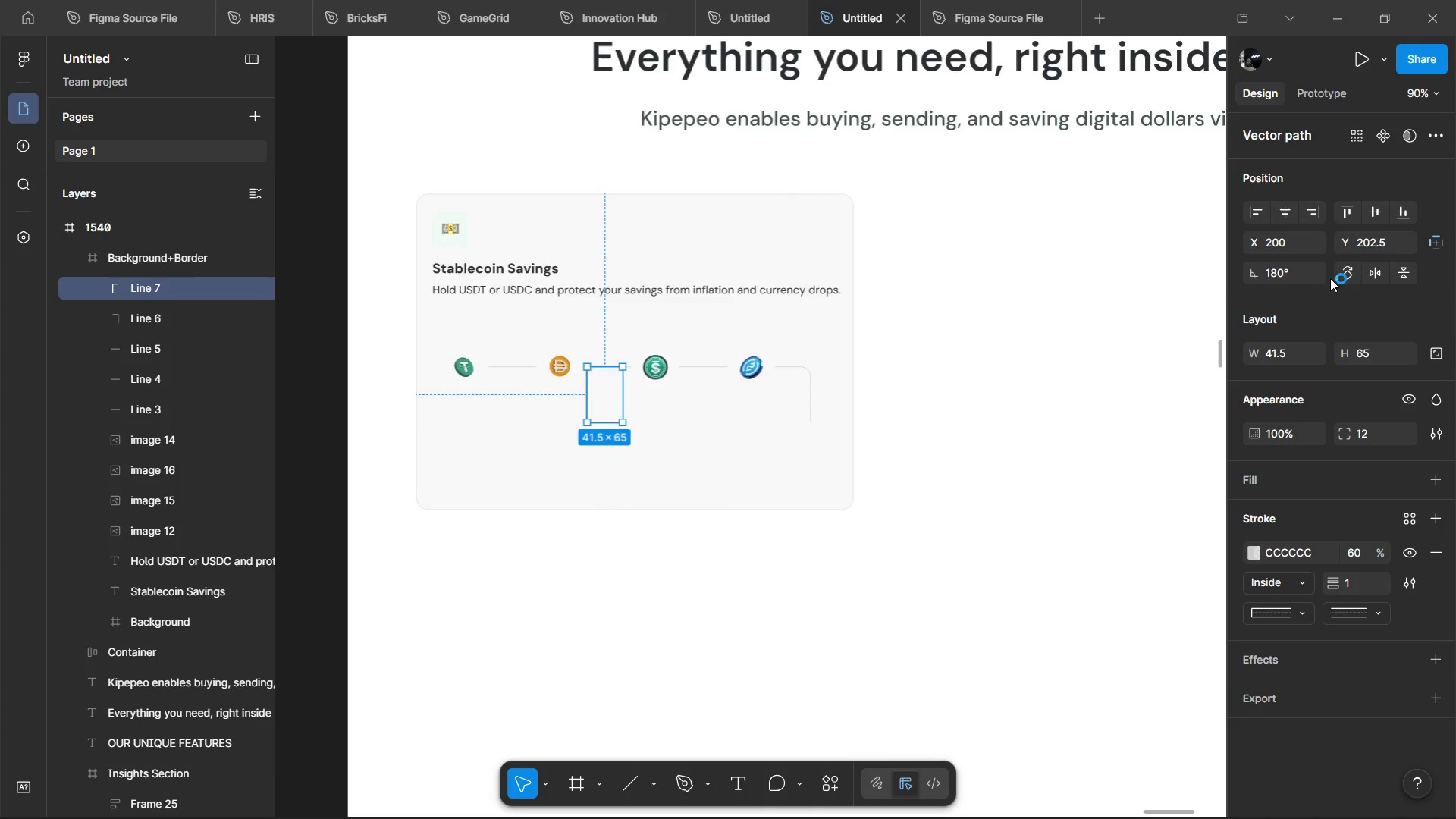 
left_click_drag(start_coordinate=[1354, 248], to_coordinate=[728, 426])
 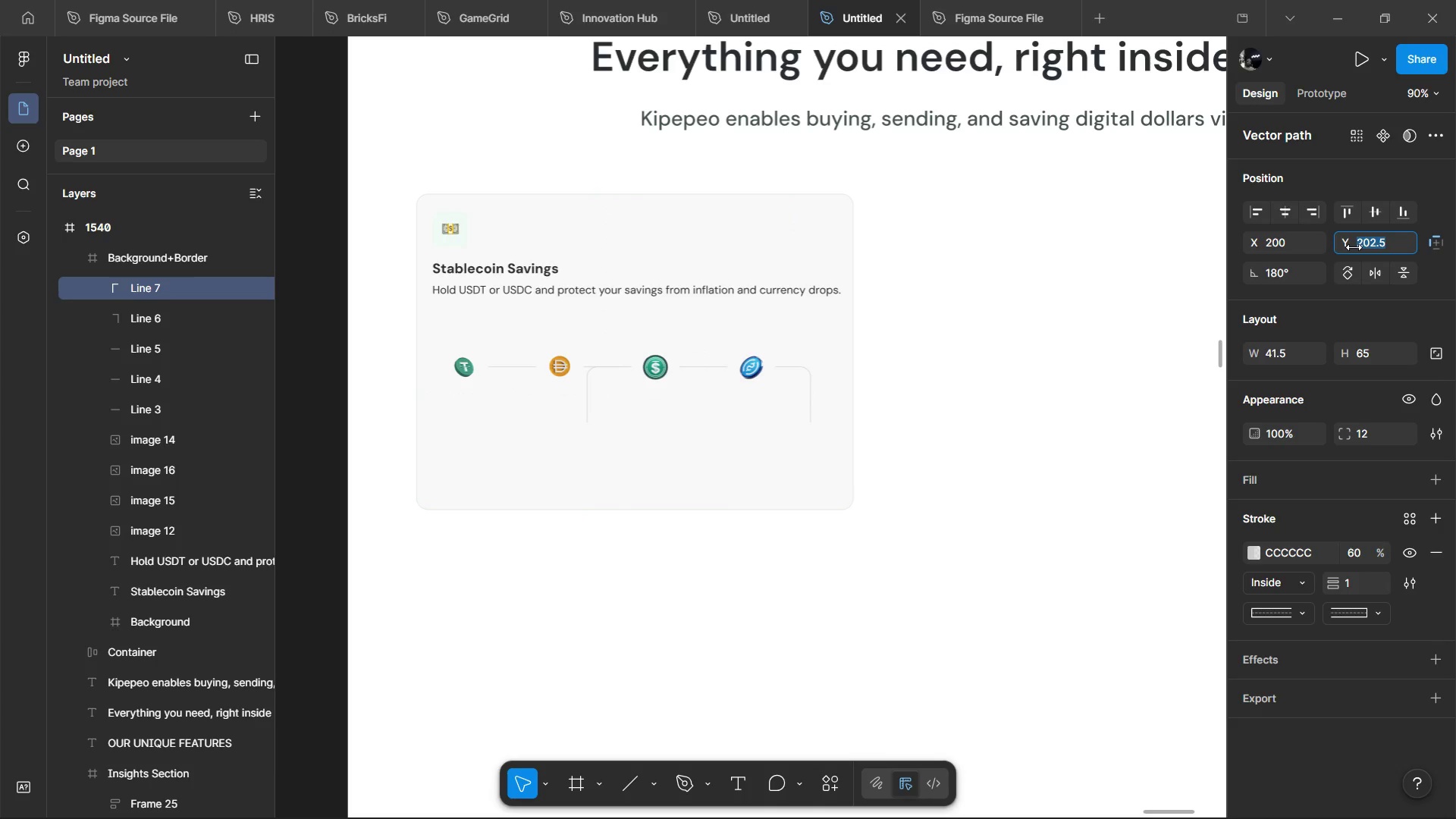 
key(ArrowRight)
 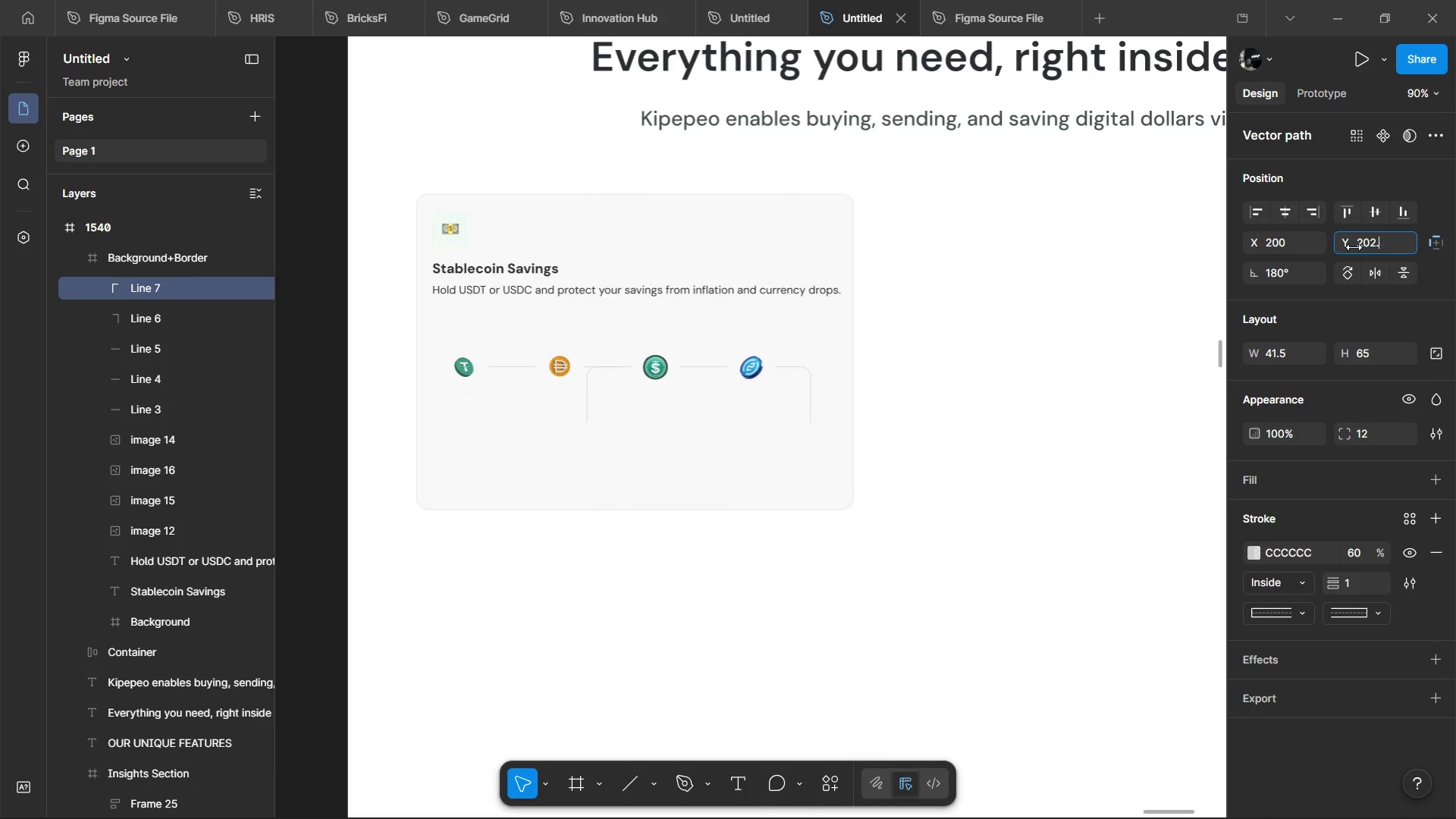 
key(Backspace)
 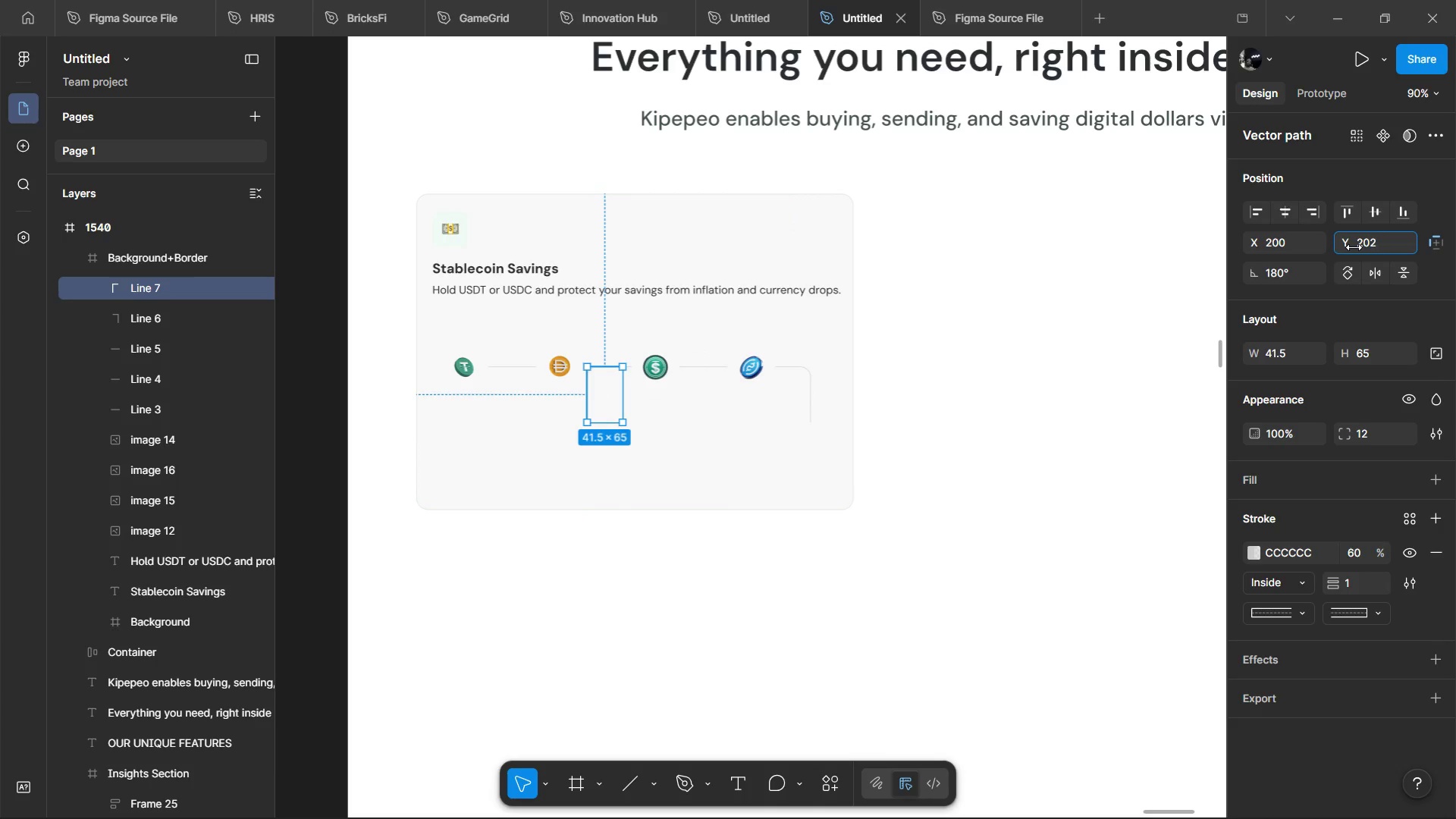 
key(Backspace)
 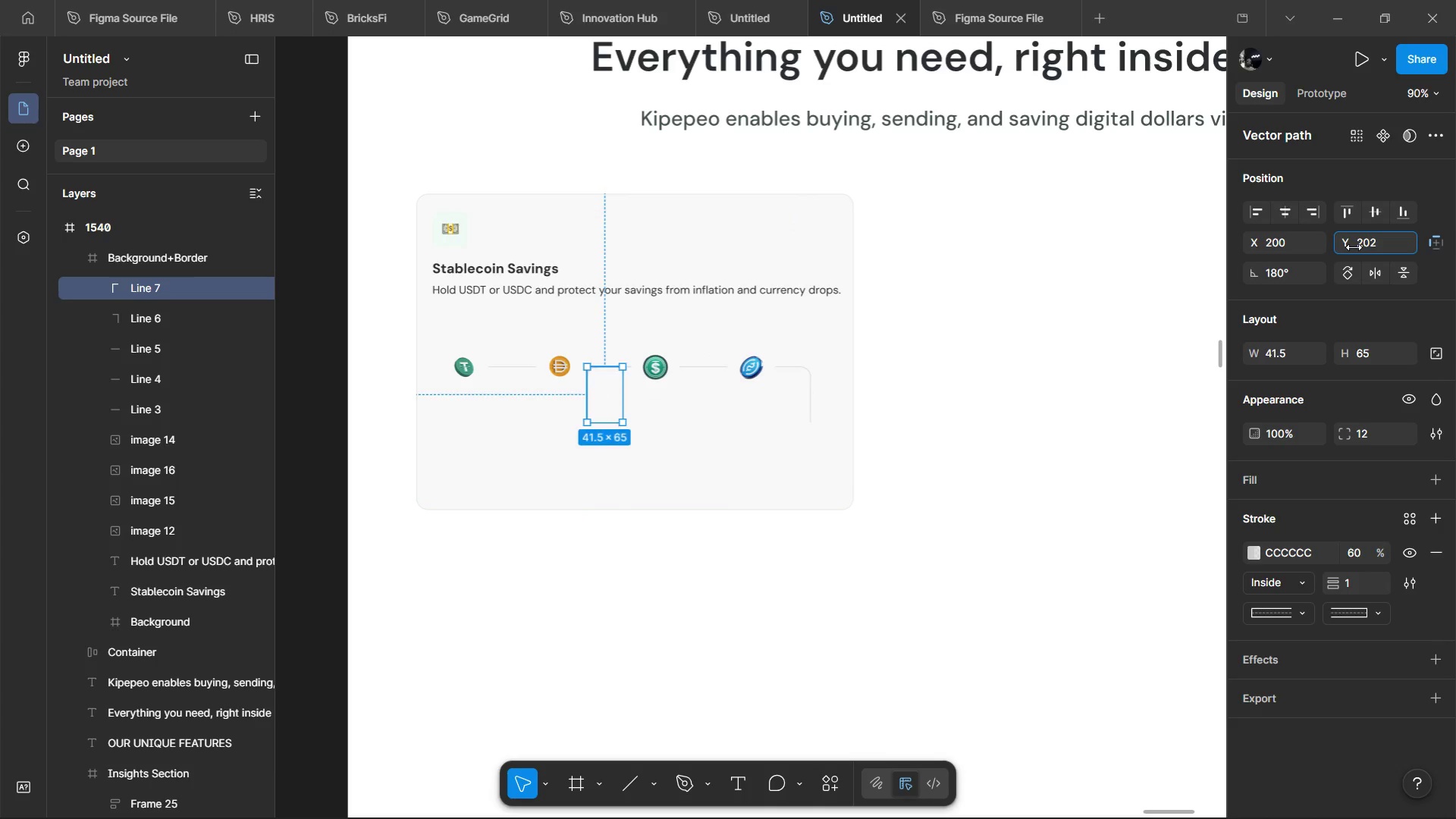 
key(Enter)
 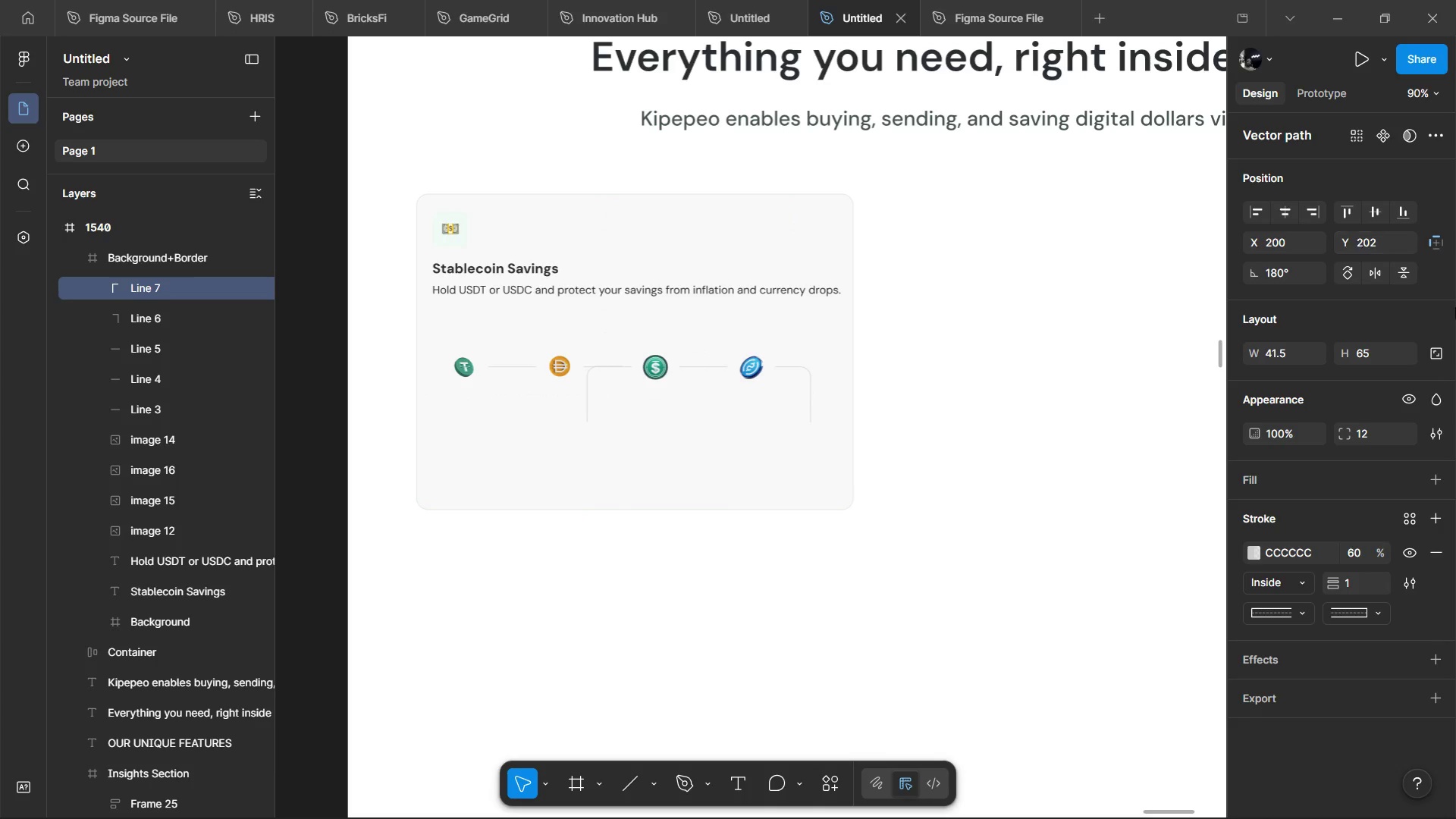 
hold_key(key=AltLeft, duration=0.97)
 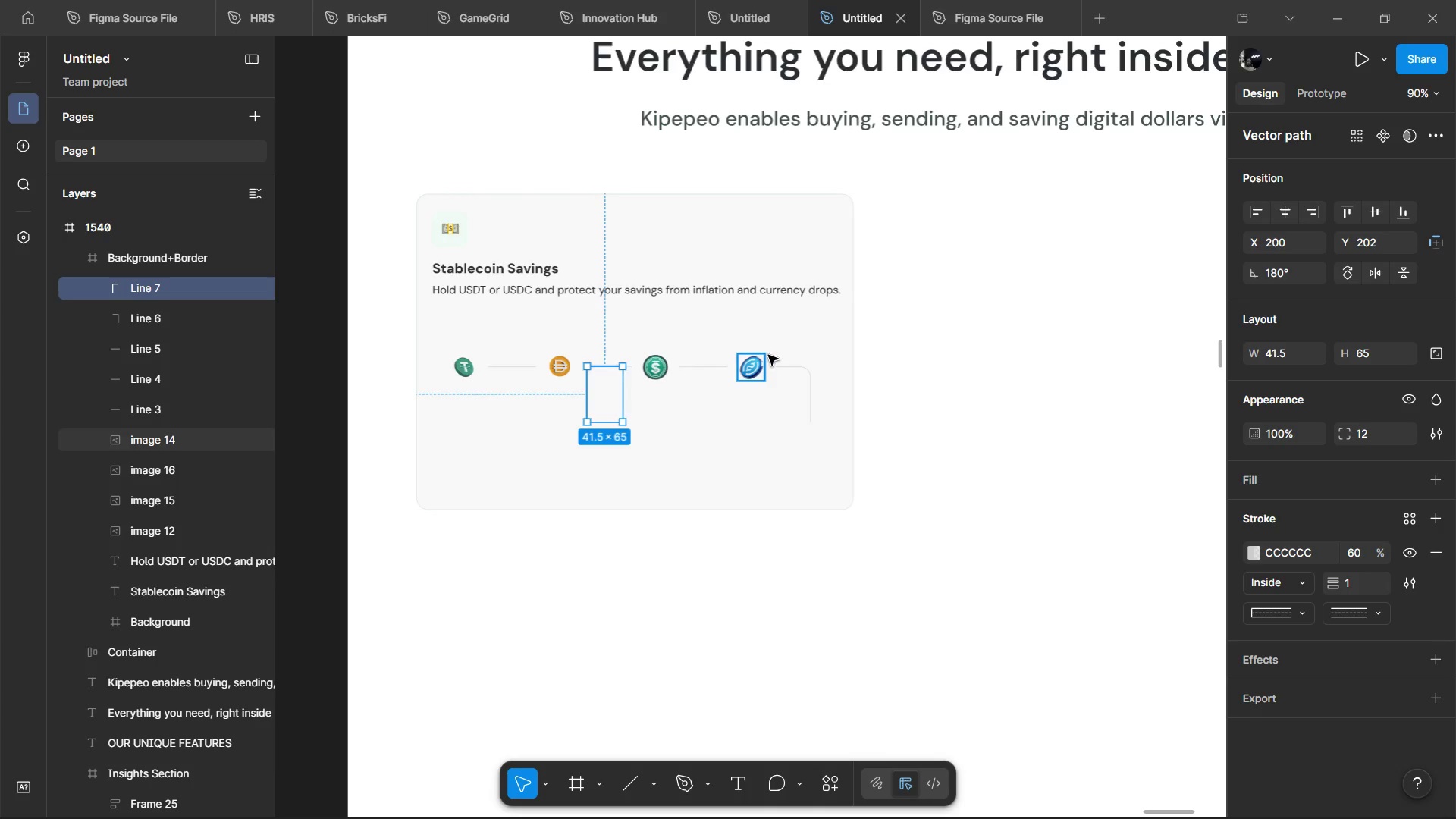 
key(Alt+AltLeft)
 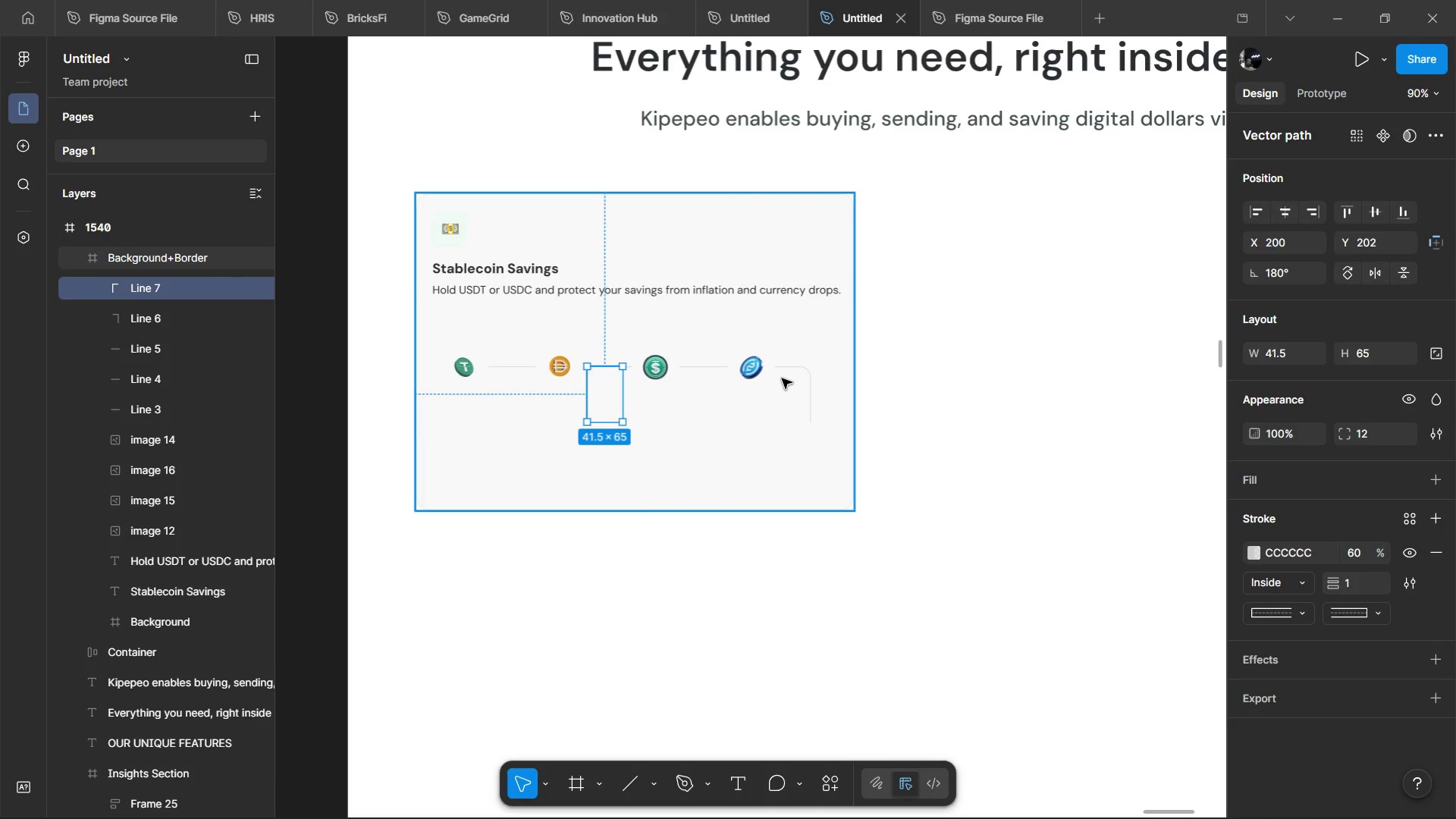 
left_click([782, 378])
 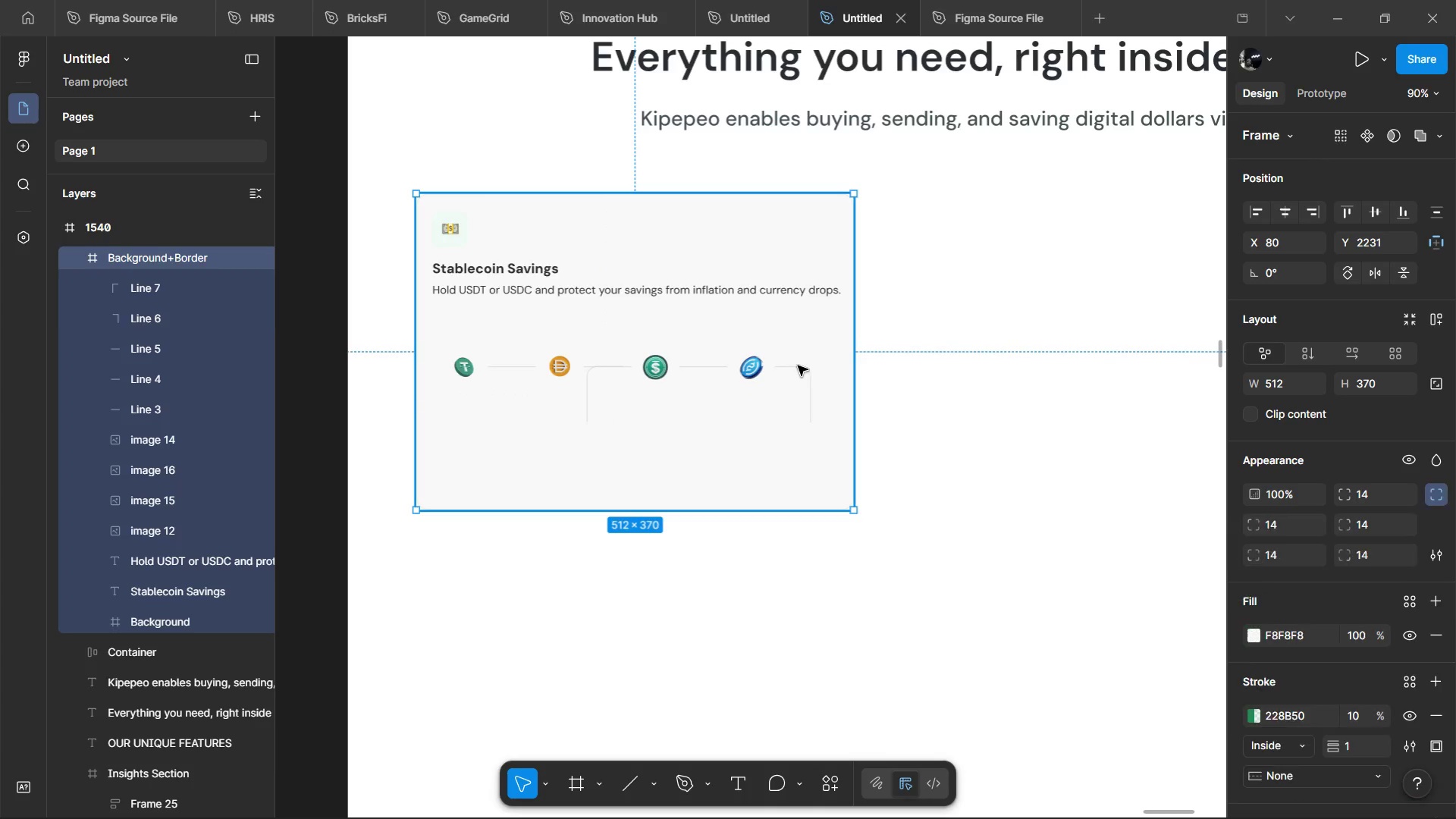 
hold_key(key=ControlLeft, duration=0.44)
left_click([798, 366])
 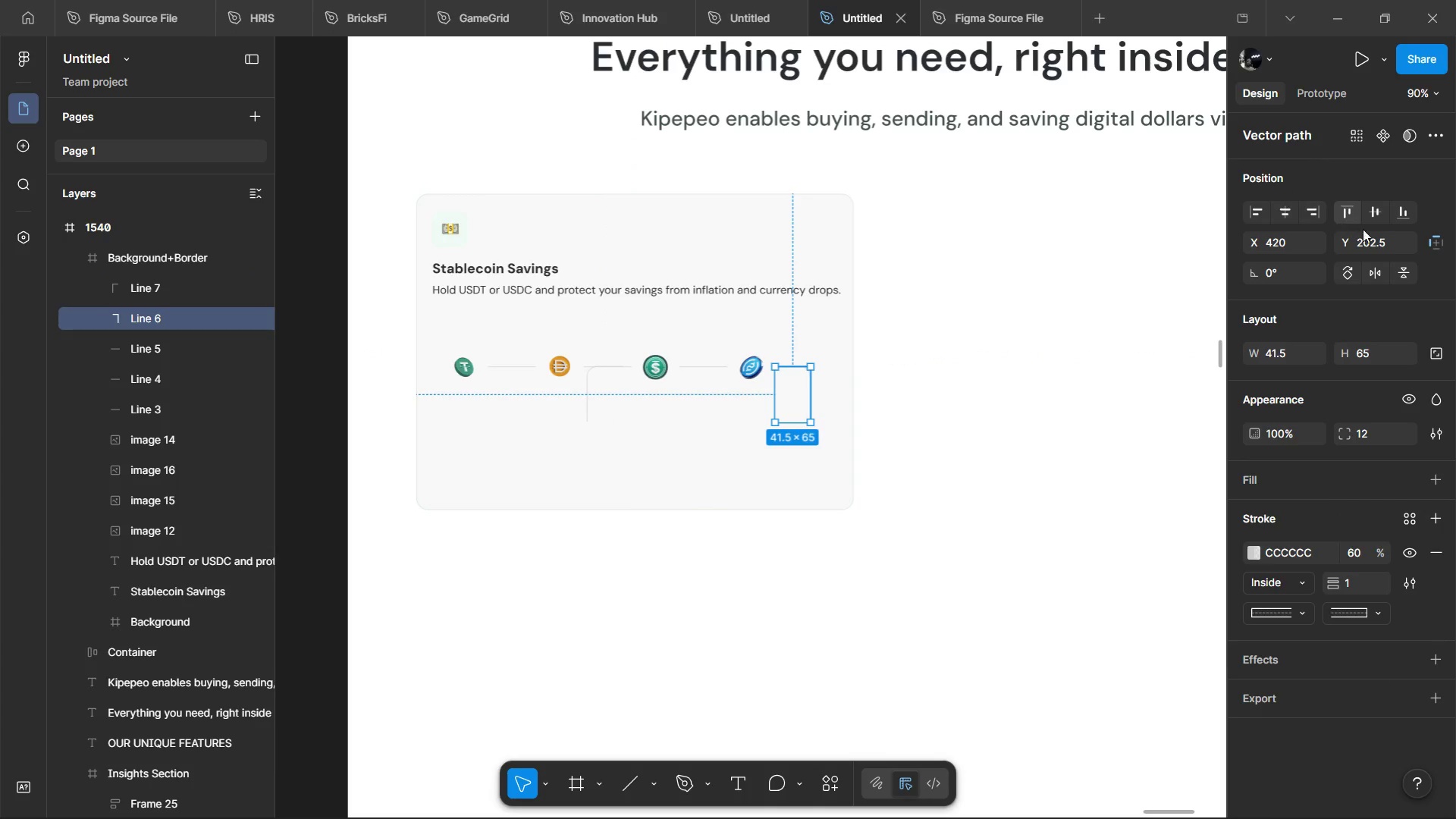 
left_click([1379, 243])
 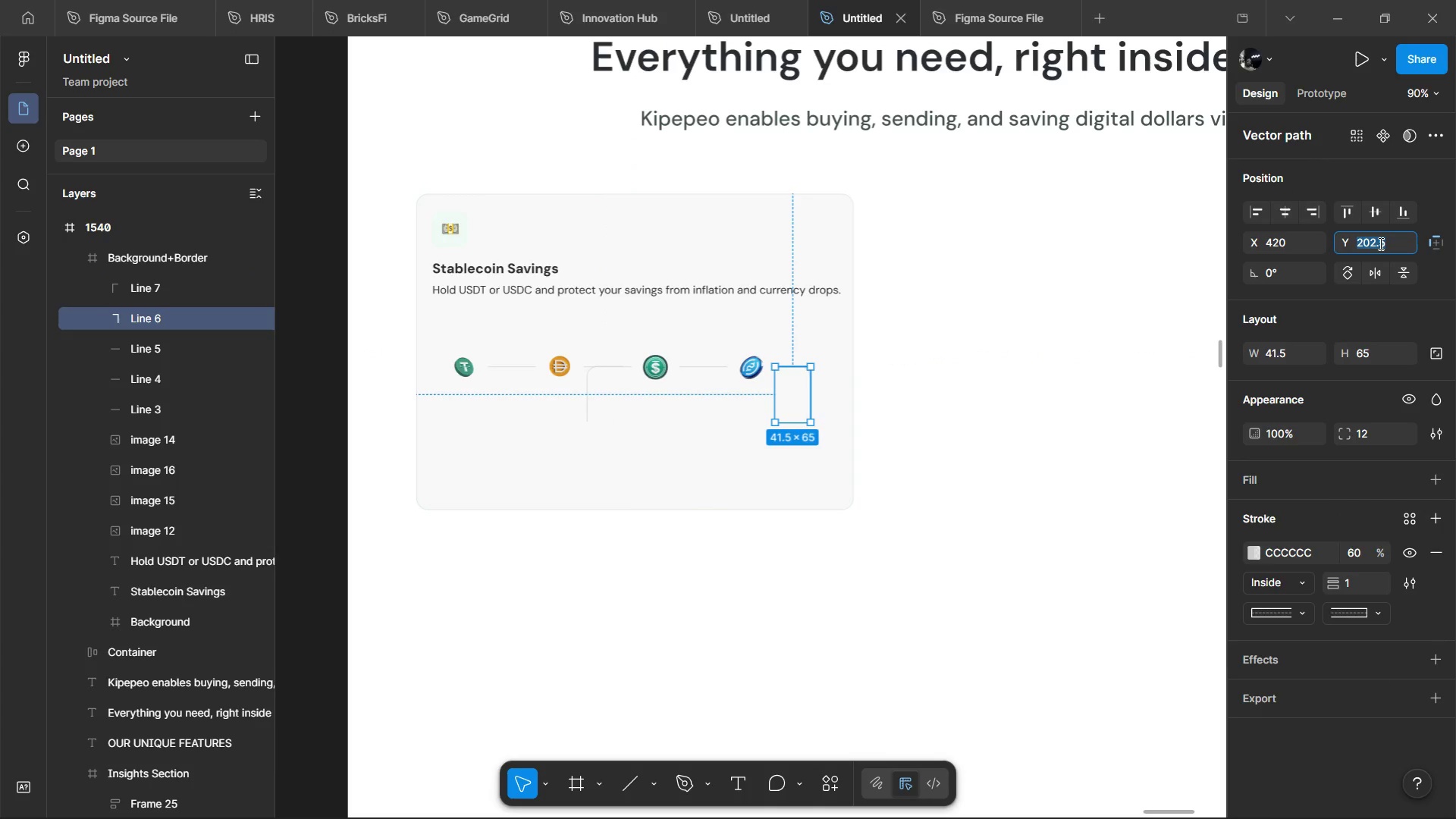 
key(ArrowRight)
 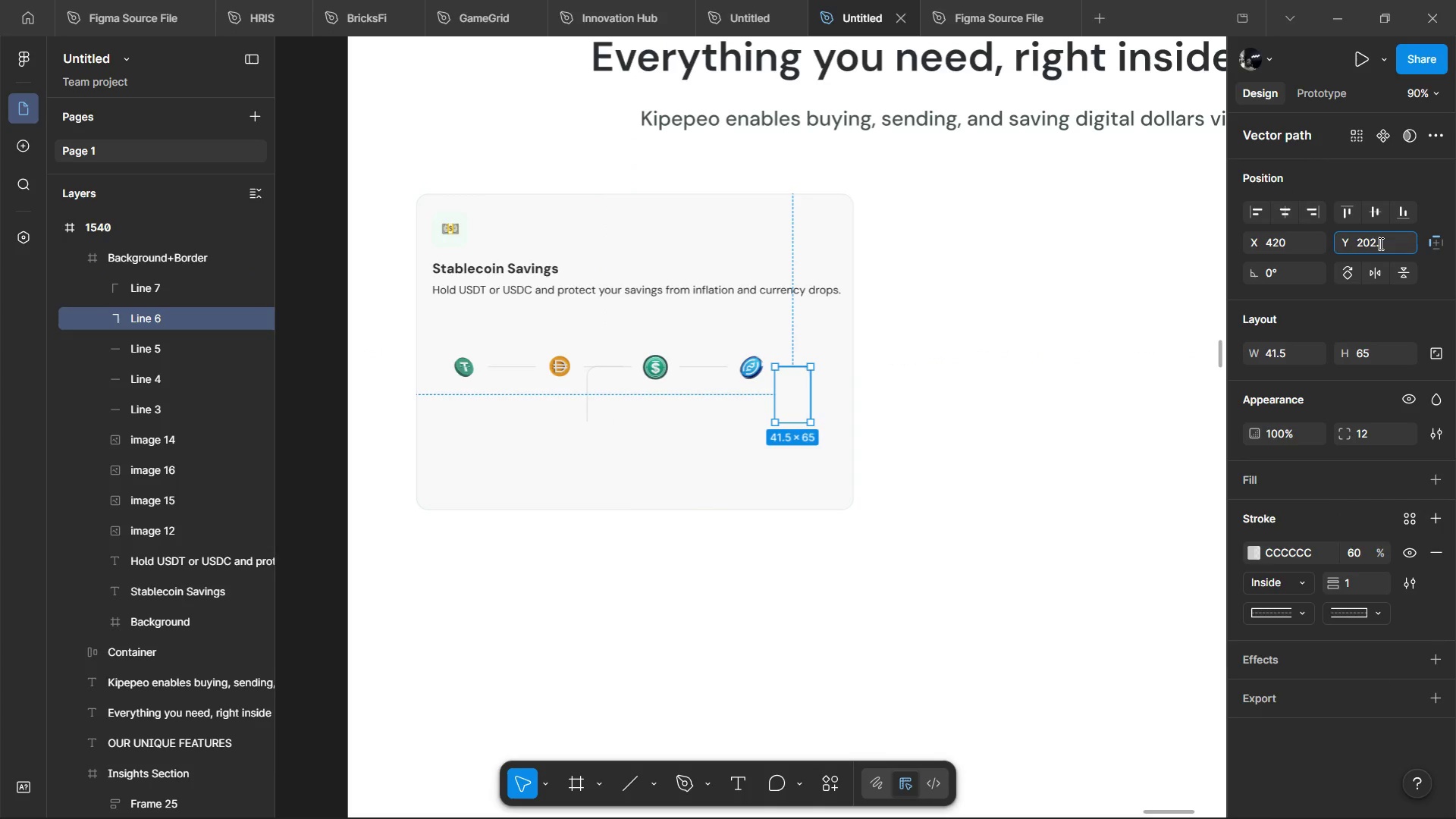 
key(Backspace)
 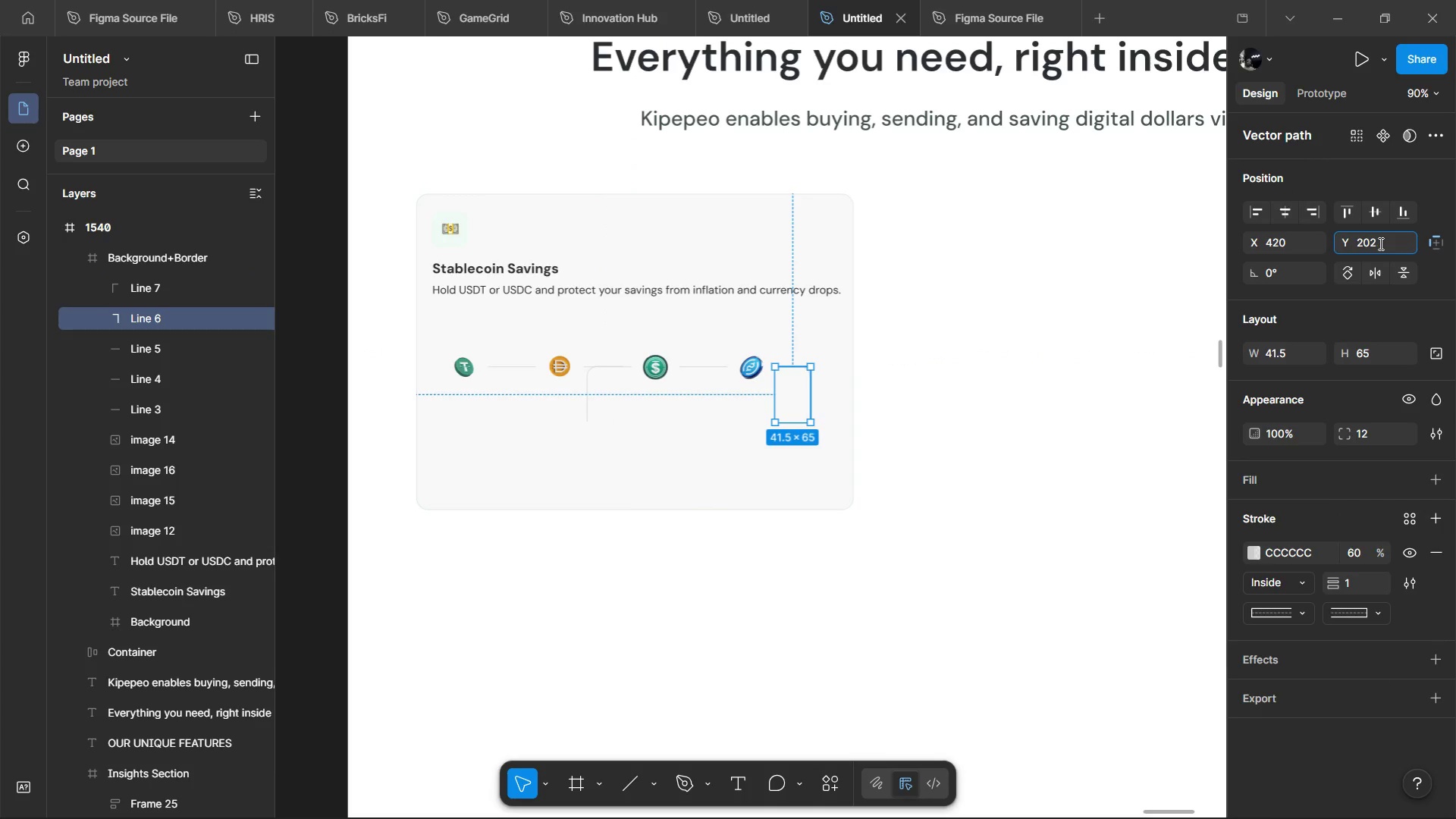 
key(Backspace)
 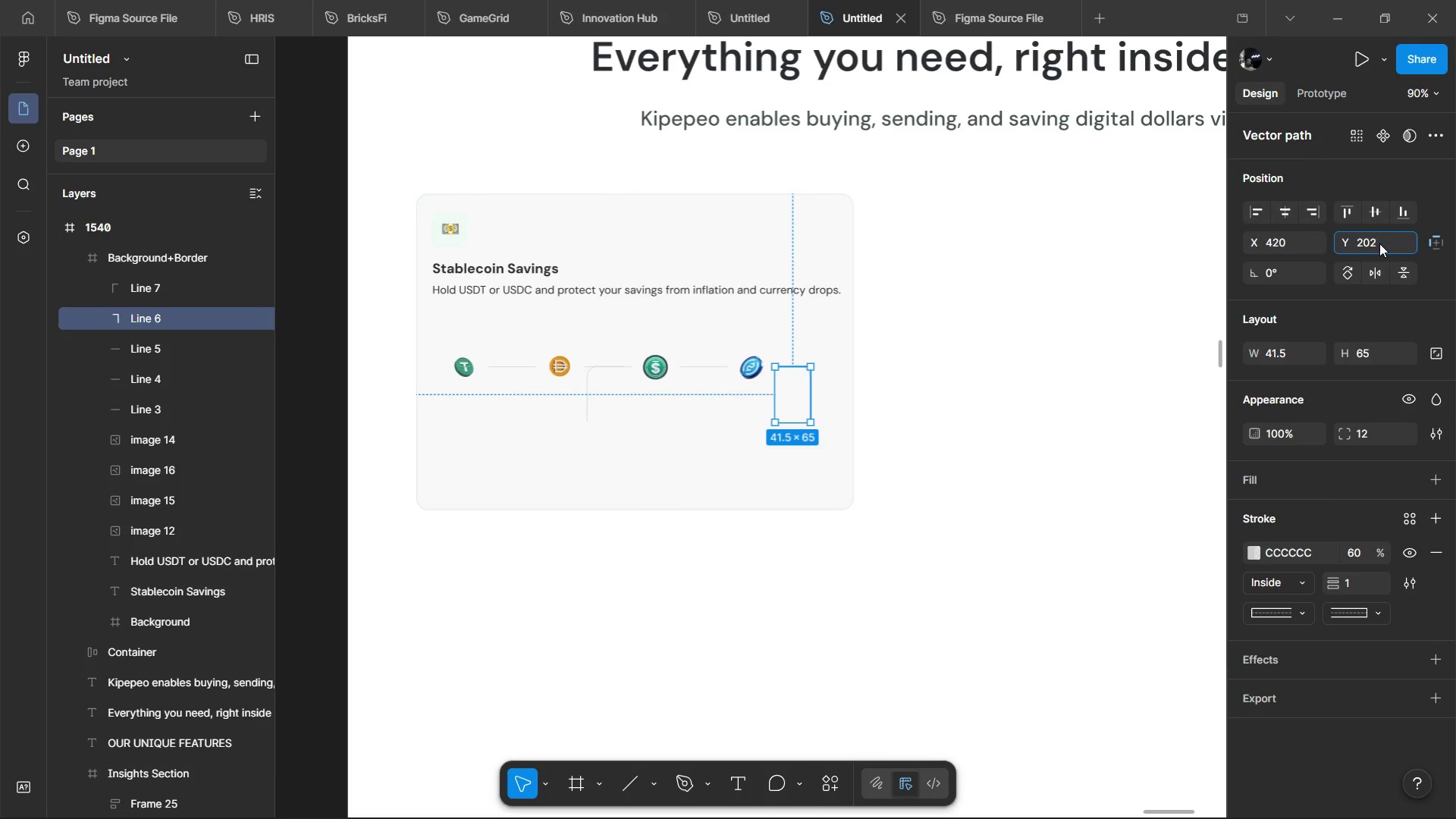 
key(Enter)
 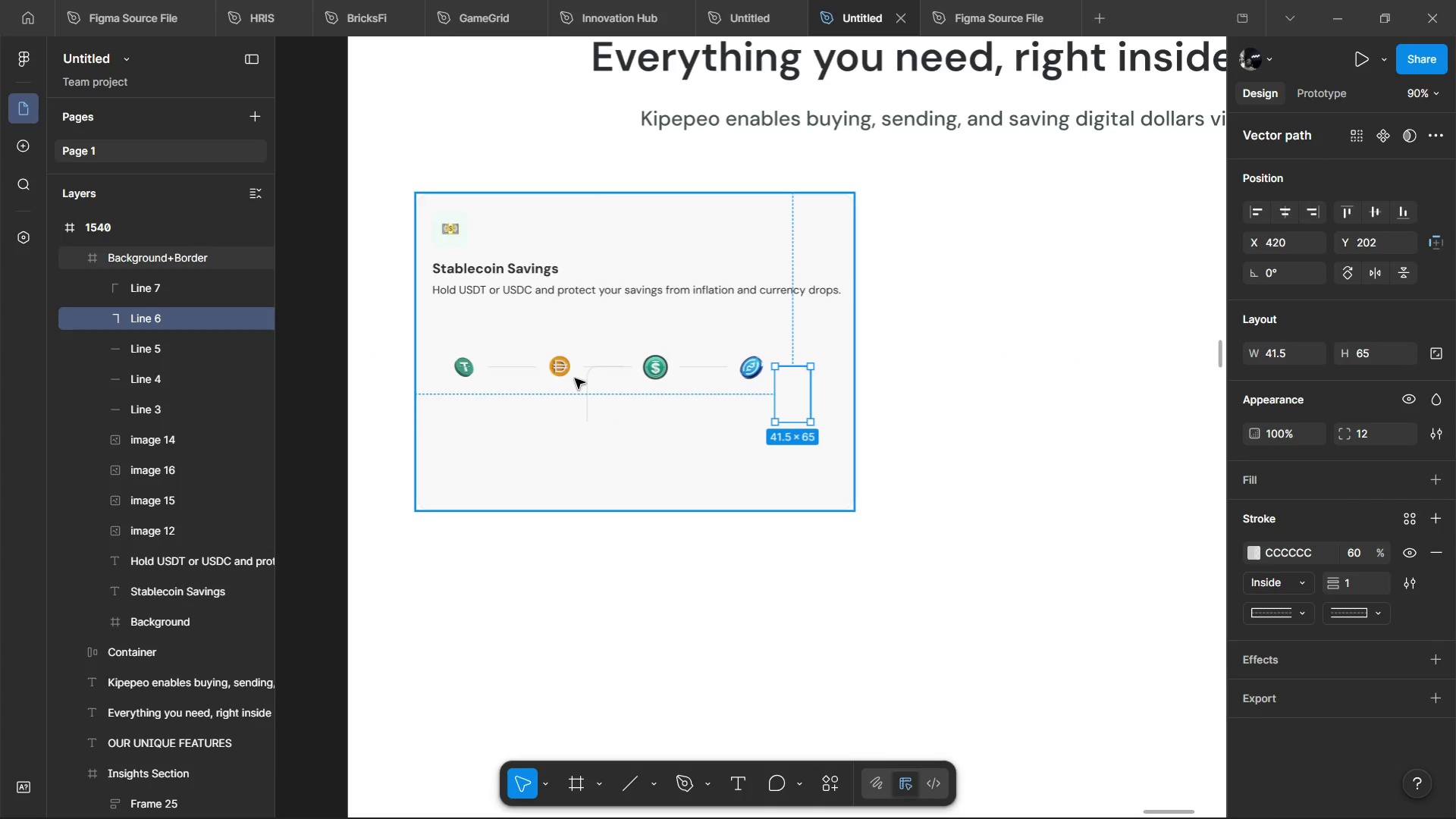 
left_click([590, 392])
 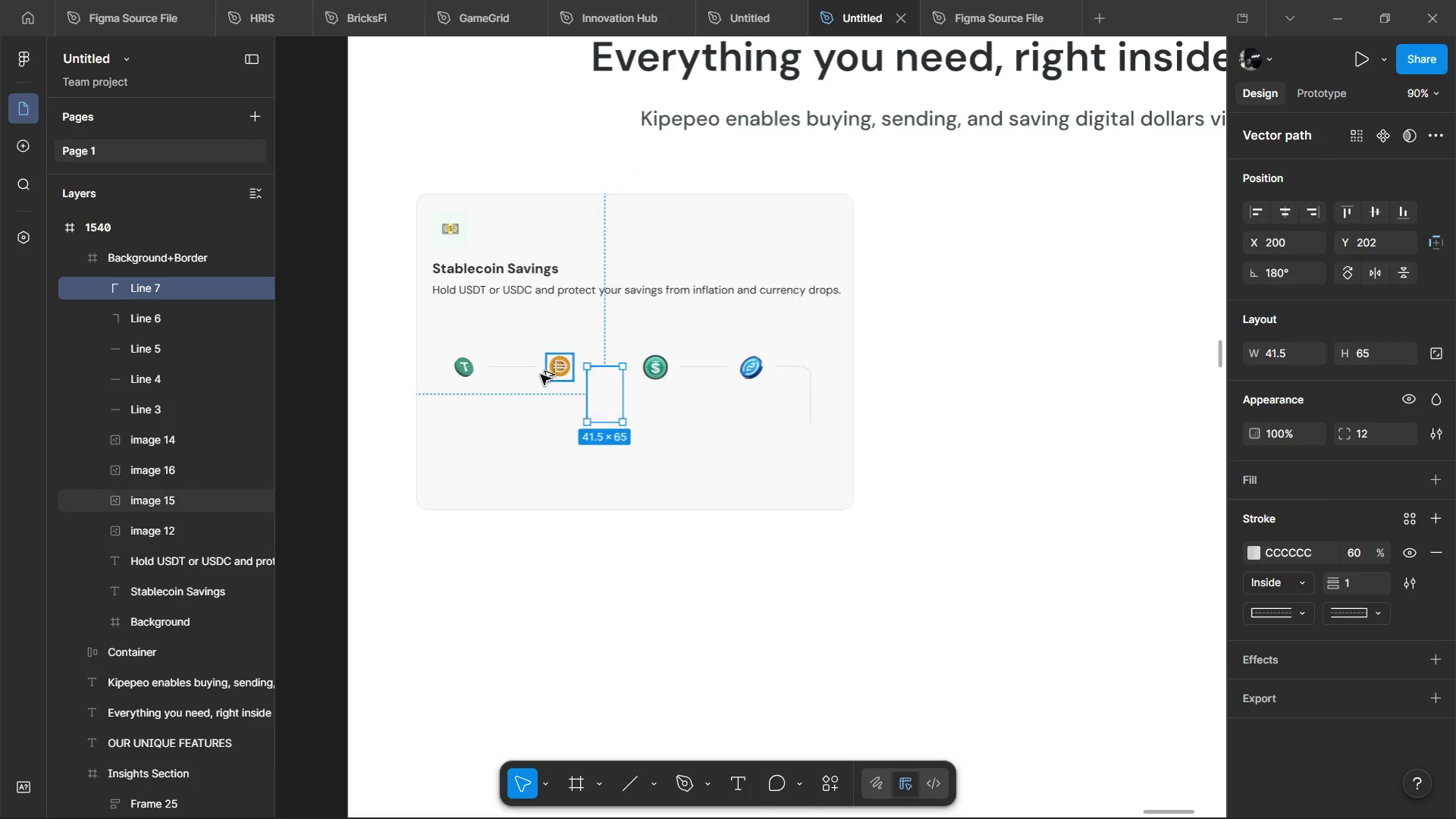 
key(Alt+Shift+ArrowLeft)
 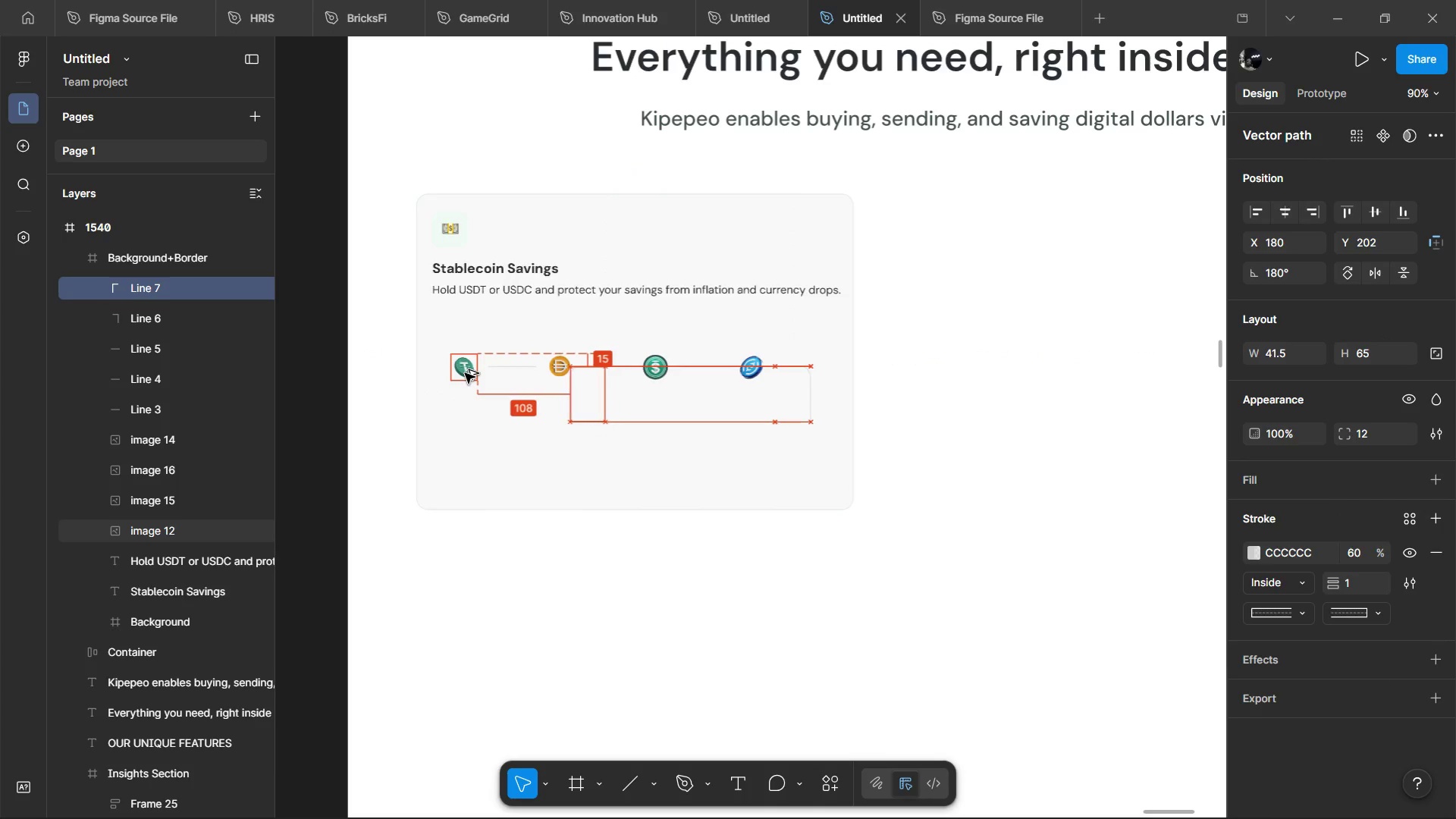 
key(Alt+Shift+ArrowLeft)
 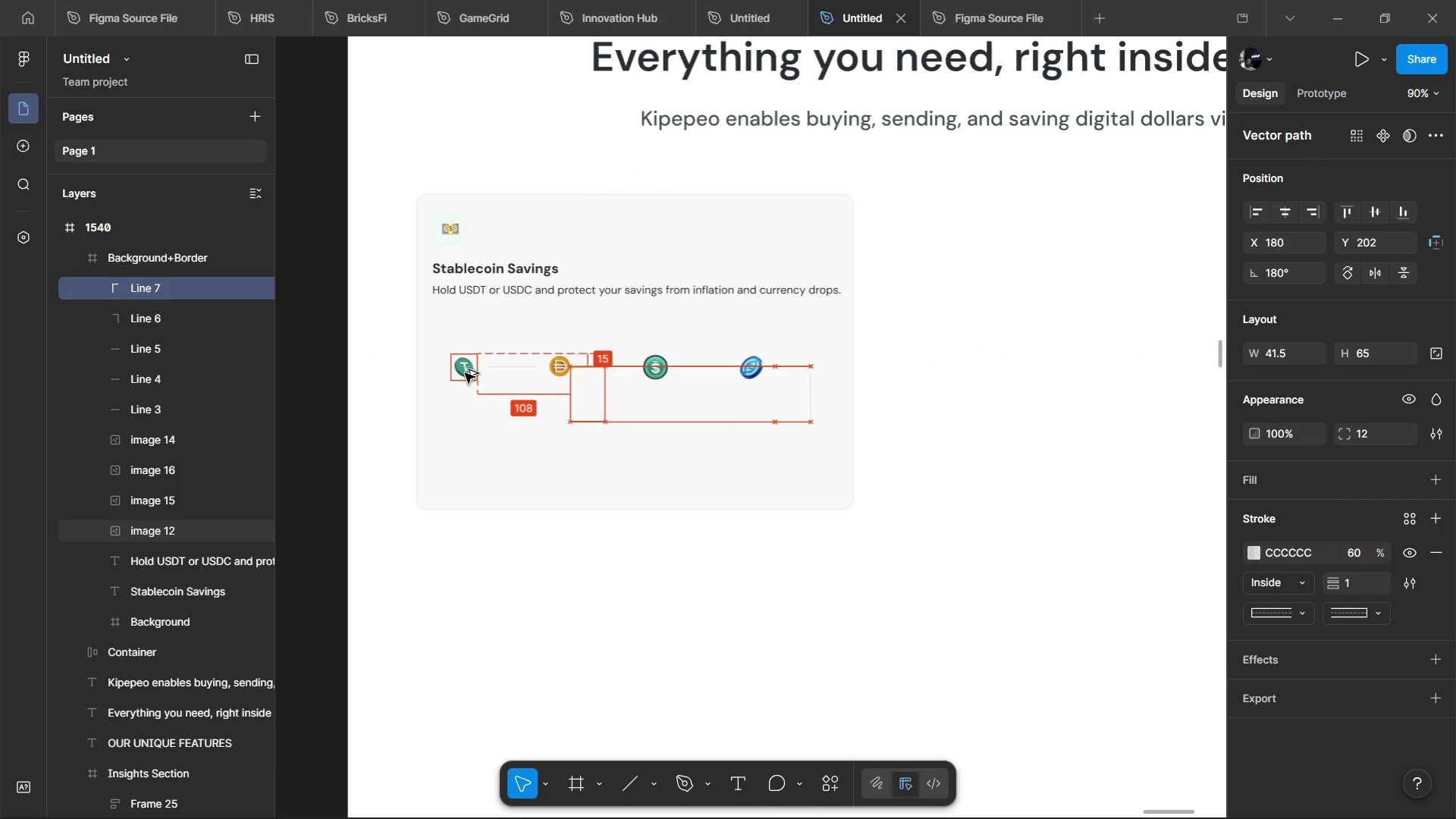 
key(Alt+Shift+ArrowLeft)
 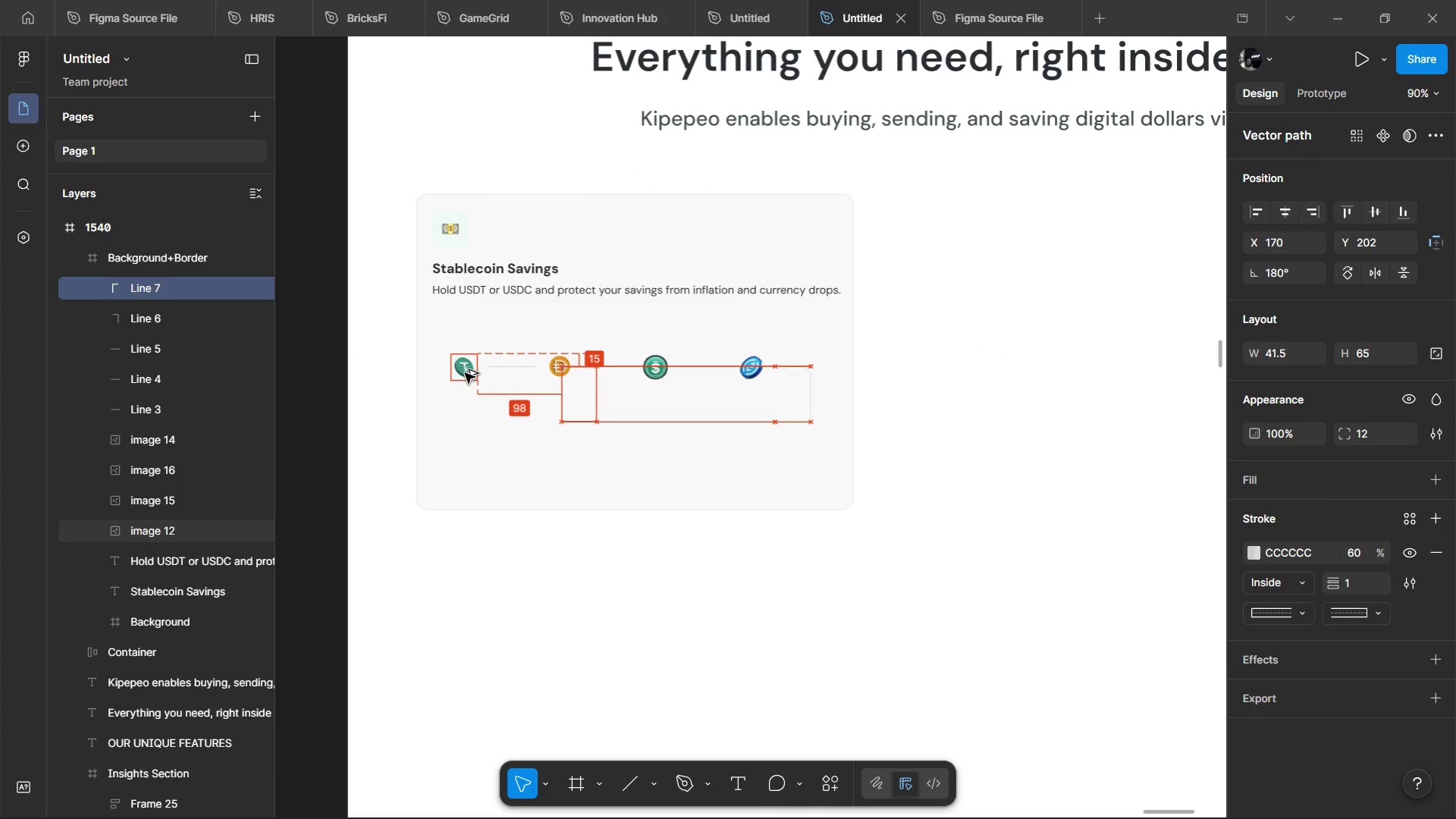 
key(Alt+Shift+ArrowLeft)
 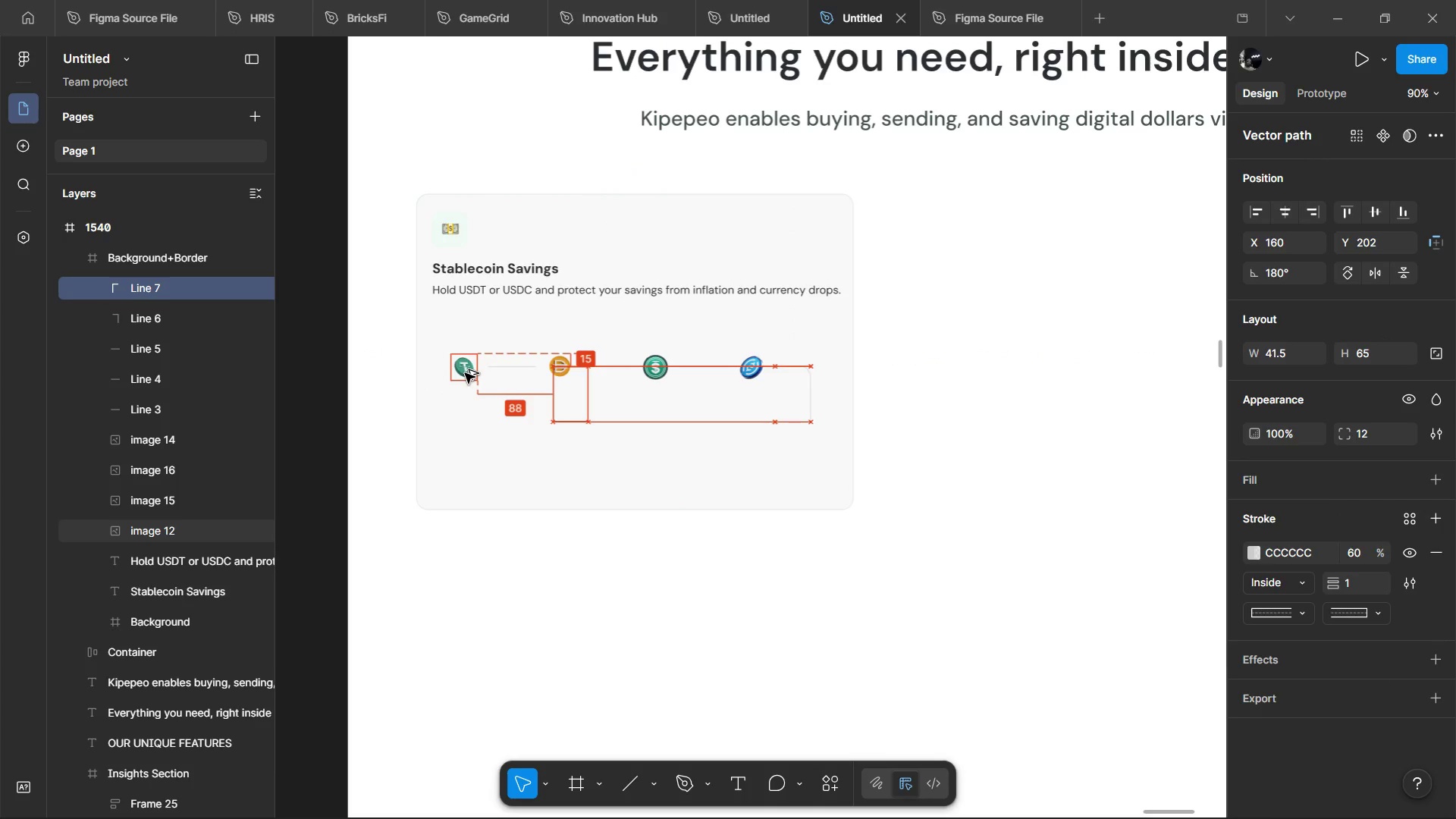 
key(Alt+Shift+ArrowLeft)
 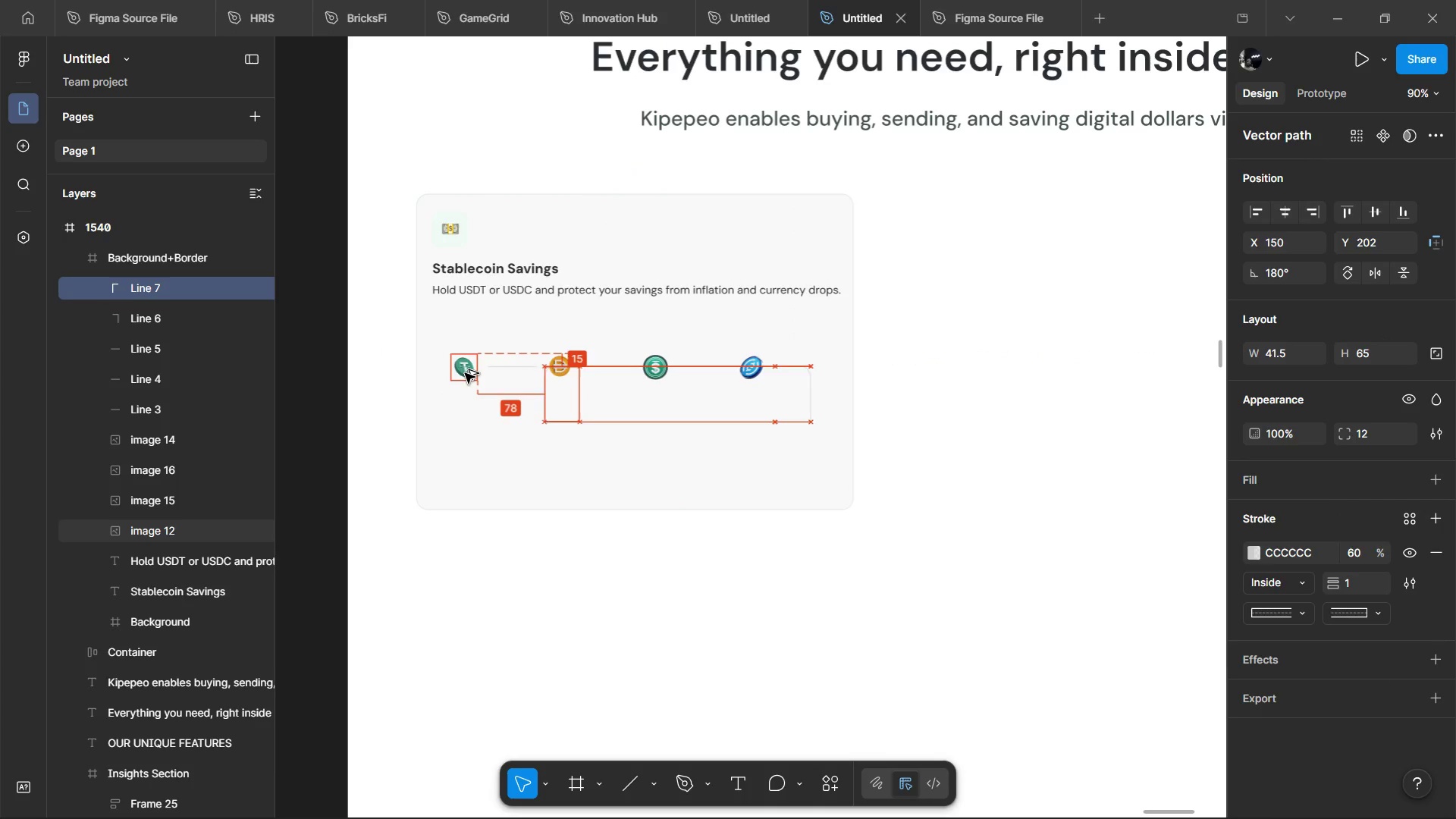 
key(Alt+Shift+ArrowLeft)
 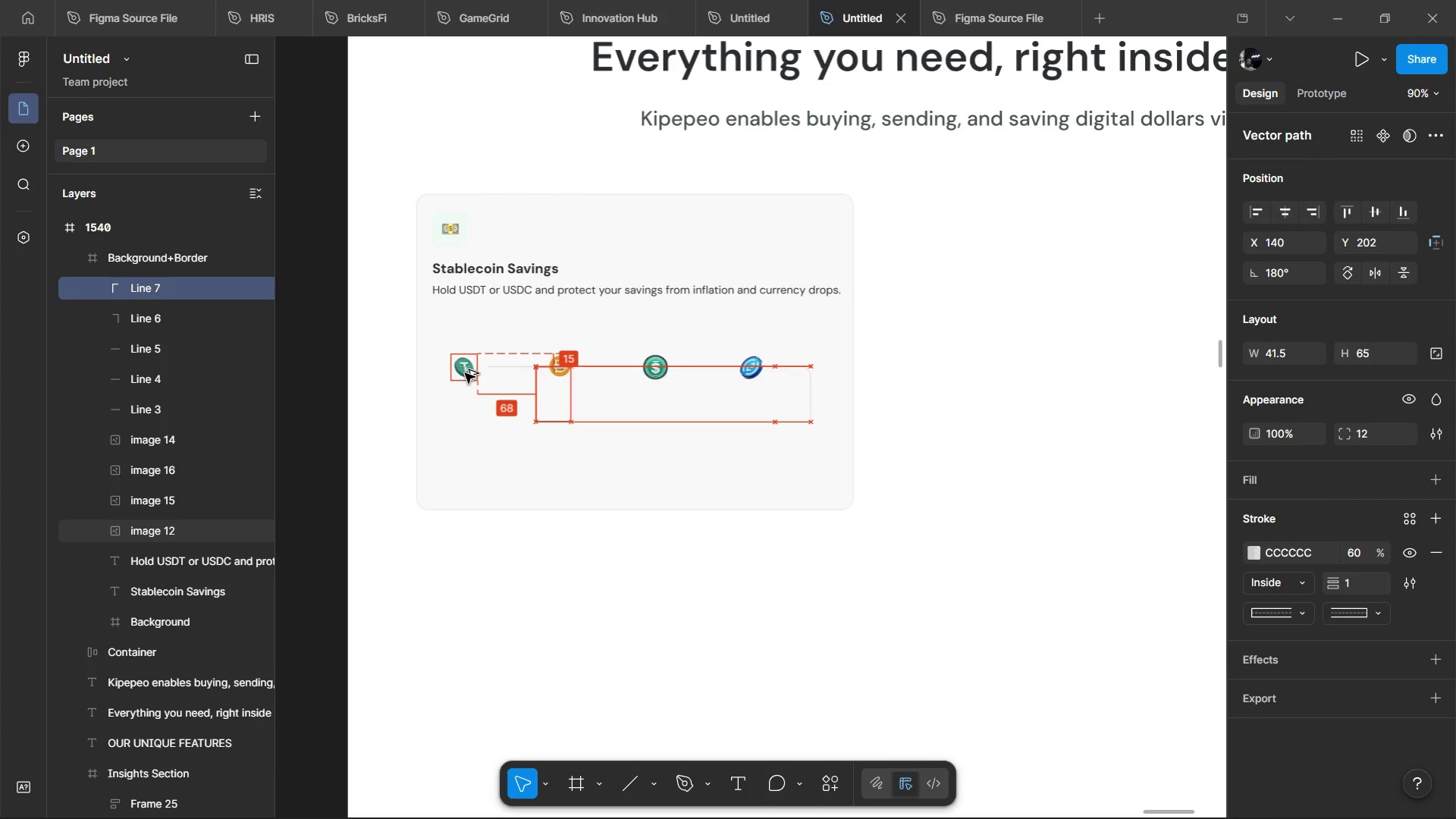 
key(Alt+Shift+ArrowLeft)
 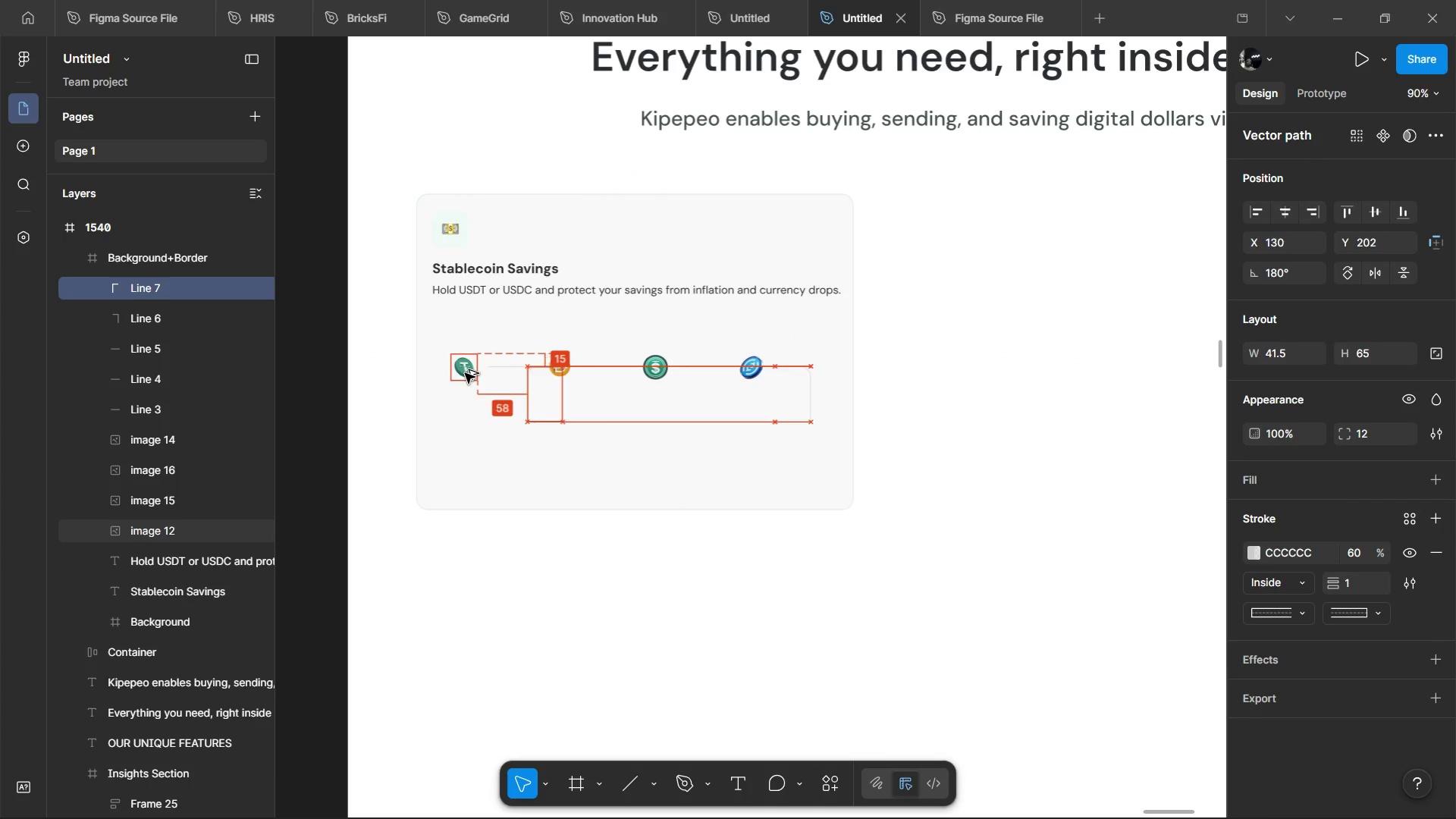 
key(Alt+Shift+ArrowLeft)
 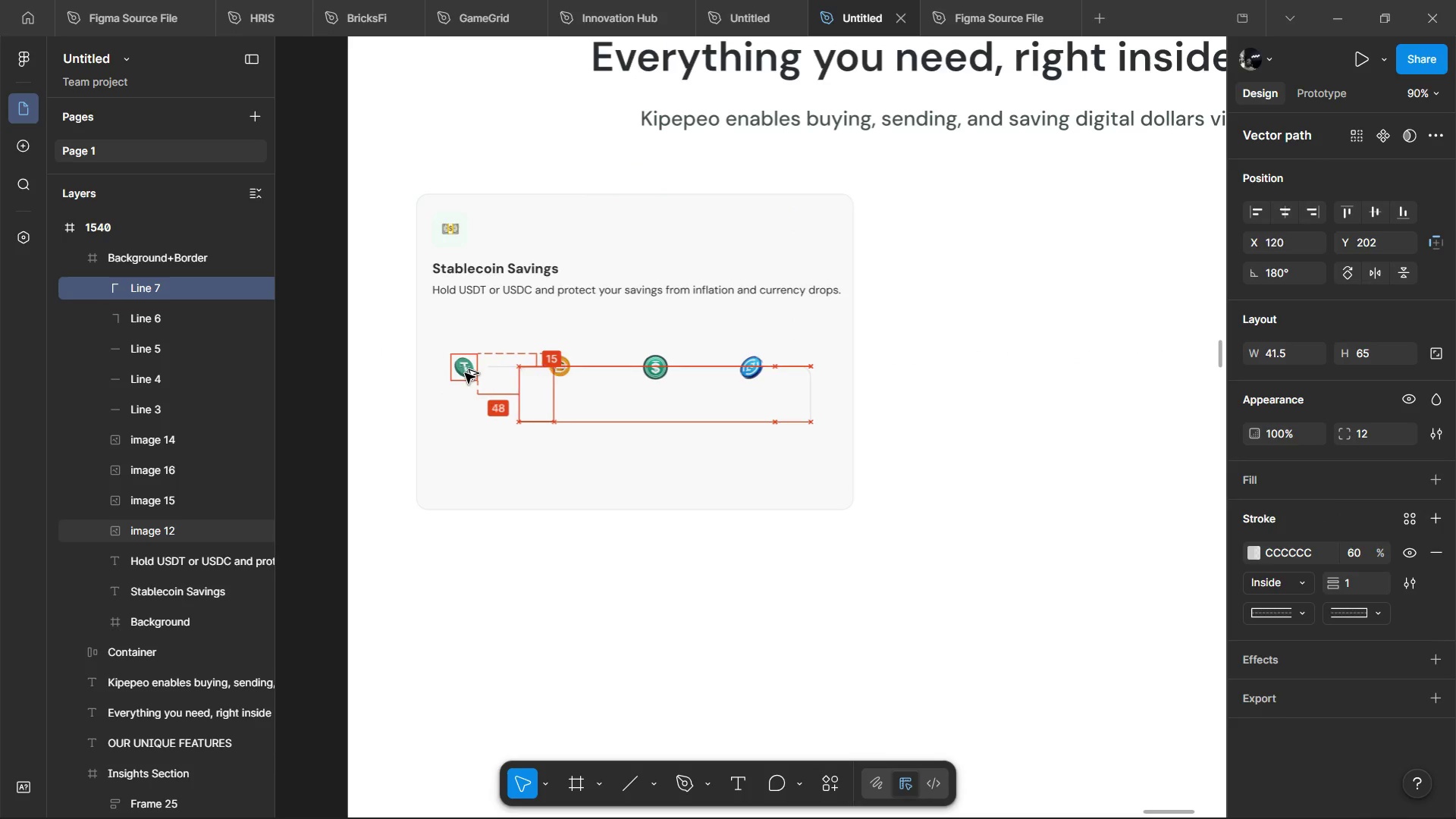 
key(Alt+Shift+ArrowLeft)
 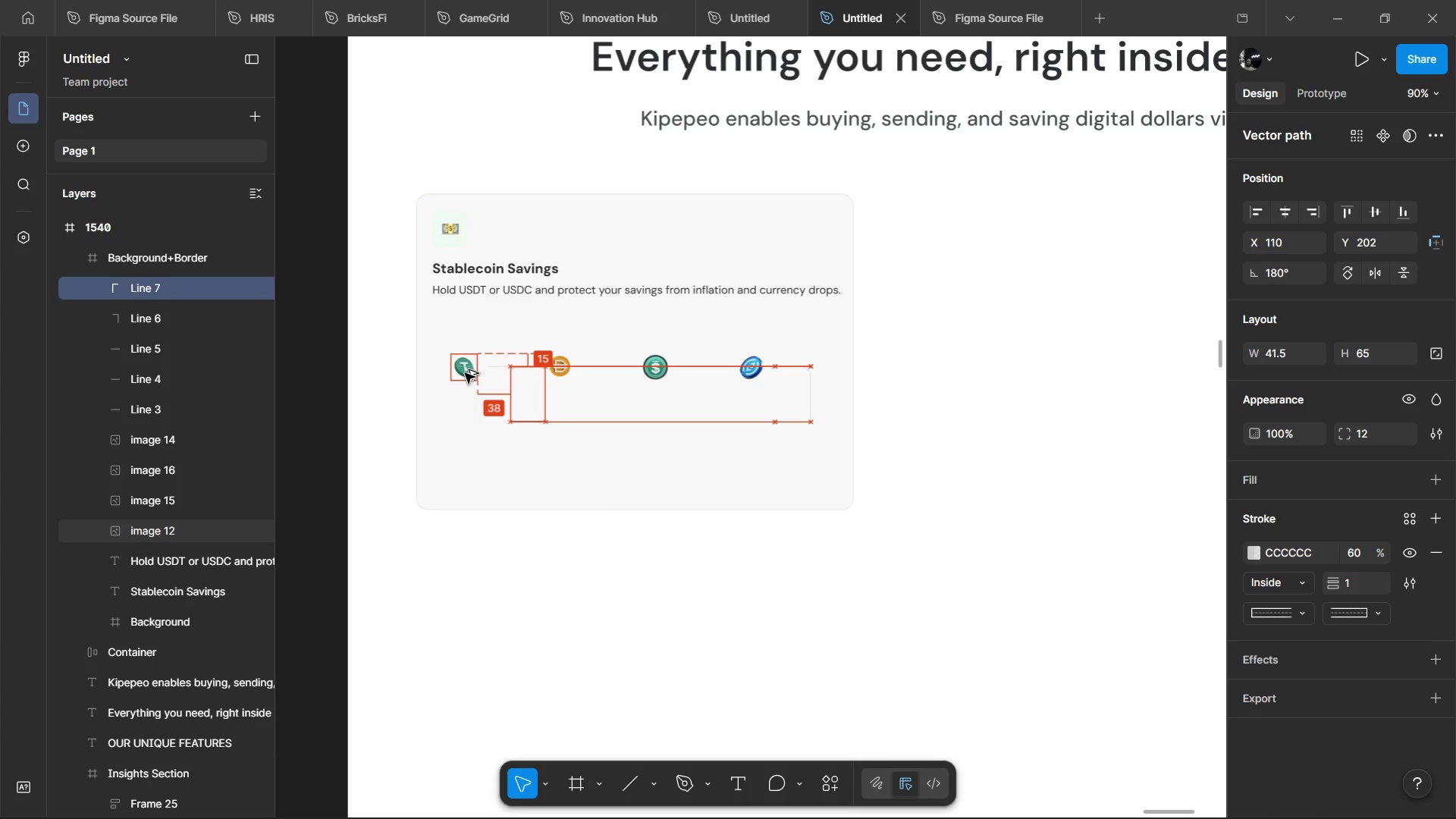 
key(Alt+Shift+ArrowLeft)
 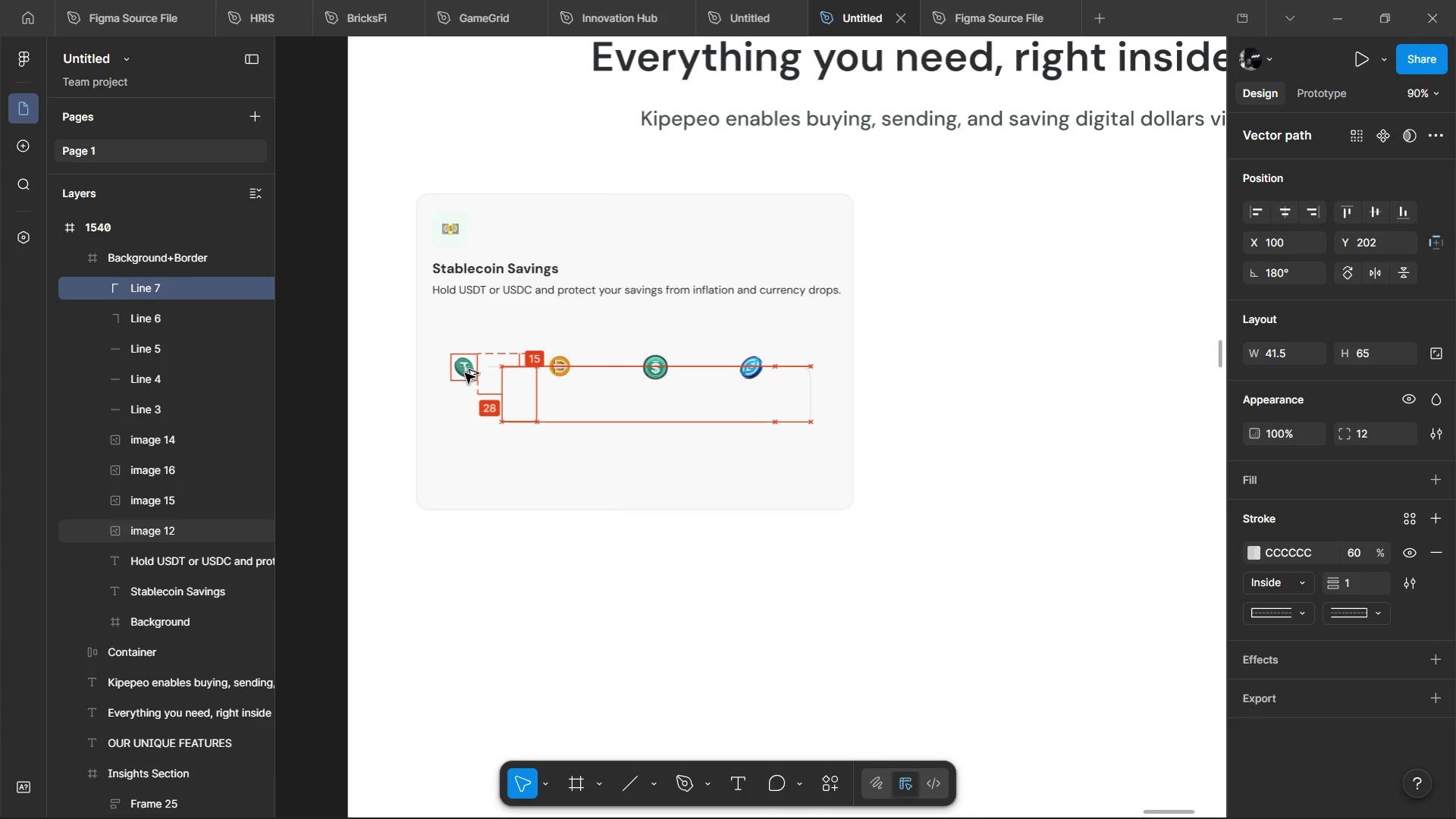 
key(Alt+Shift+ArrowLeft)
 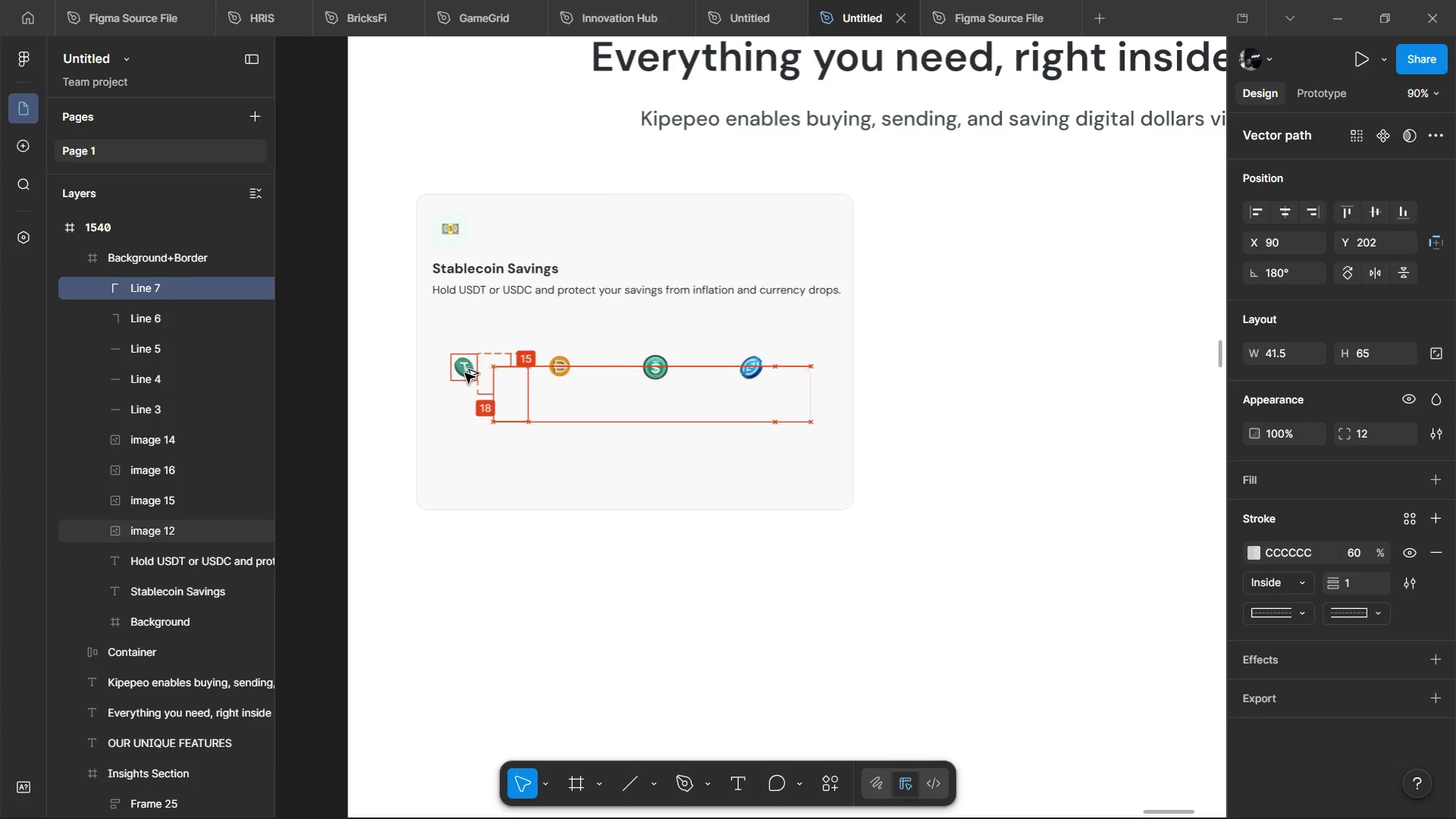 
key(Alt+Shift+ArrowLeft)
 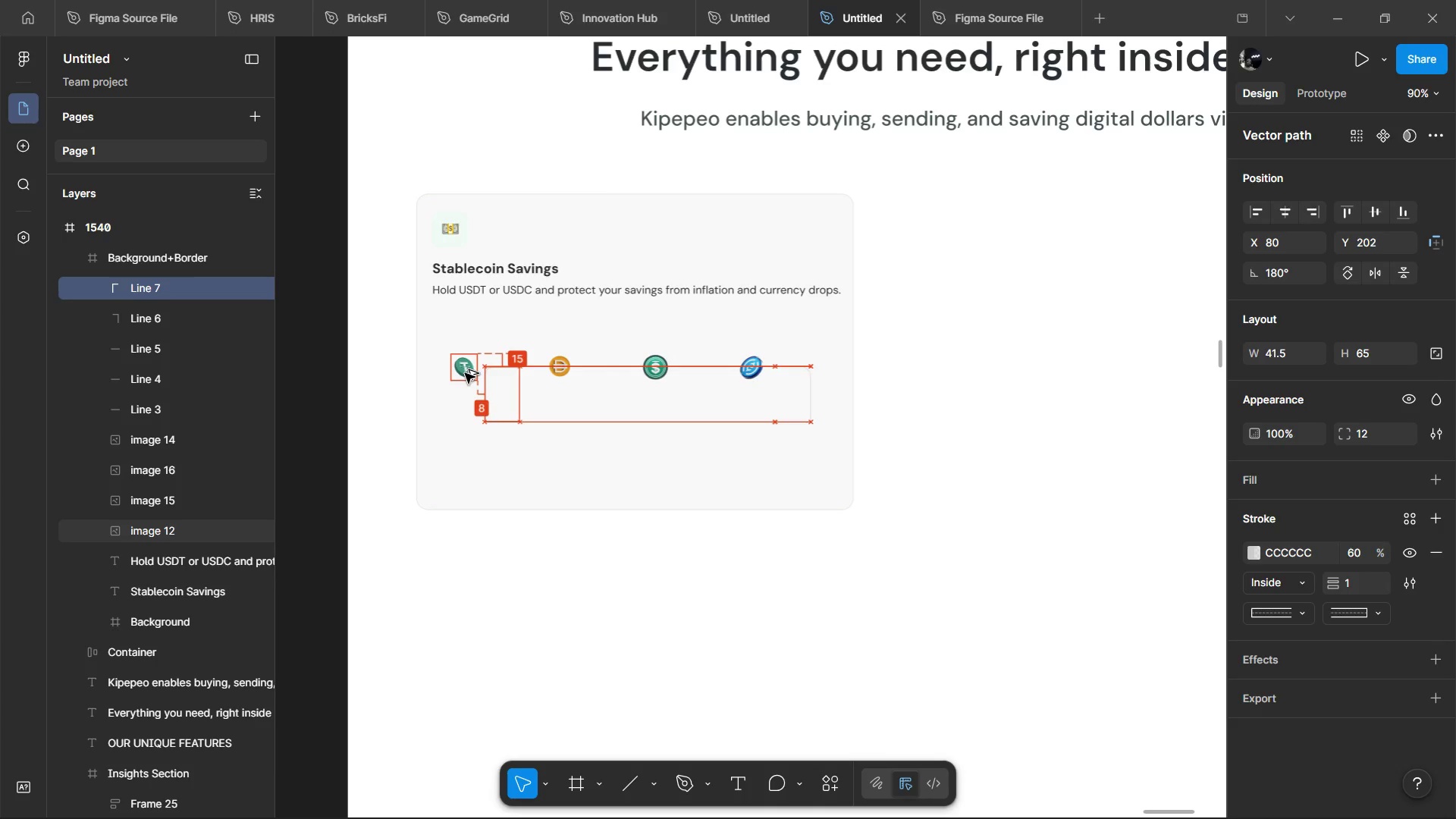 
key(Alt+Shift+ArrowLeft)
 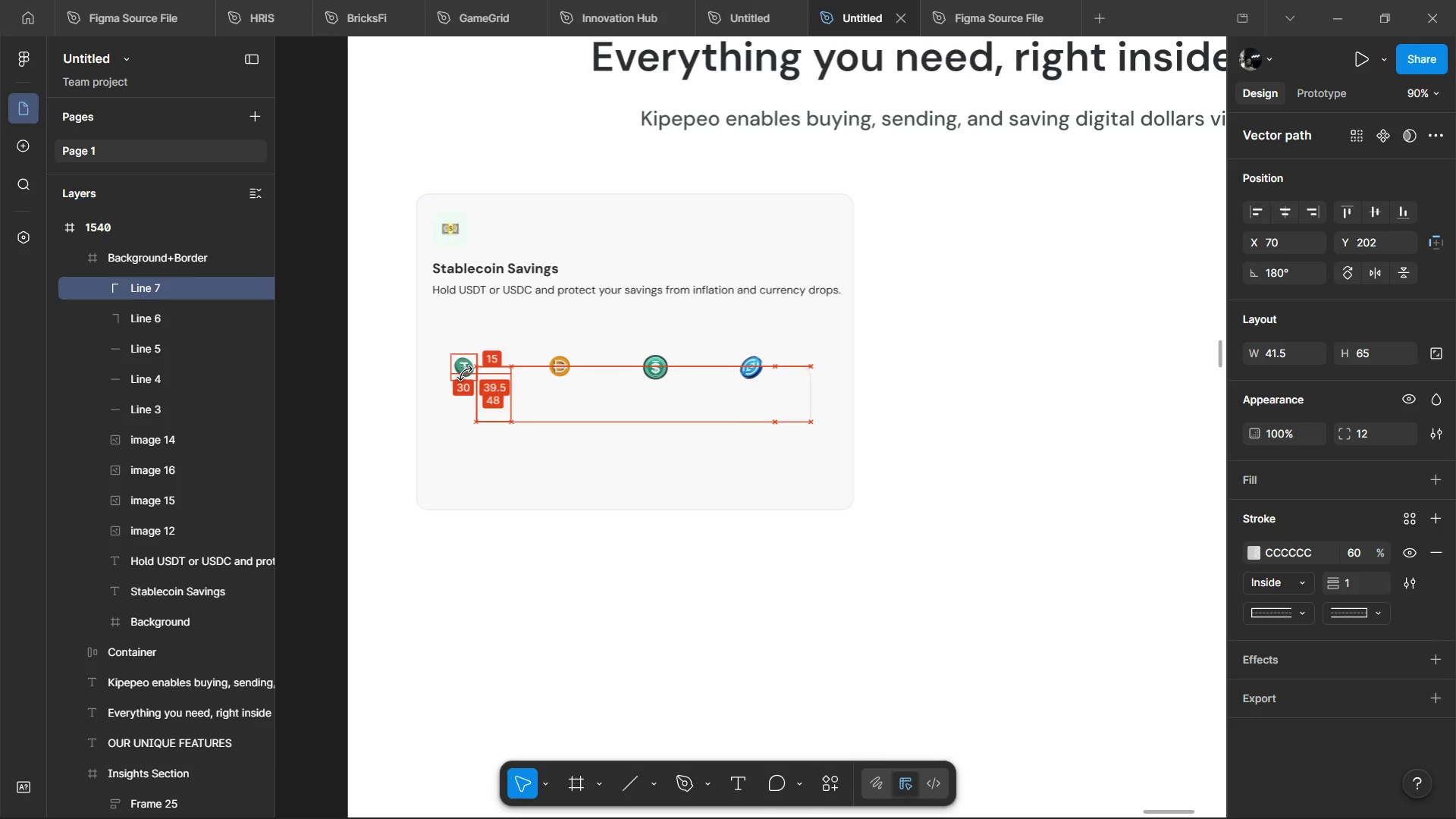 
key(Alt+Shift+ArrowLeft)
 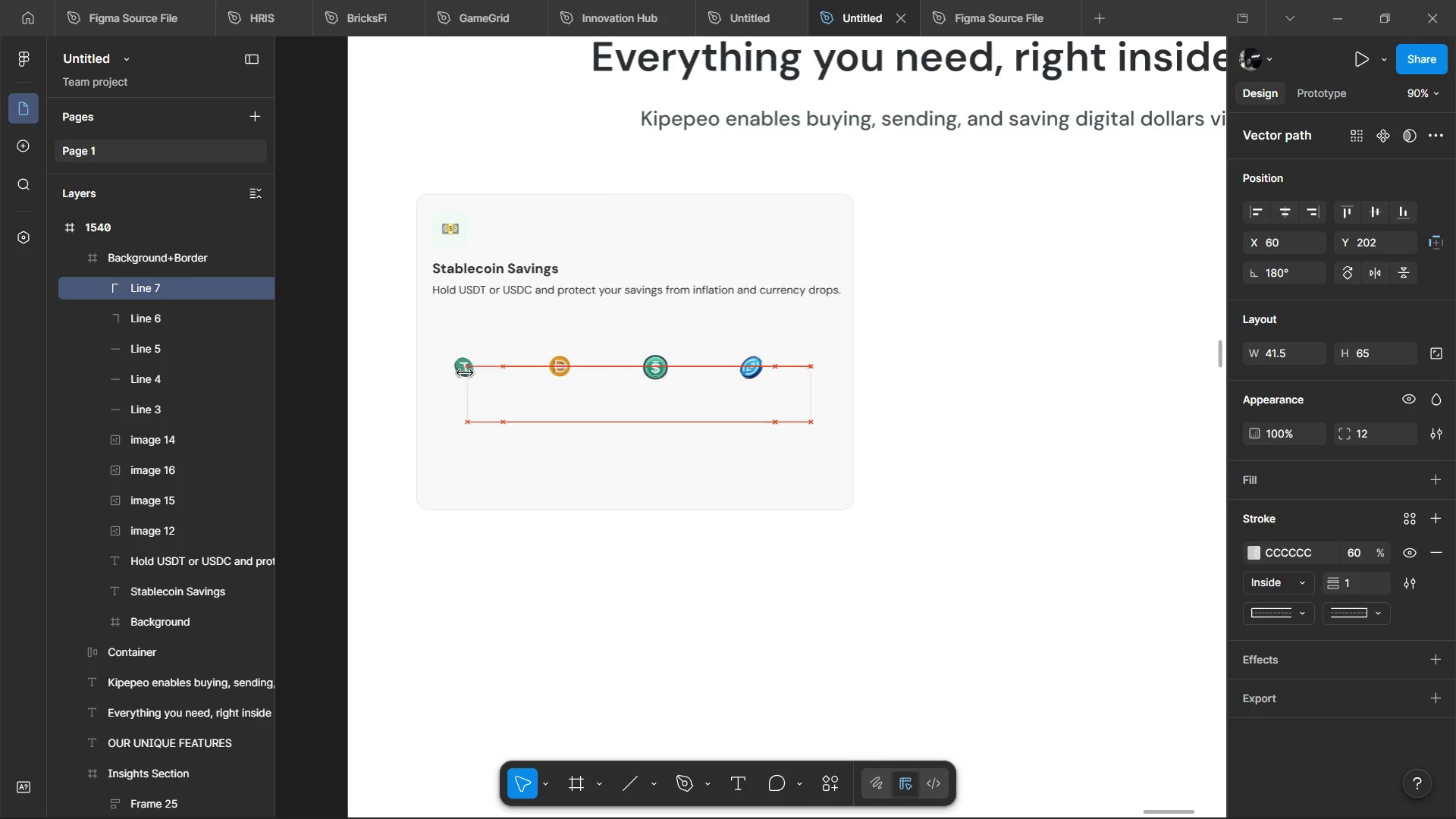 
key(Alt+Shift+ArrowLeft)
 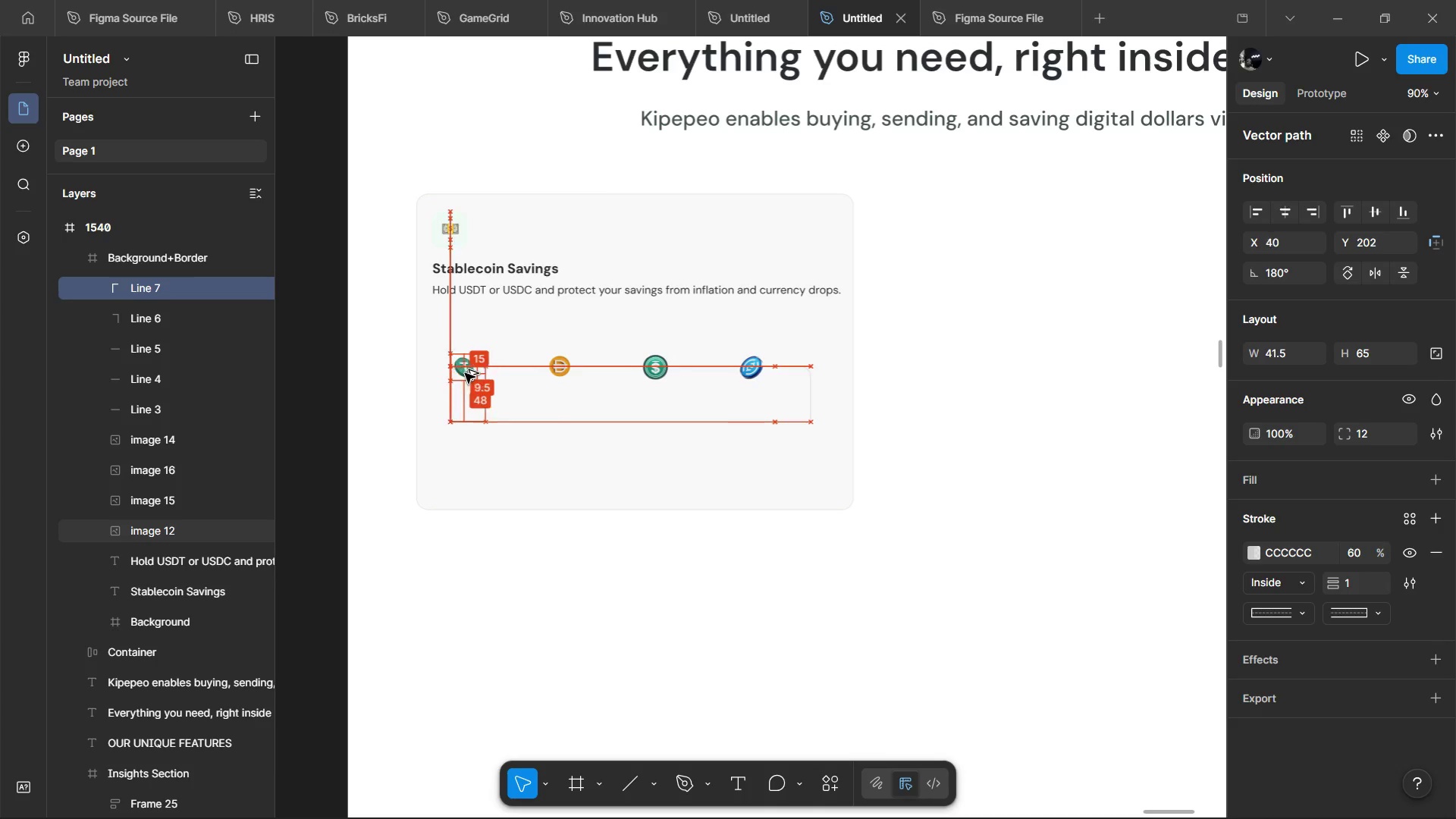 
key(Alt+Shift+ArrowLeft)
 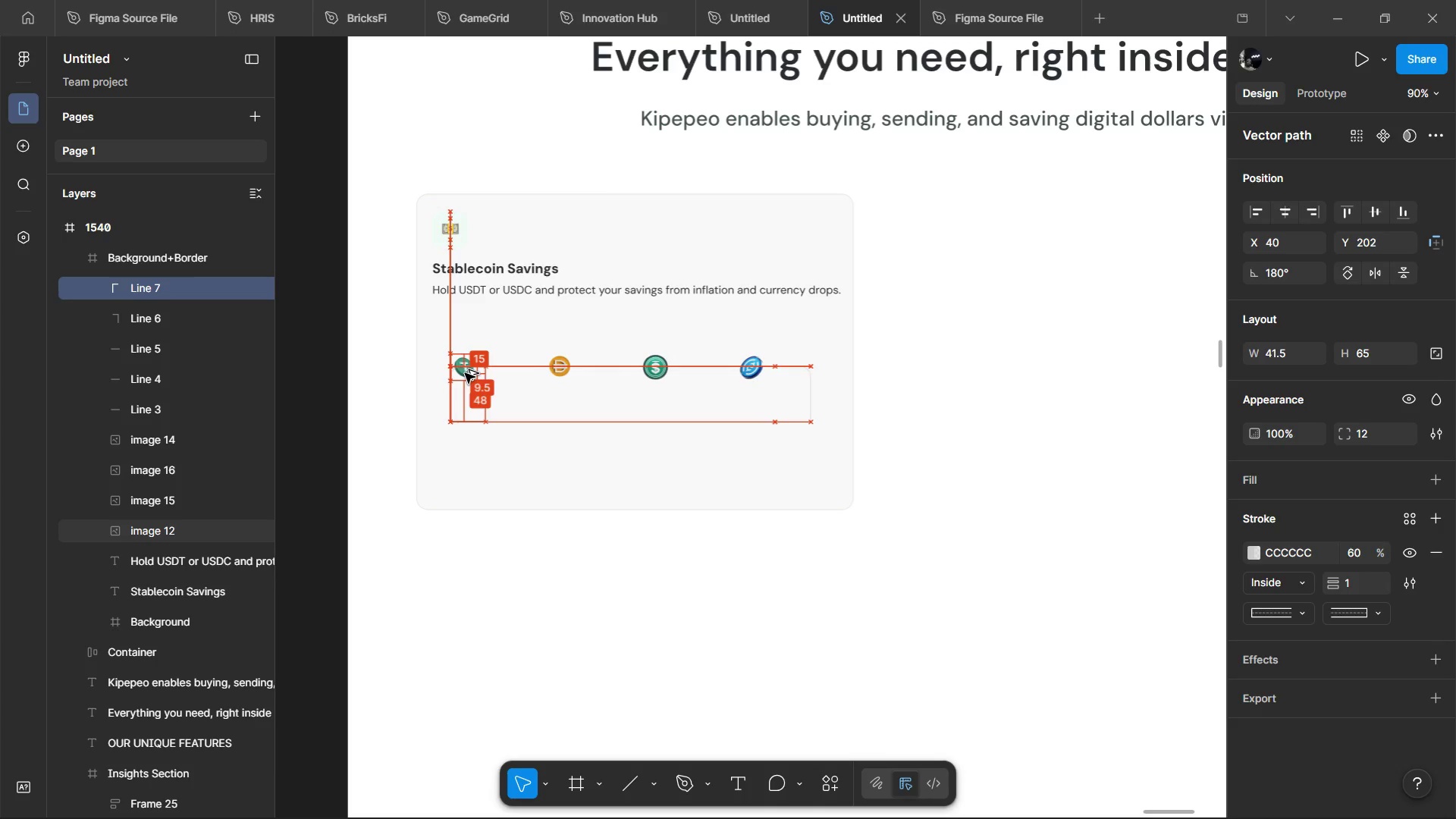 
key(Alt+Shift+ArrowLeft)
 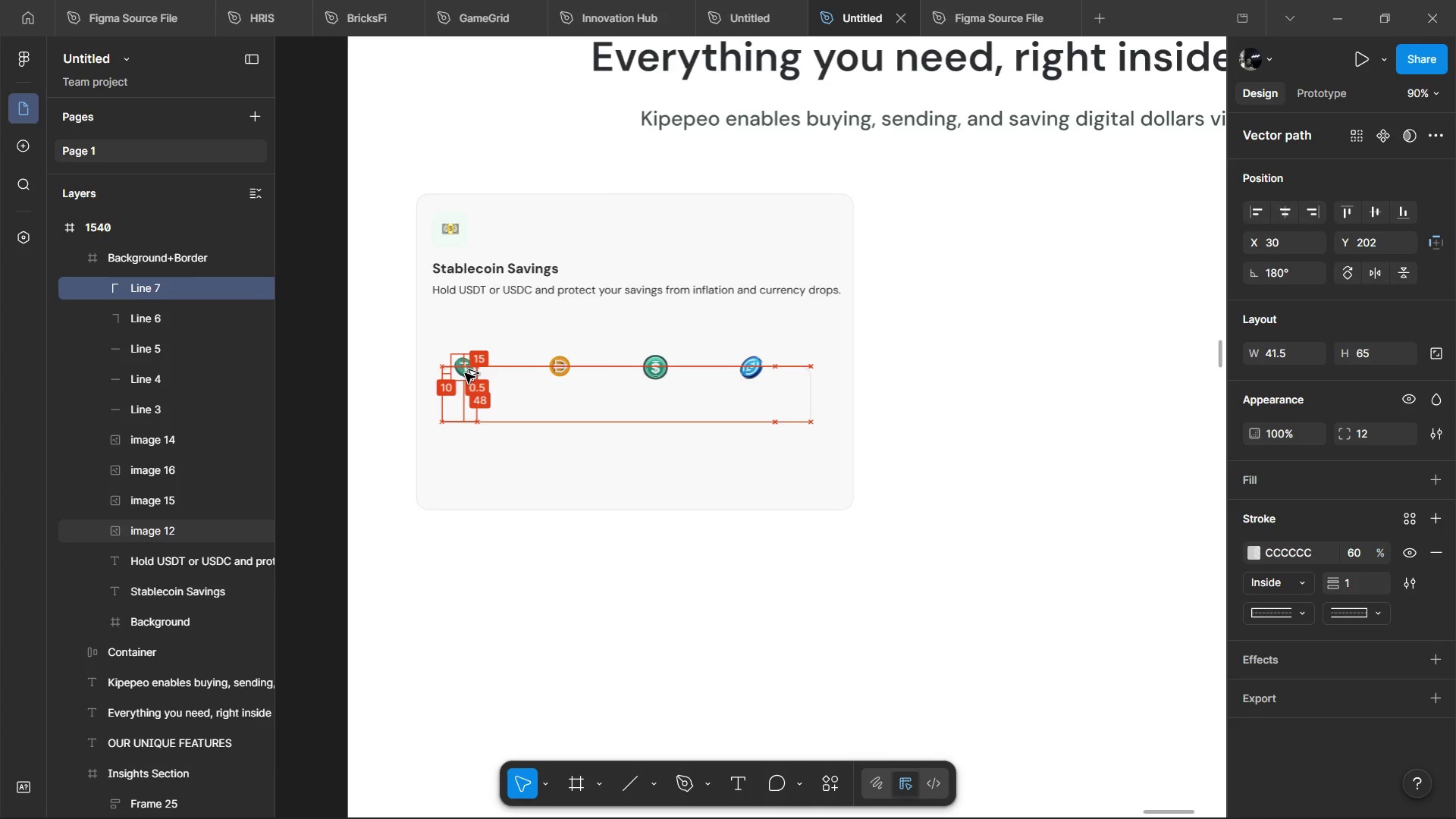 
key(Alt+Shift+ArrowLeft)
 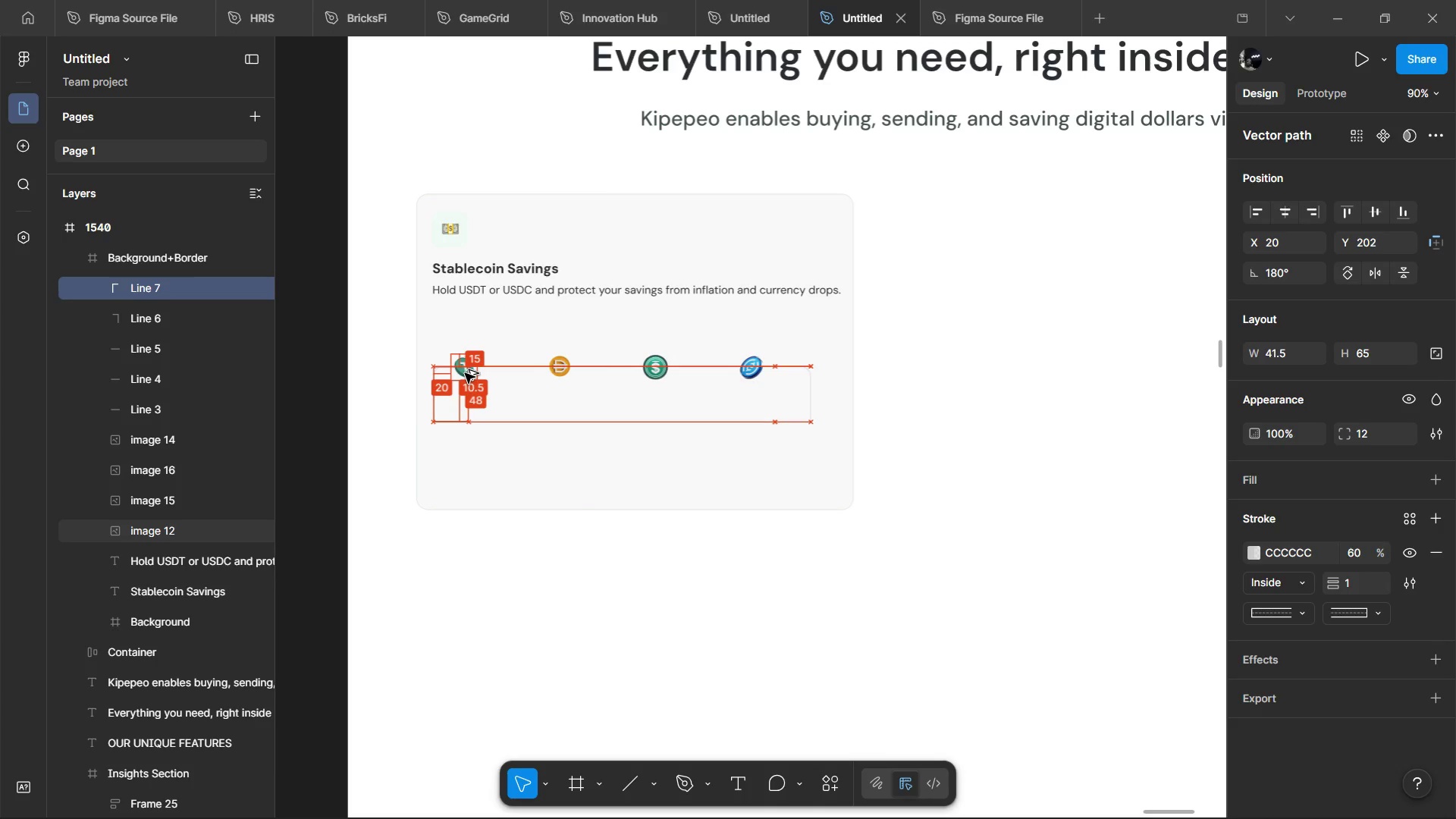 
key(Alt+Shift+ArrowLeft)
 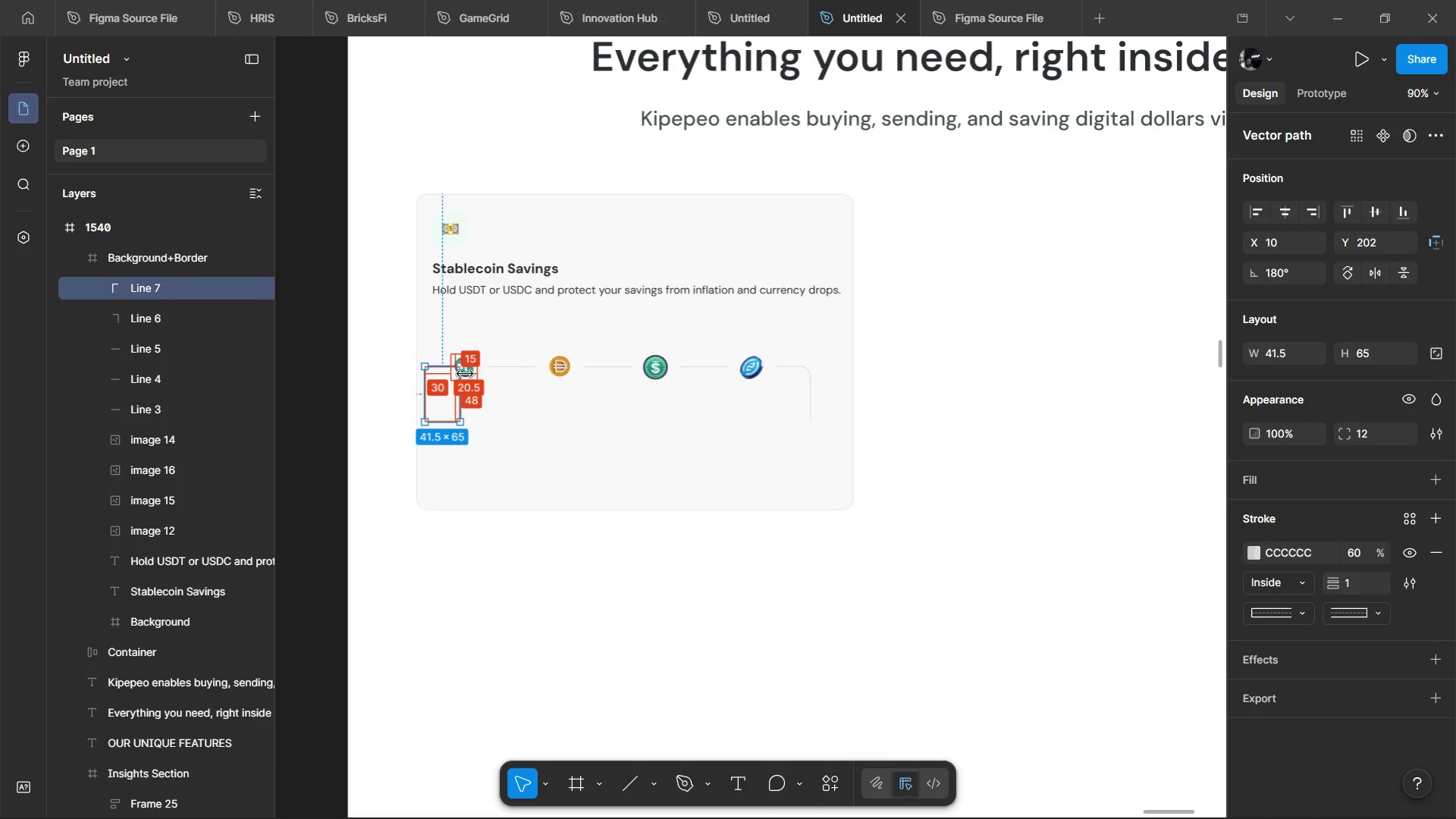 
key(Alt+Shift+ArrowLeft)
 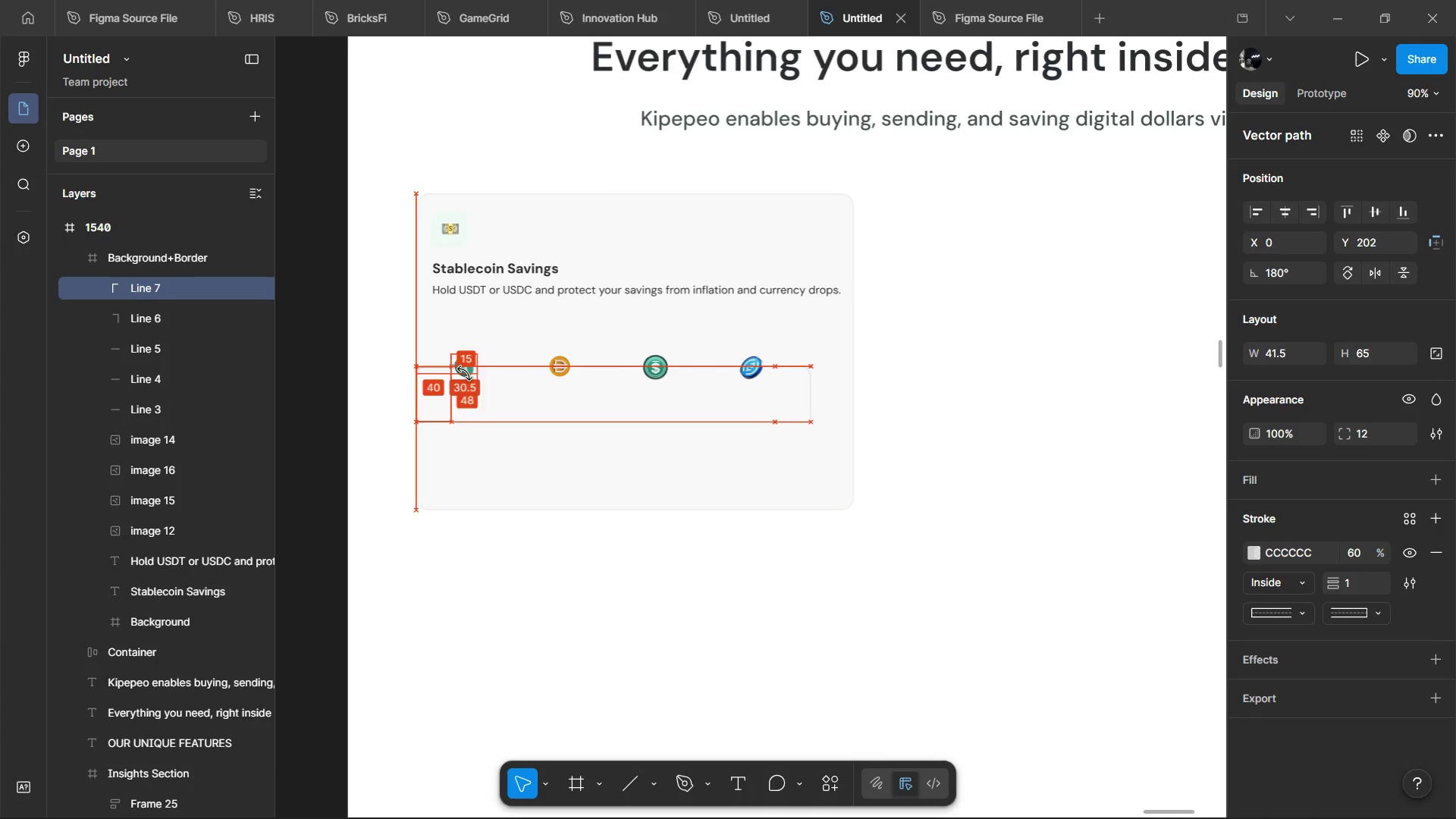 
key(Alt+Shift+ArrowLeft)
 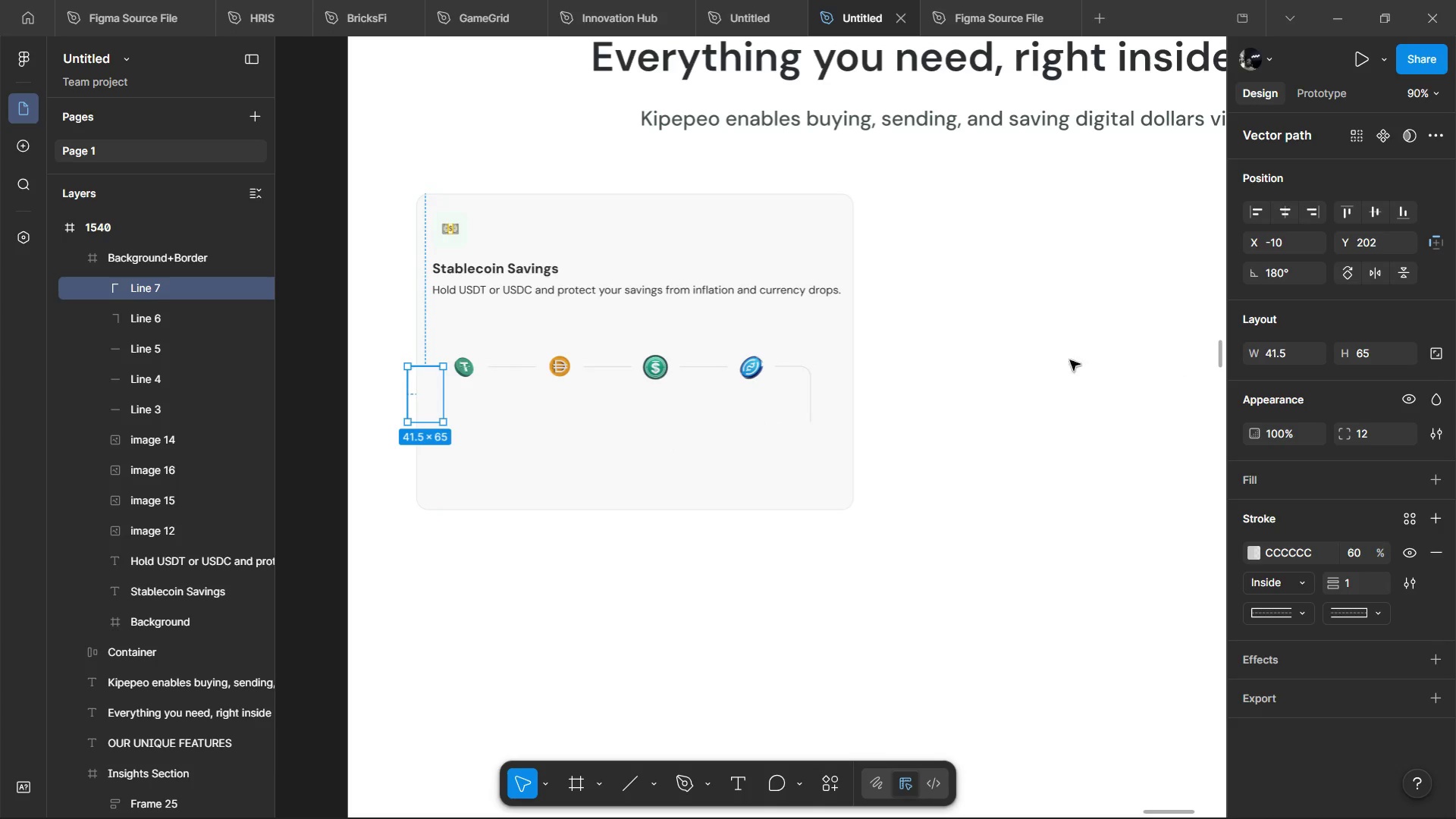 
wait(5.45)
 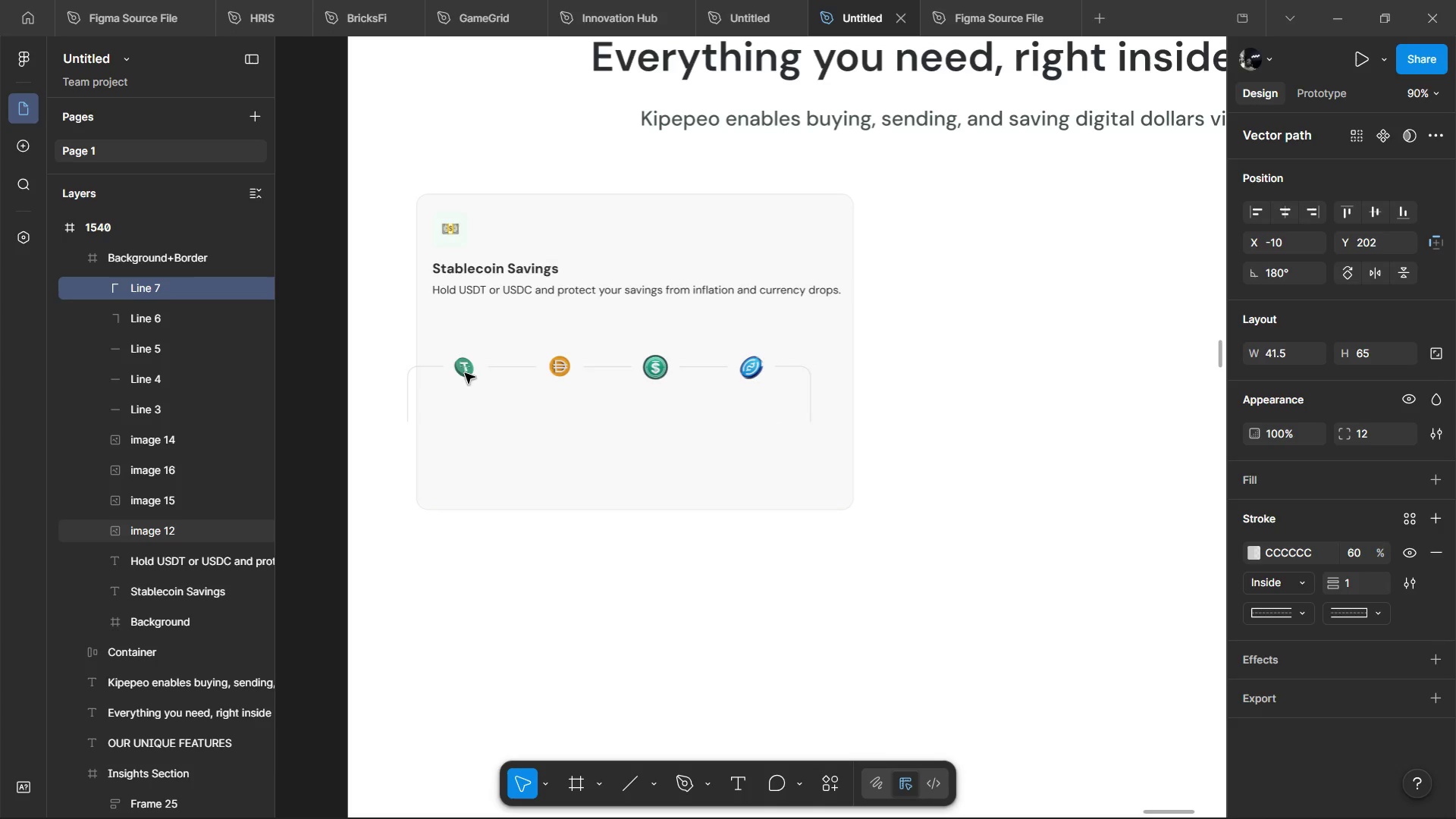 
hold_key(key=ShiftLeft, duration=1.52)
left_click([805, 381])
 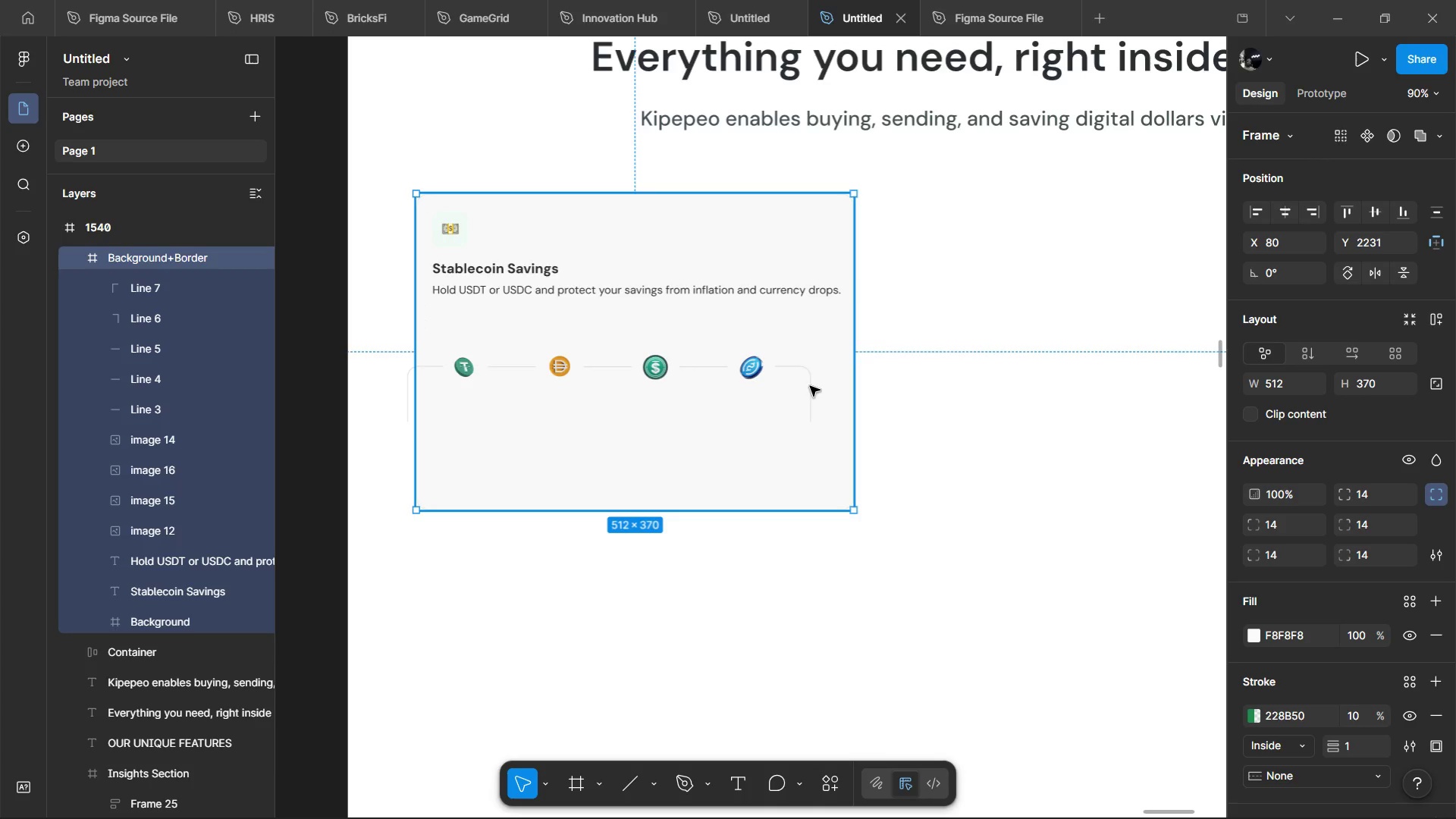 
key(Shift+ShiftLeft)
 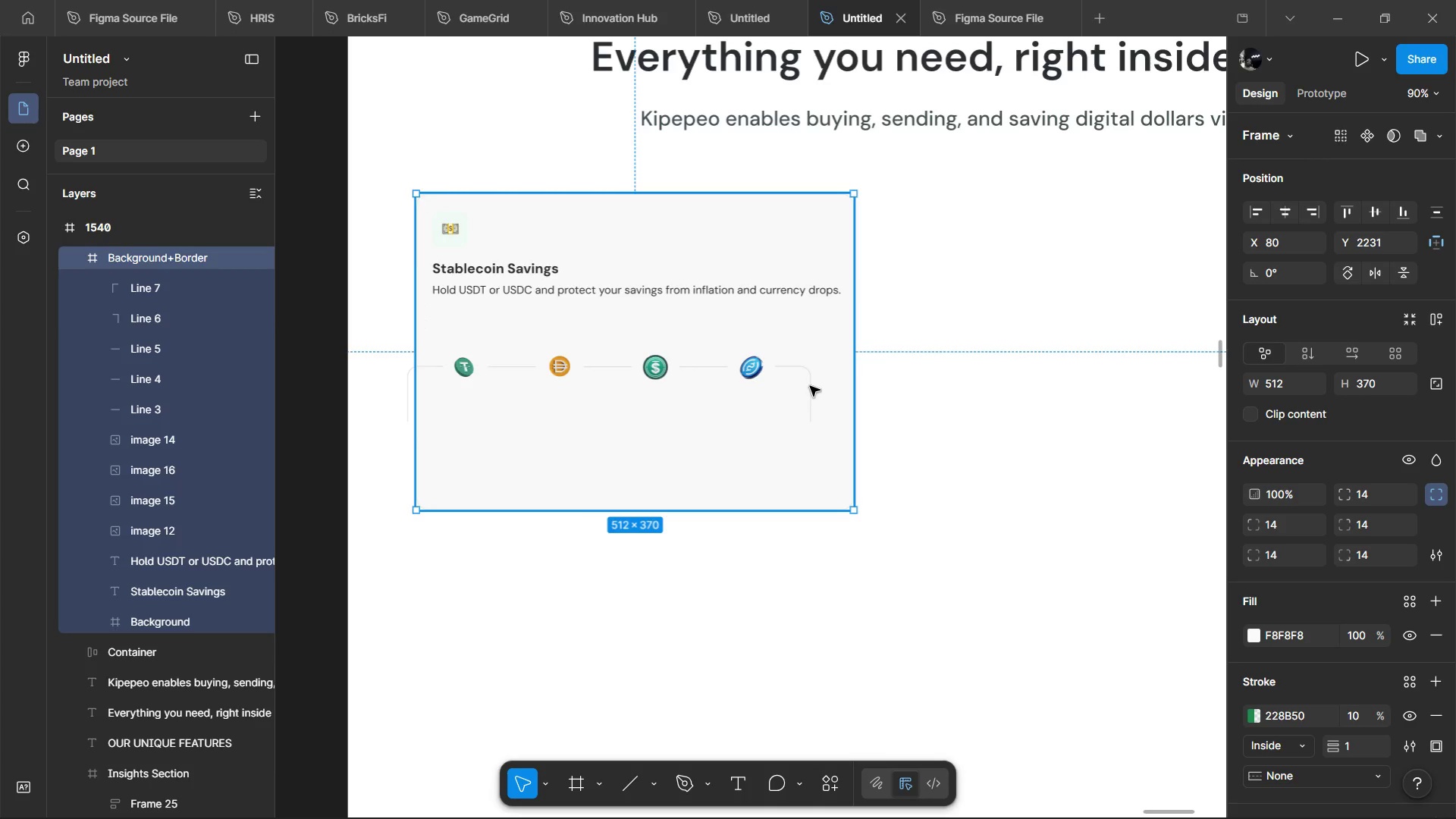 
hold_key(key=ShiftLeft, duration=1.51)
hold_key(key=ControlLeft, duration=0.45)
left_click([810, 386])
 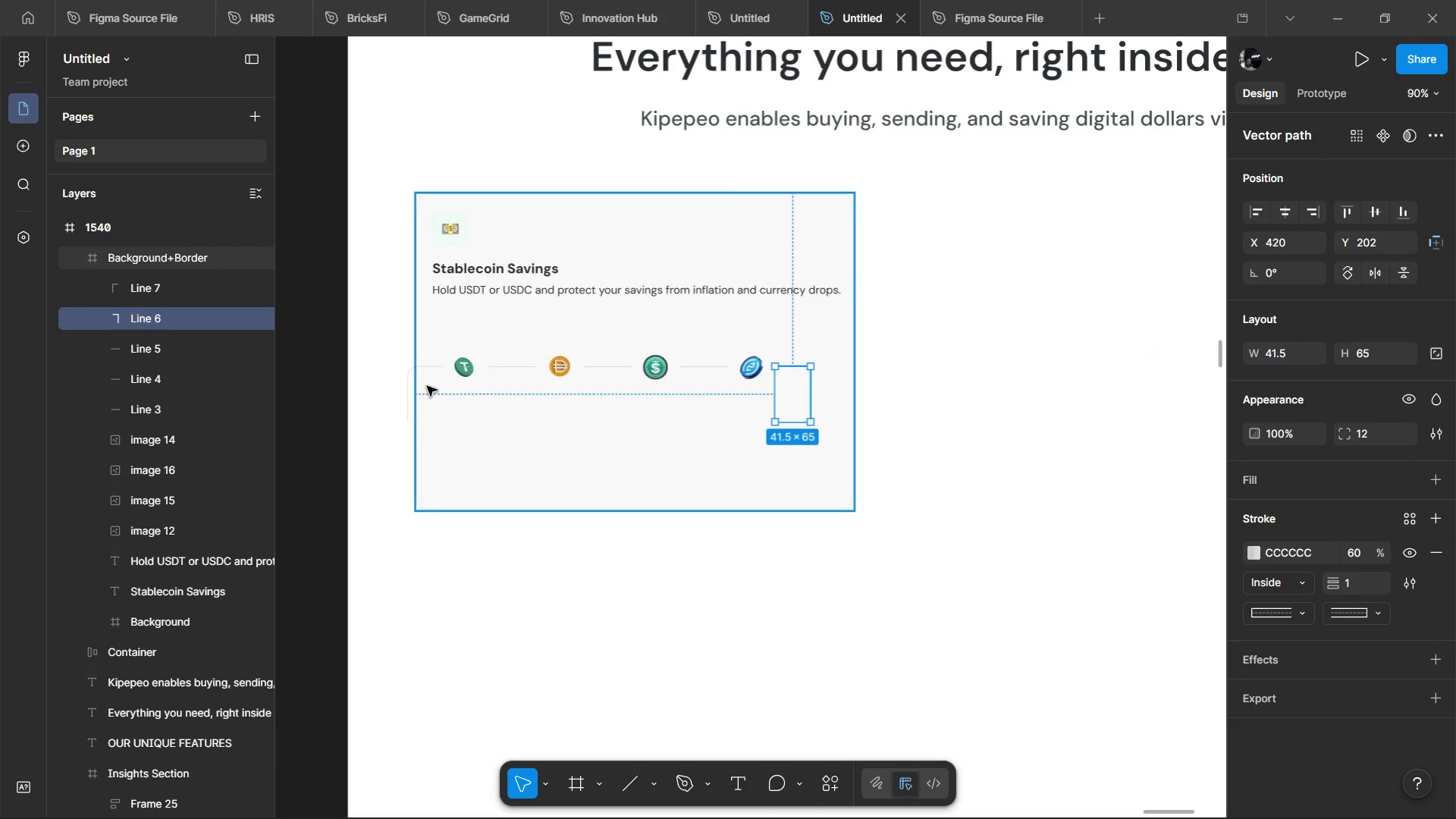 
hold_key(key=ShiftLeft, duration=1.08)
left_click([428, 369])
 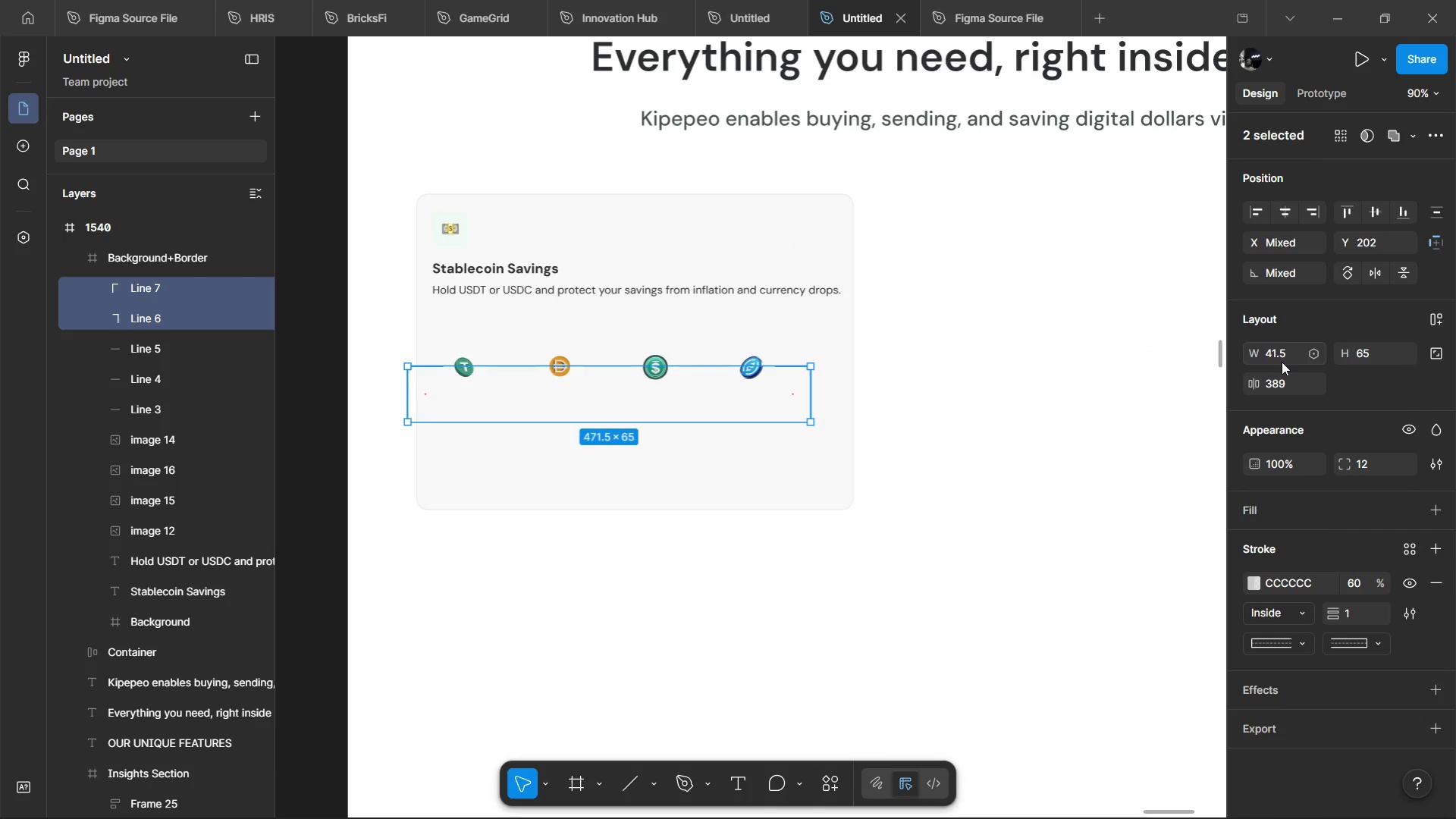 
left_click([1282, 362])
 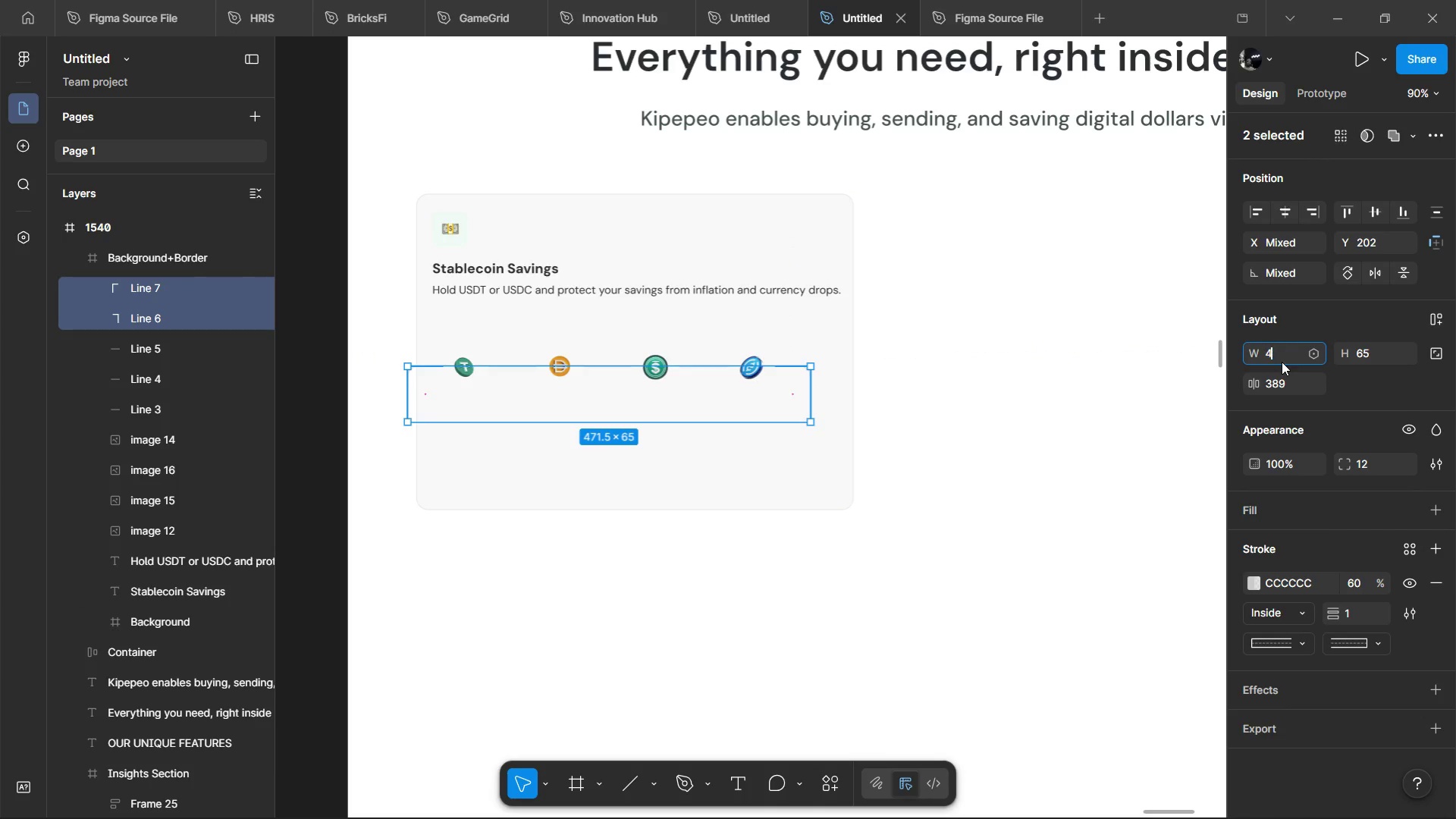 
type(40)
 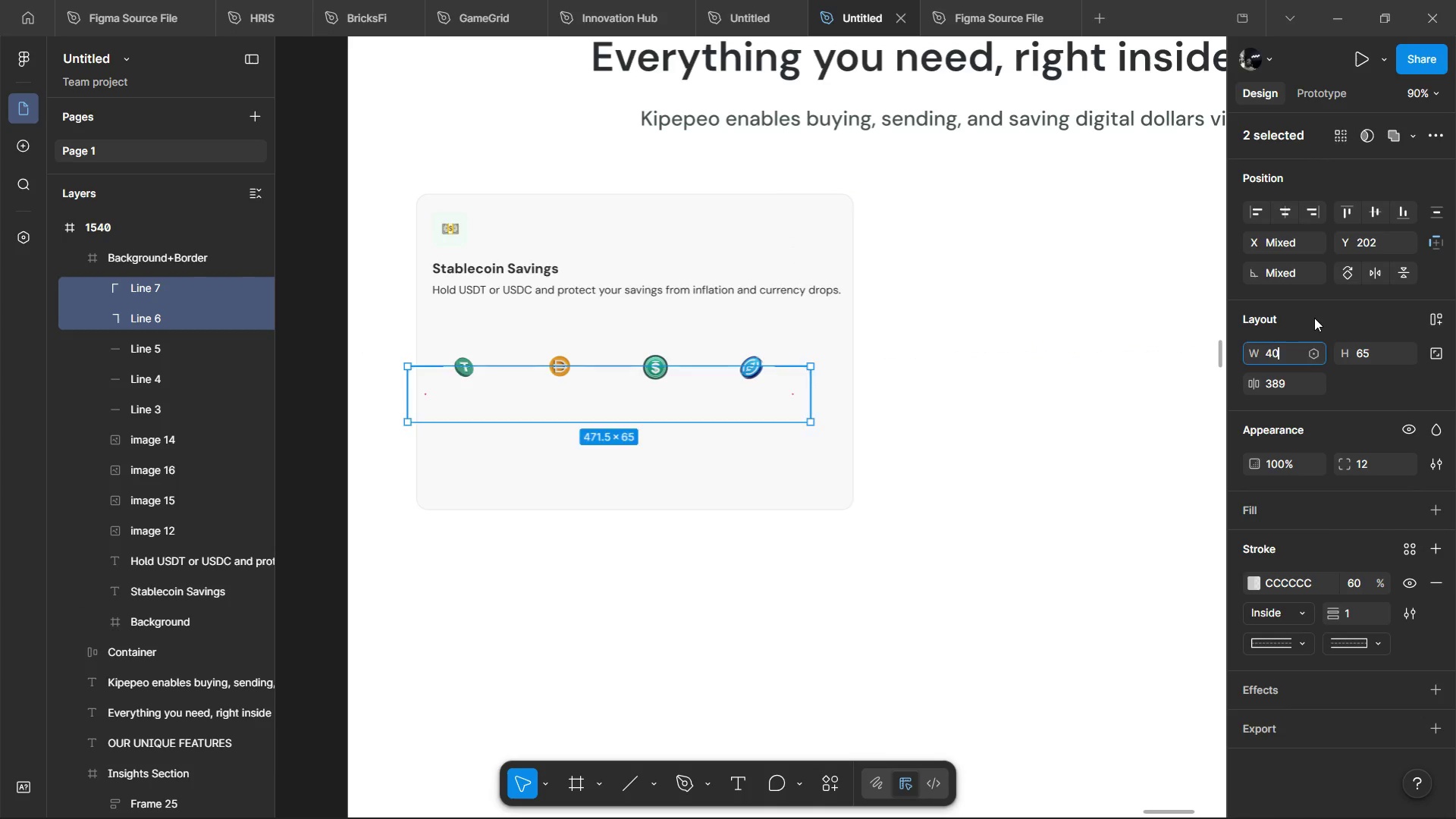 
left_click([1314, 318])
 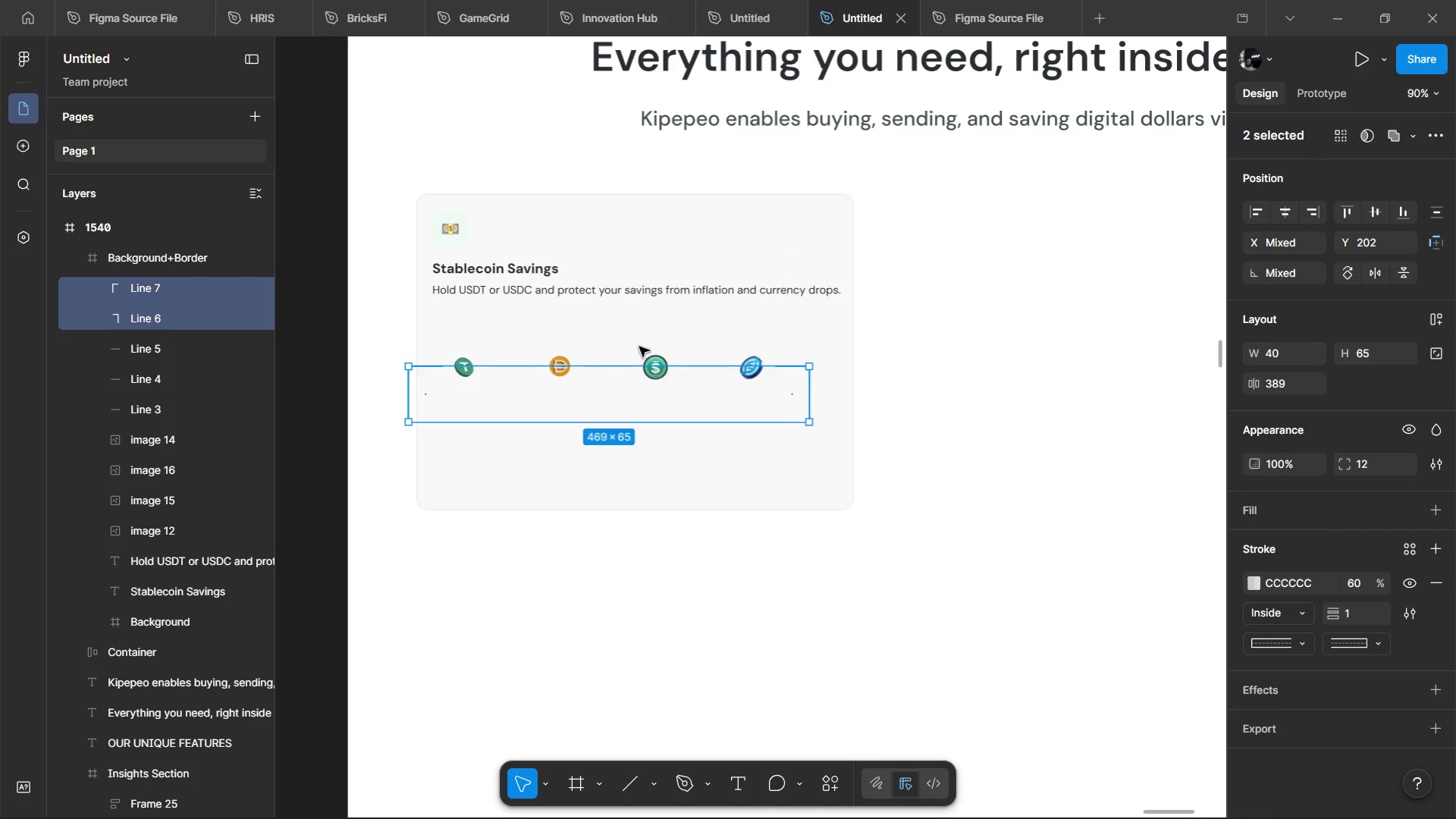 
hold_key(key=AltLeft, duration=1.52)
 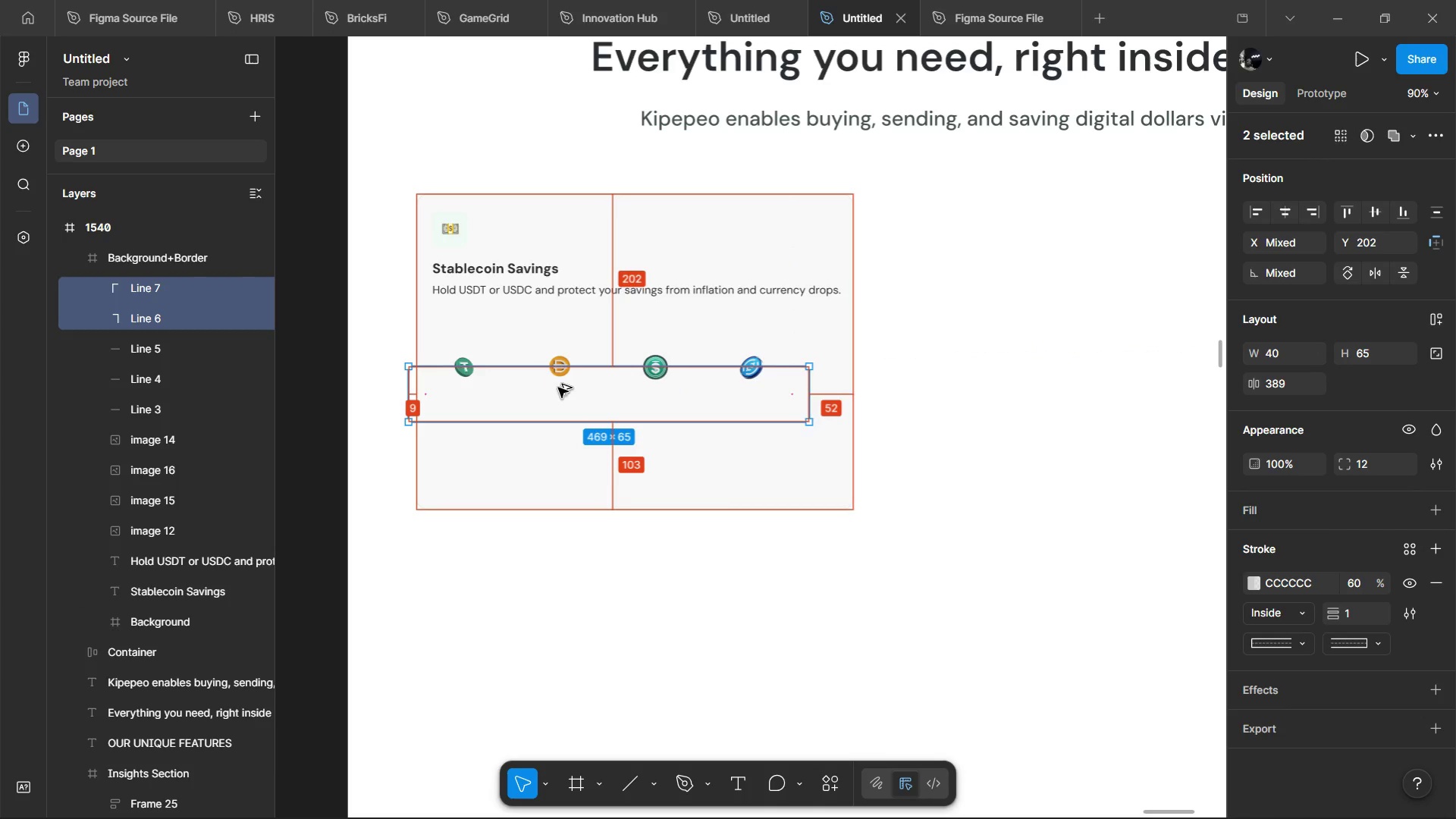 
hold_key(key=AltLeft, duration=1.5)
 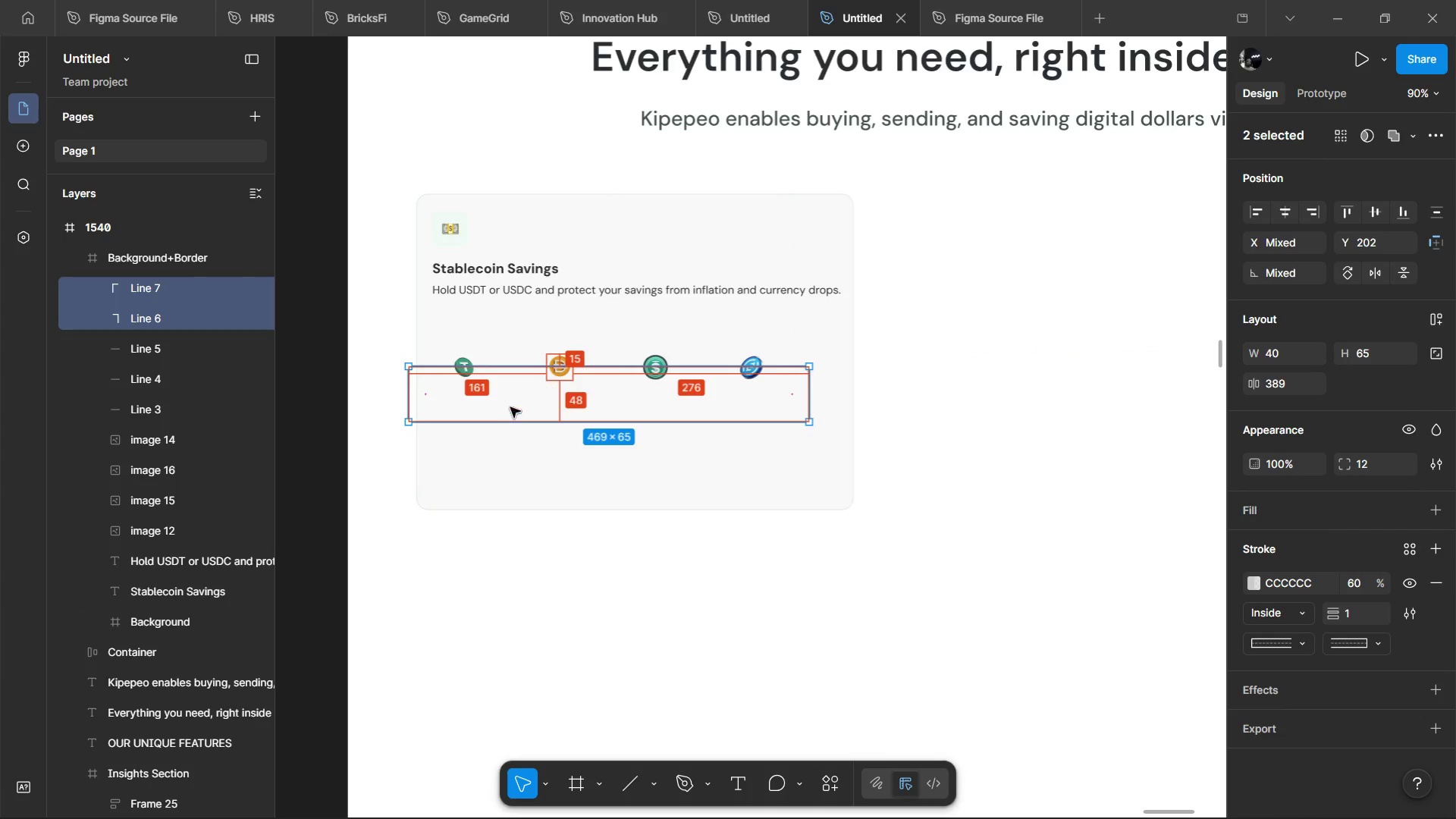 
key(Alt+AltLeft)
 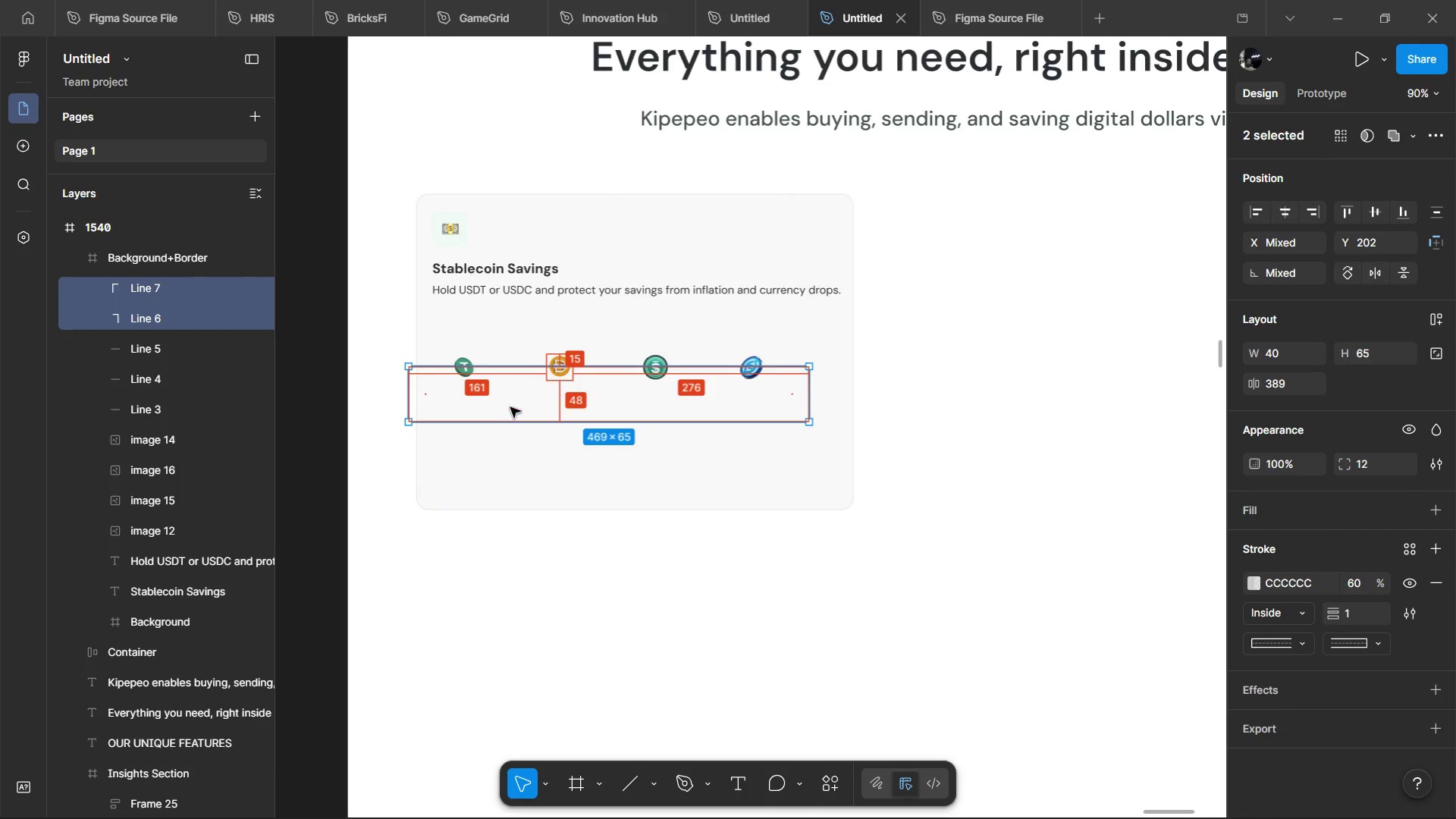 
key(Alt+AltLeft)
 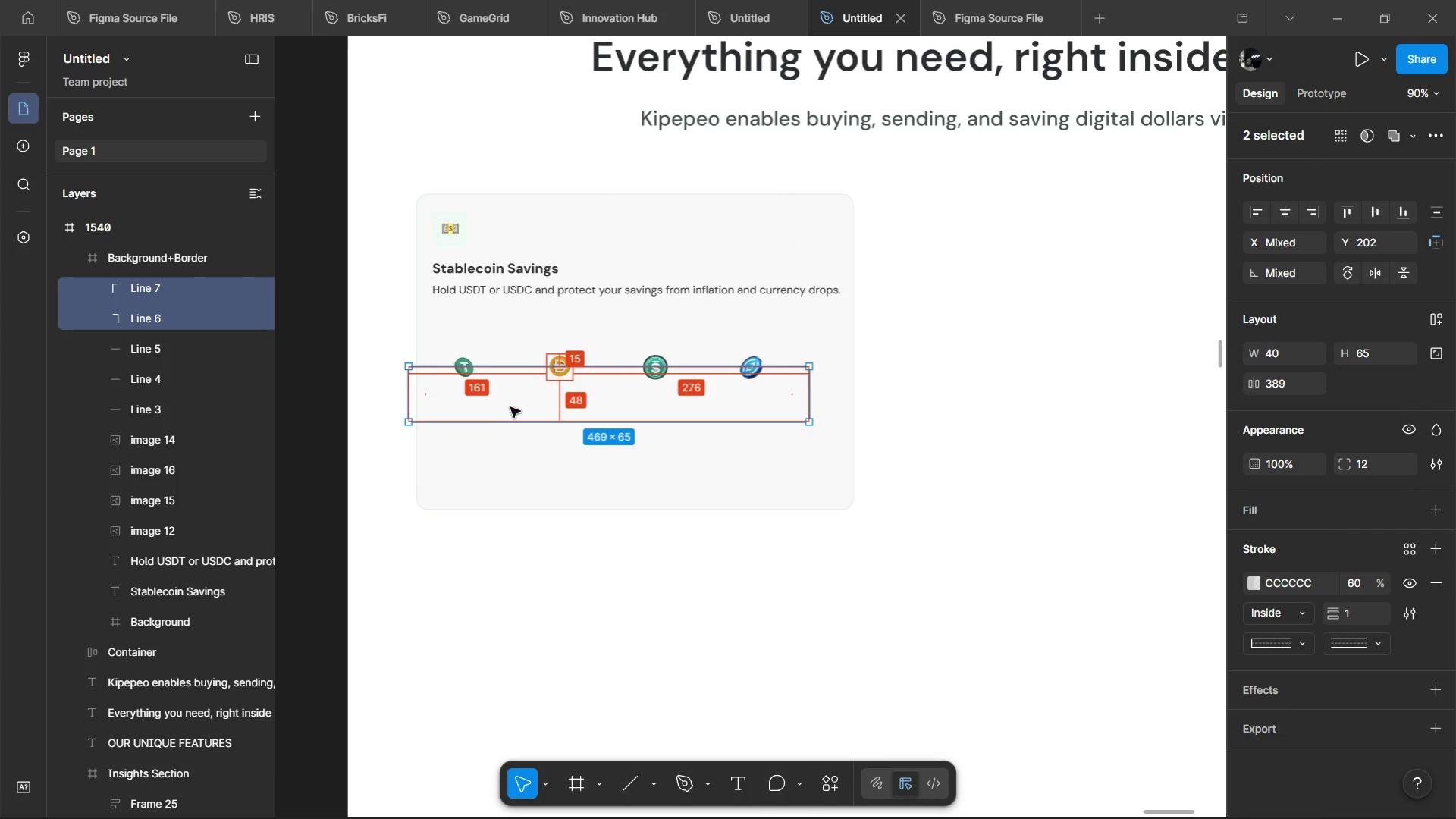 
key(Alt+AltLeft)
 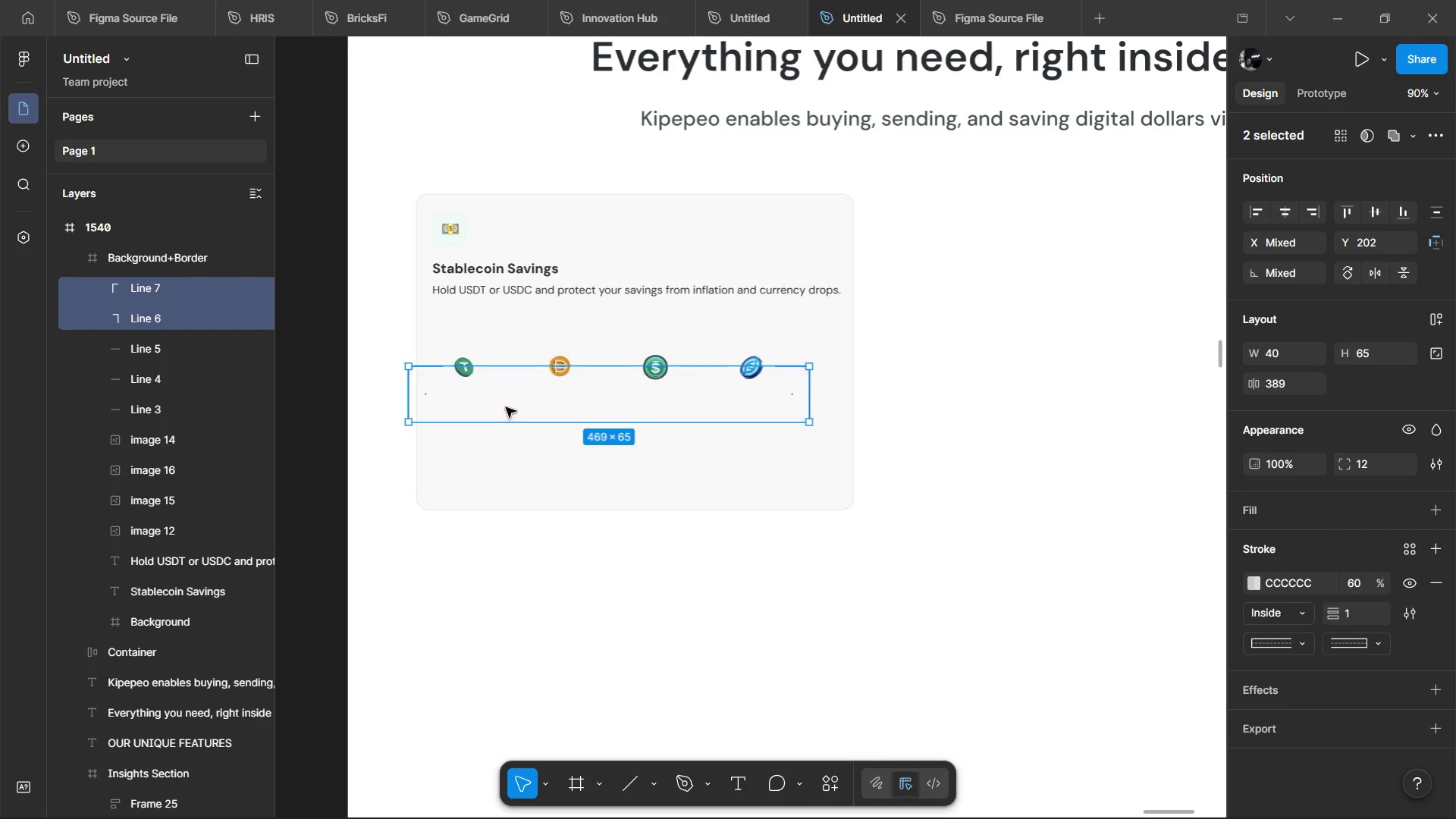 
key(Alt+AltLeft)
 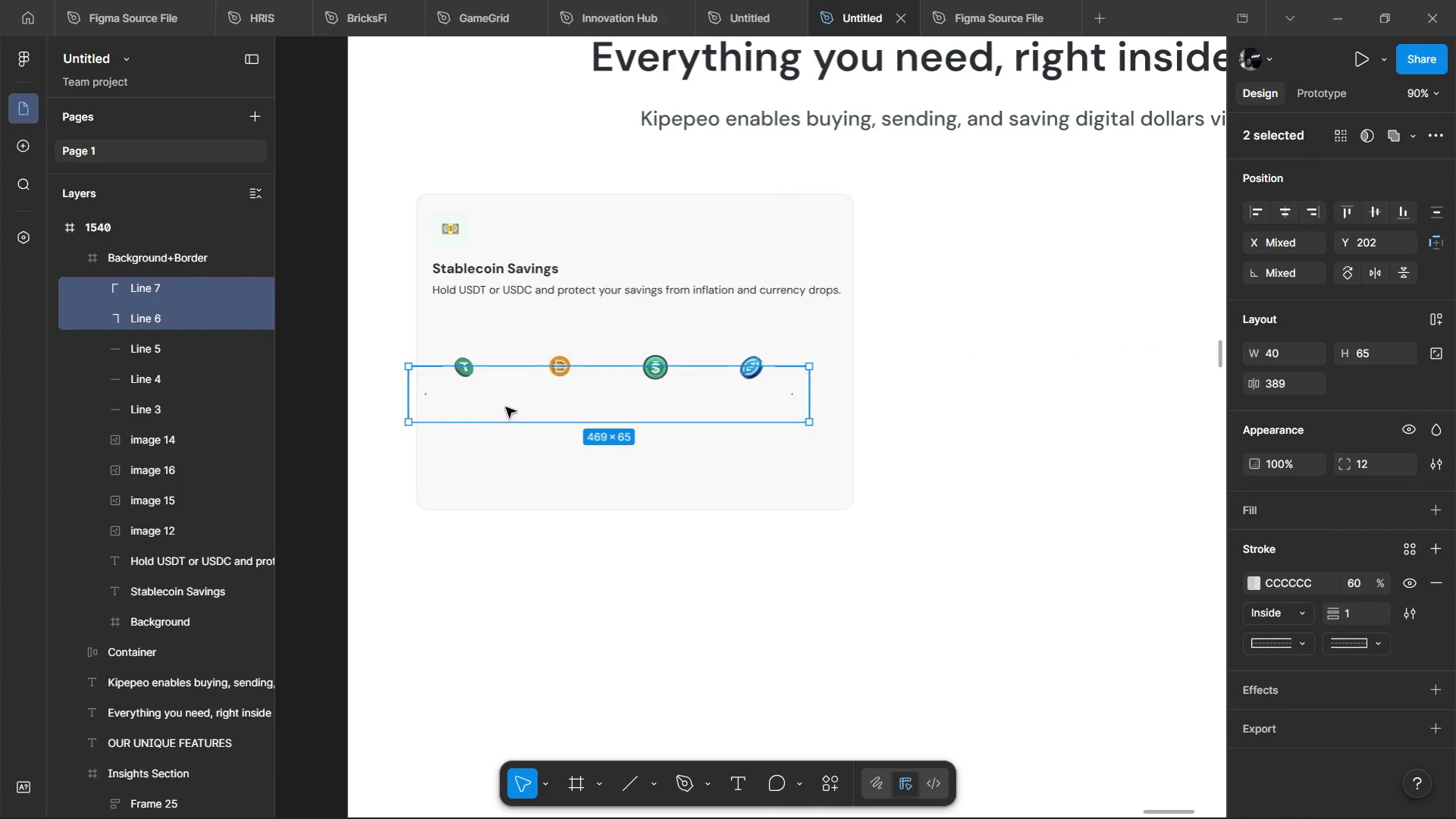 
key(Alt+AltLeft)
 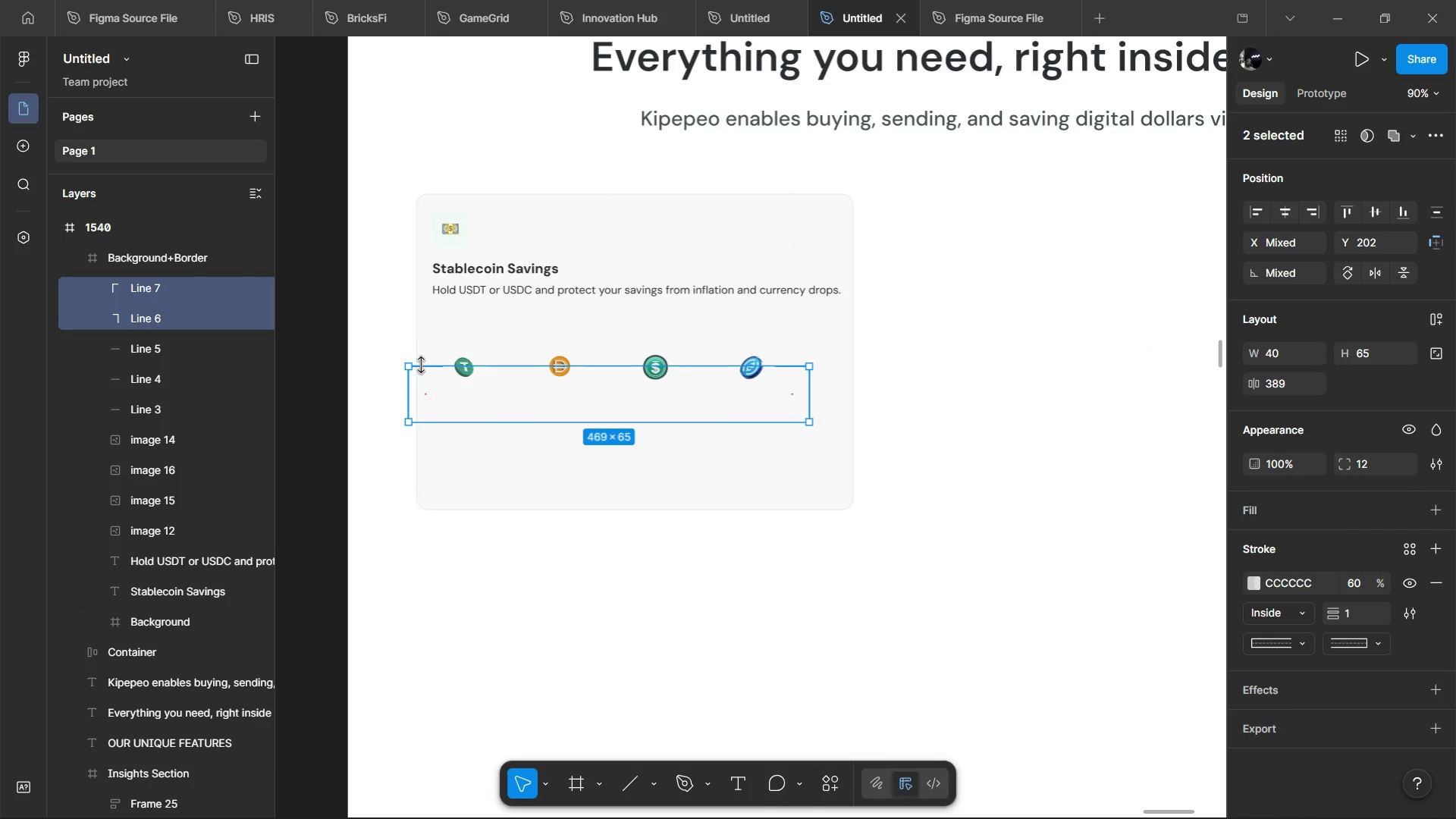 
hold_key(key=ControlLeft, duration=0.73)
scroll: coordinate [422, 359], scroll_direction: up, amount: 3.0
 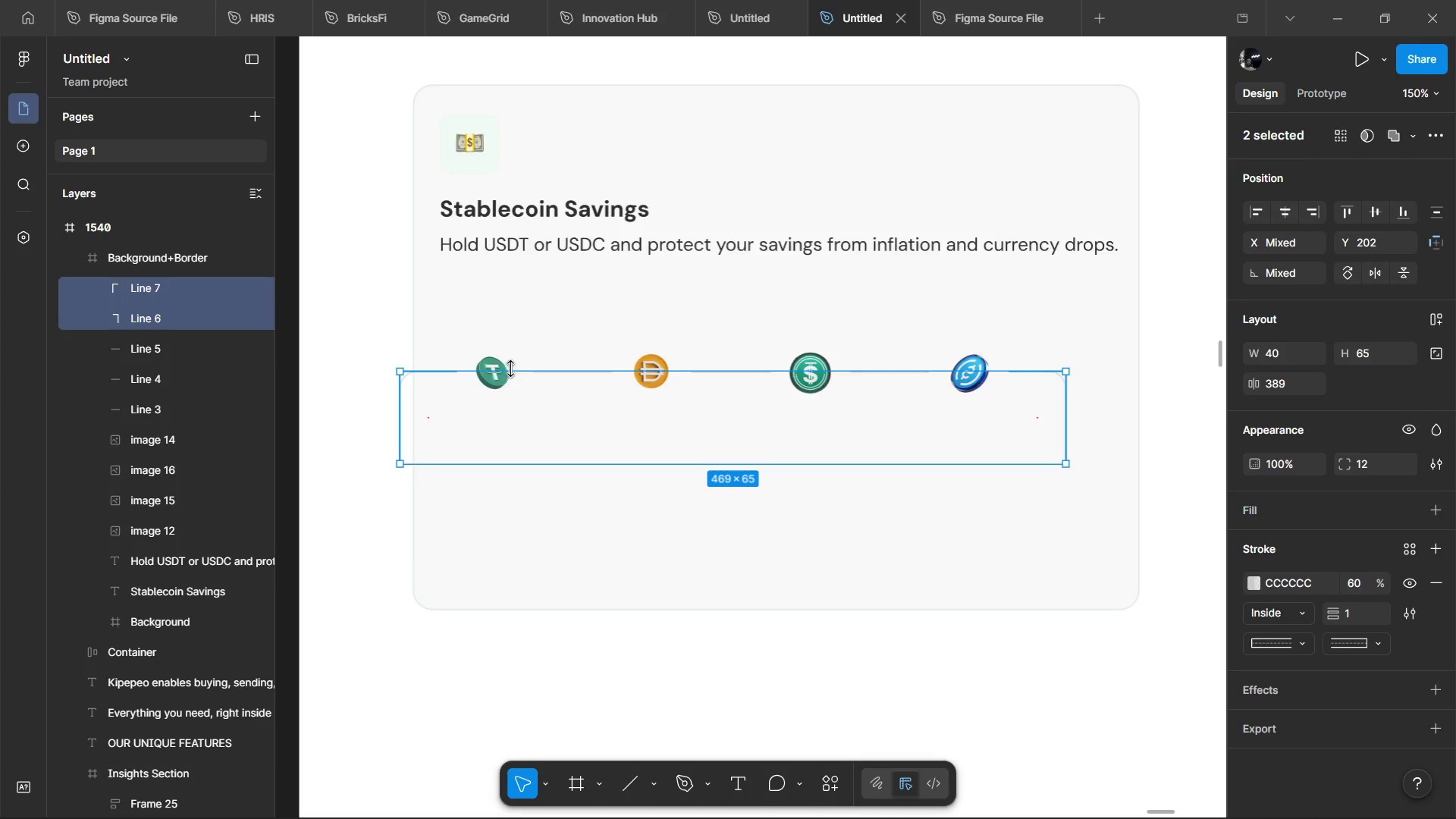 
hold_key(key=AltLeft, duration=0.48)
 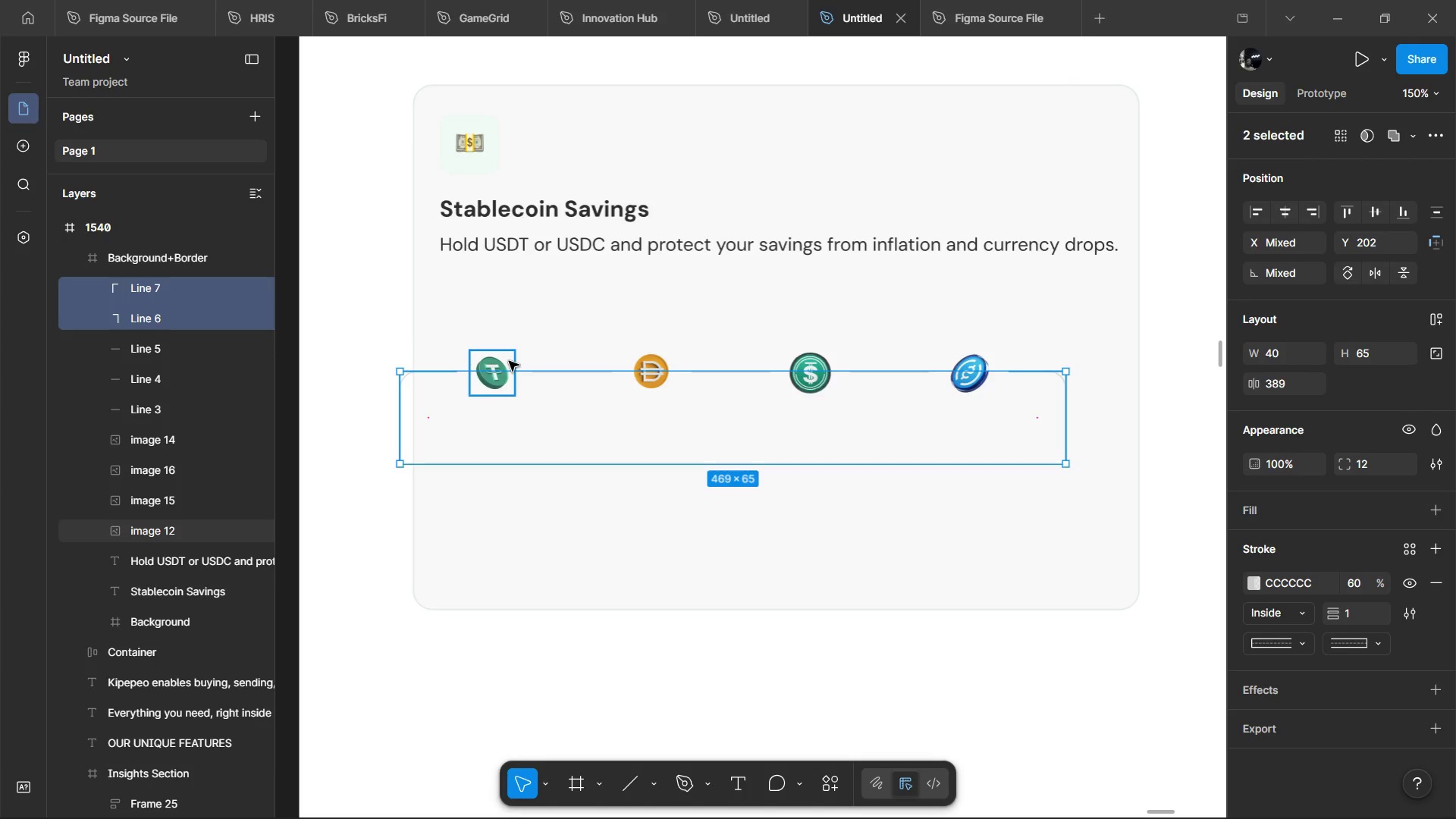 
wait(19.03)
 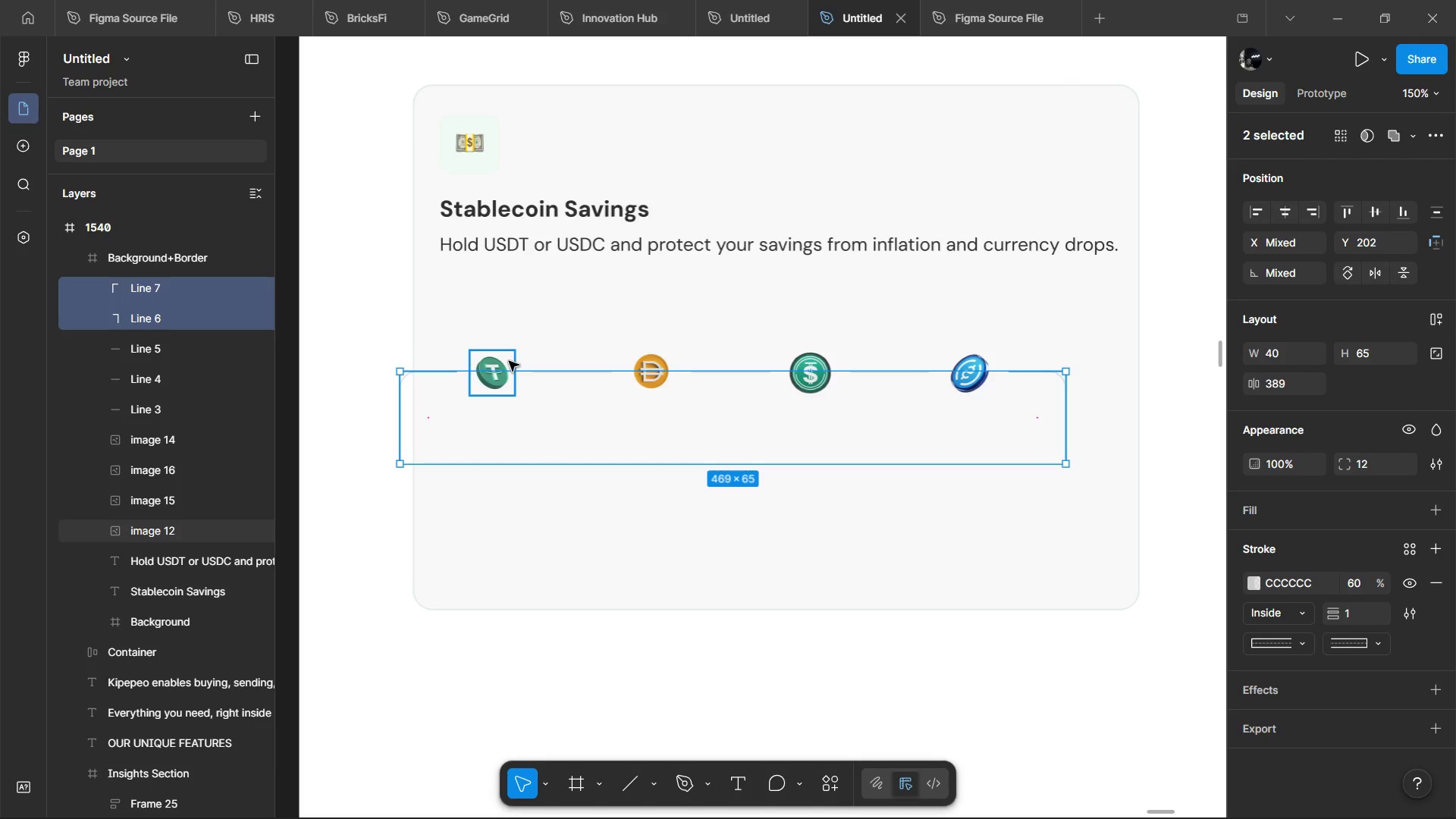 
left_click([895, 396])
 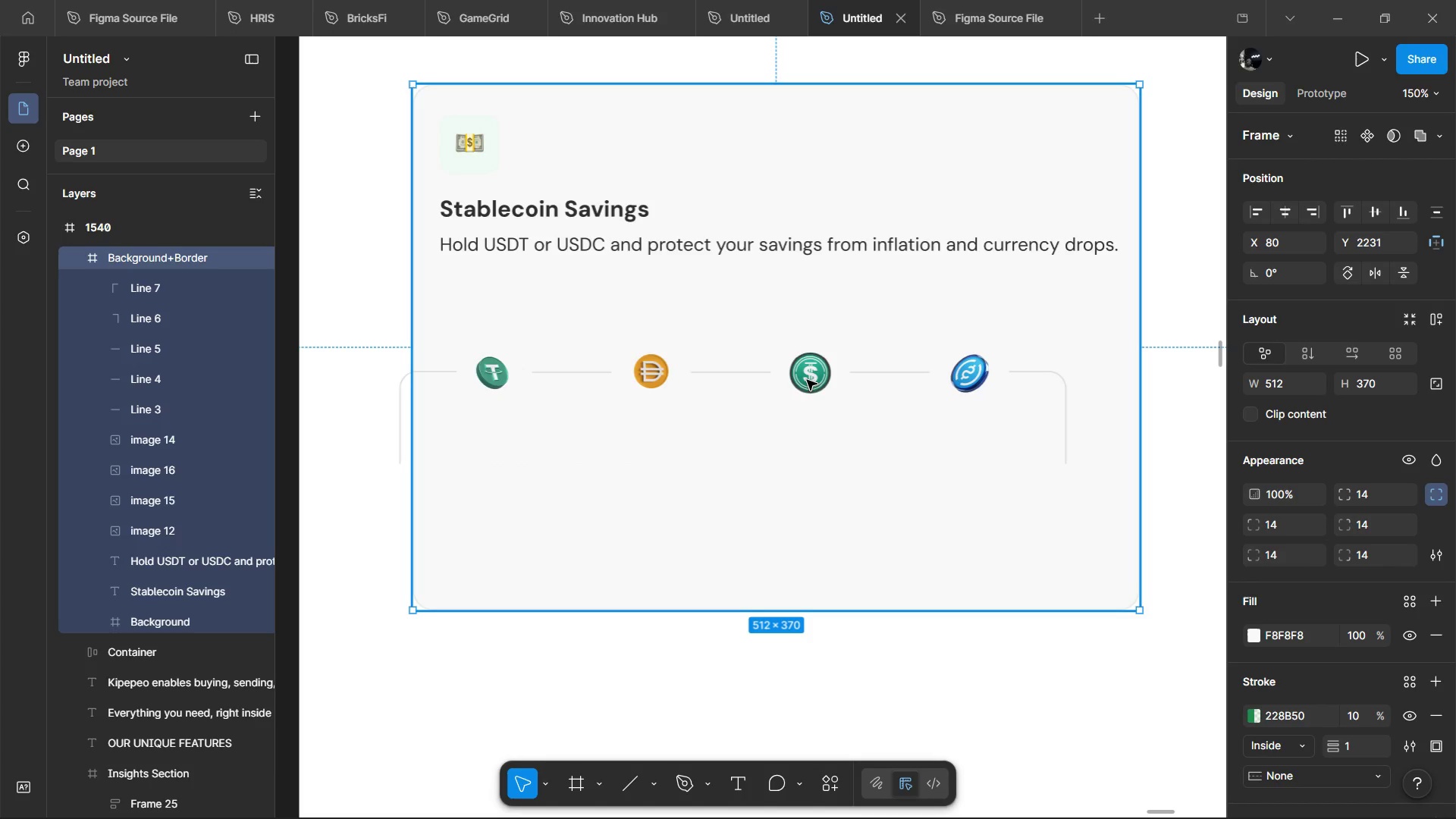 
left_click([807, 380])
 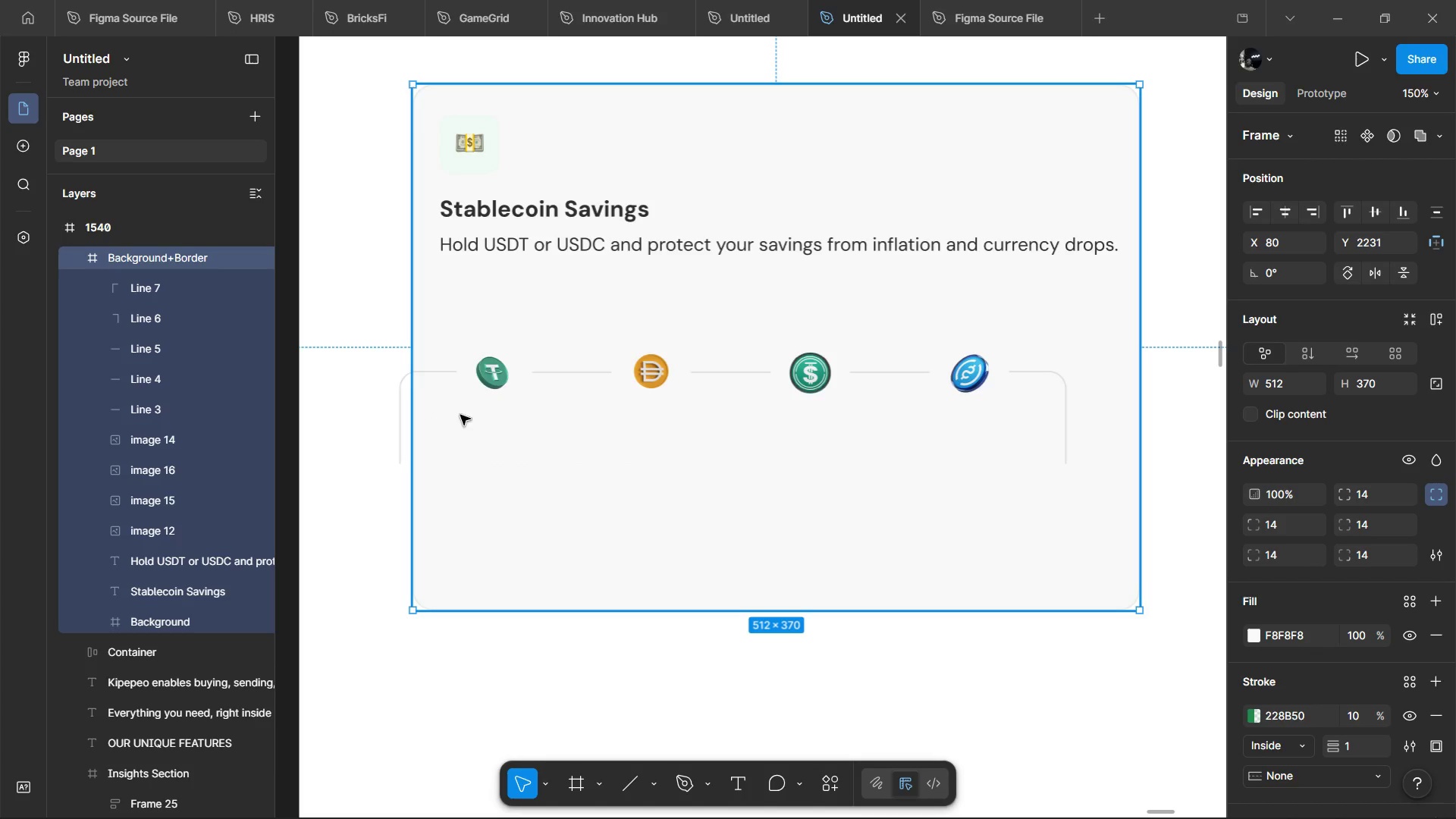 
hold_key(key=ControlLeft, duration=1.14)
left_click([422, 370])
 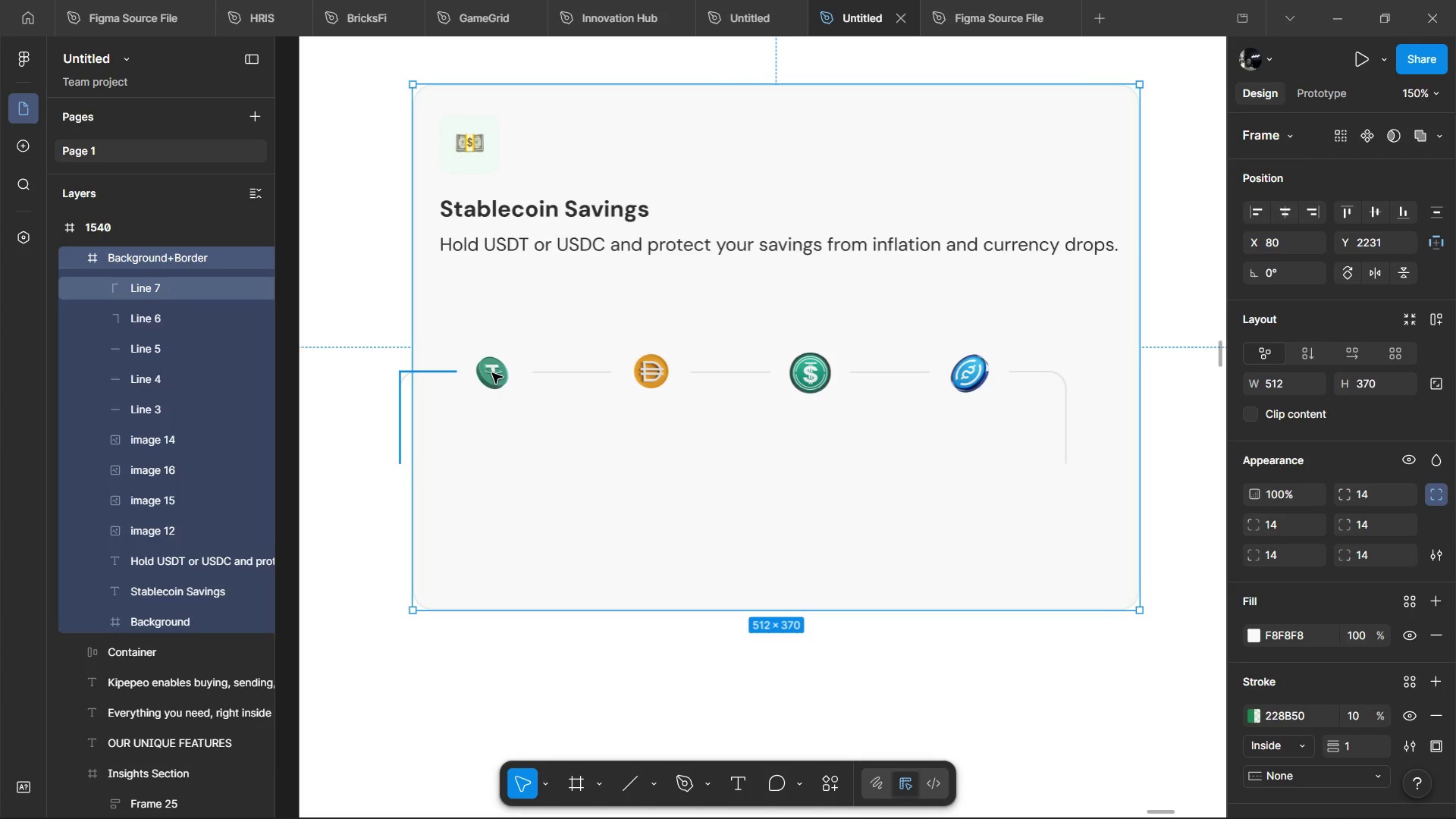 
hold_key(key=ControlLeft, duration=14.45)
hold_key(key=ShiftLeft, duration=1.5)
double_click([492, 373])
 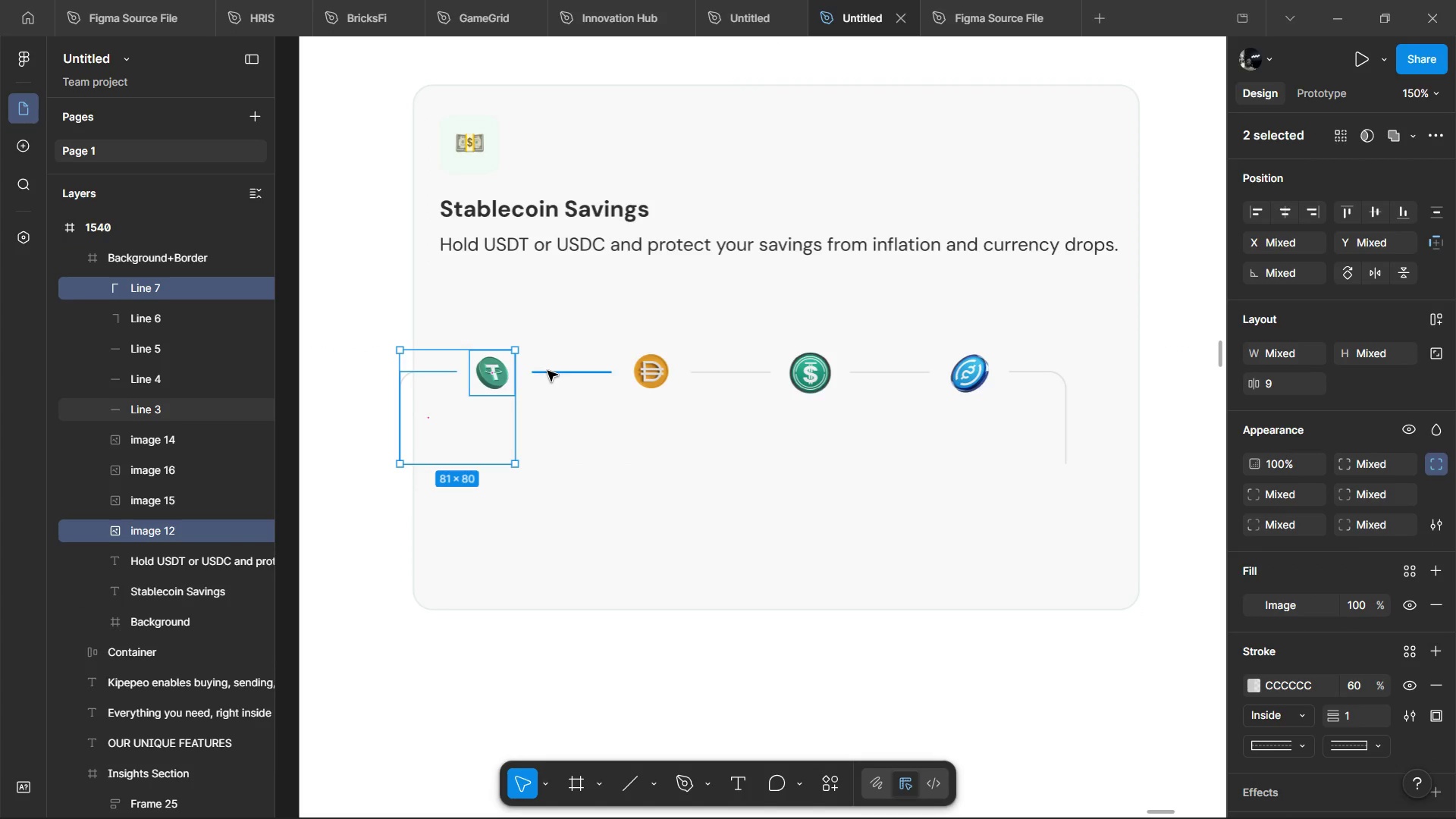 
left_click([548, 371])
 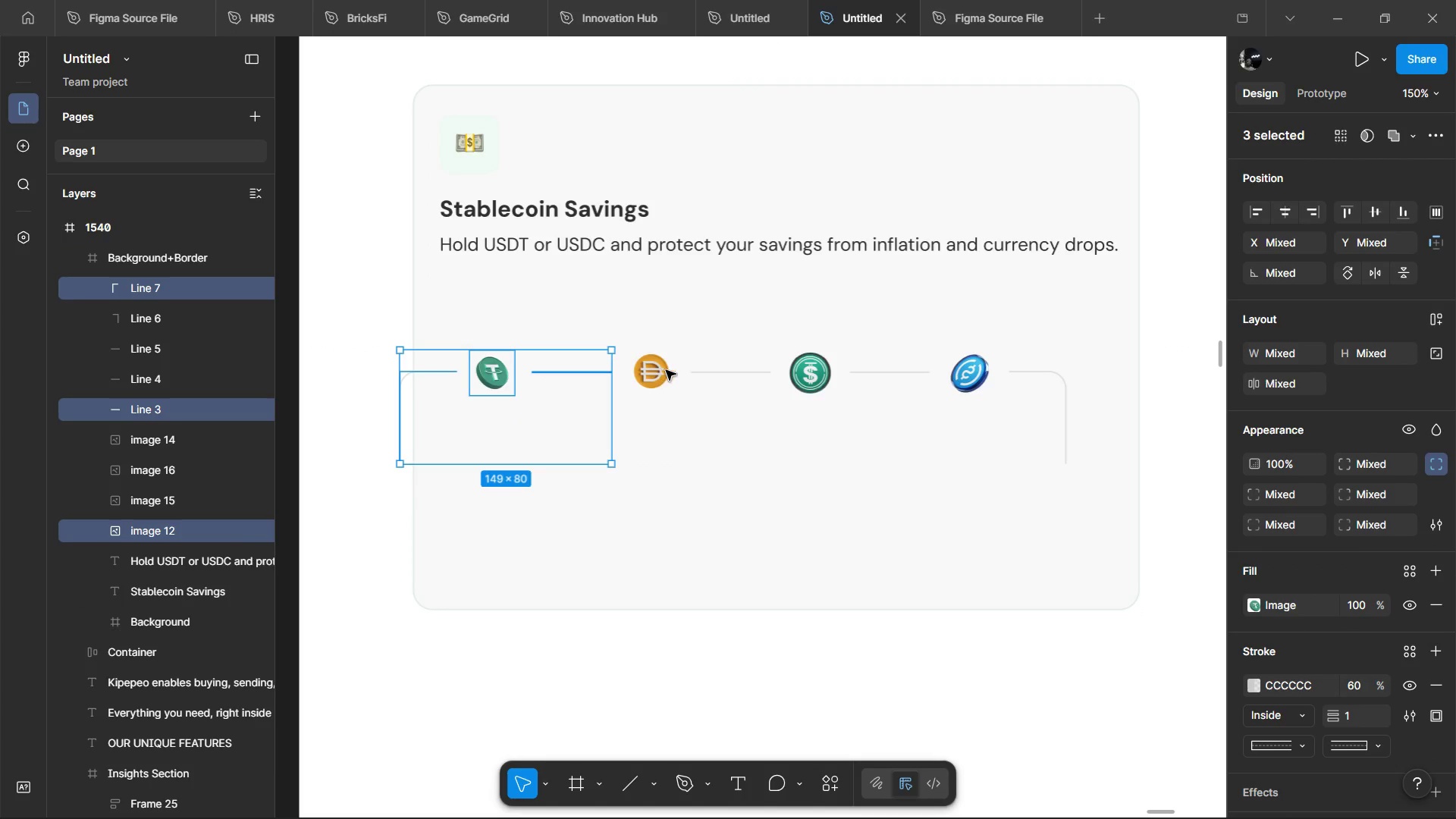 
hold_key(key=ShiftLeft, duration=1.51)
left_click([666, 370])
 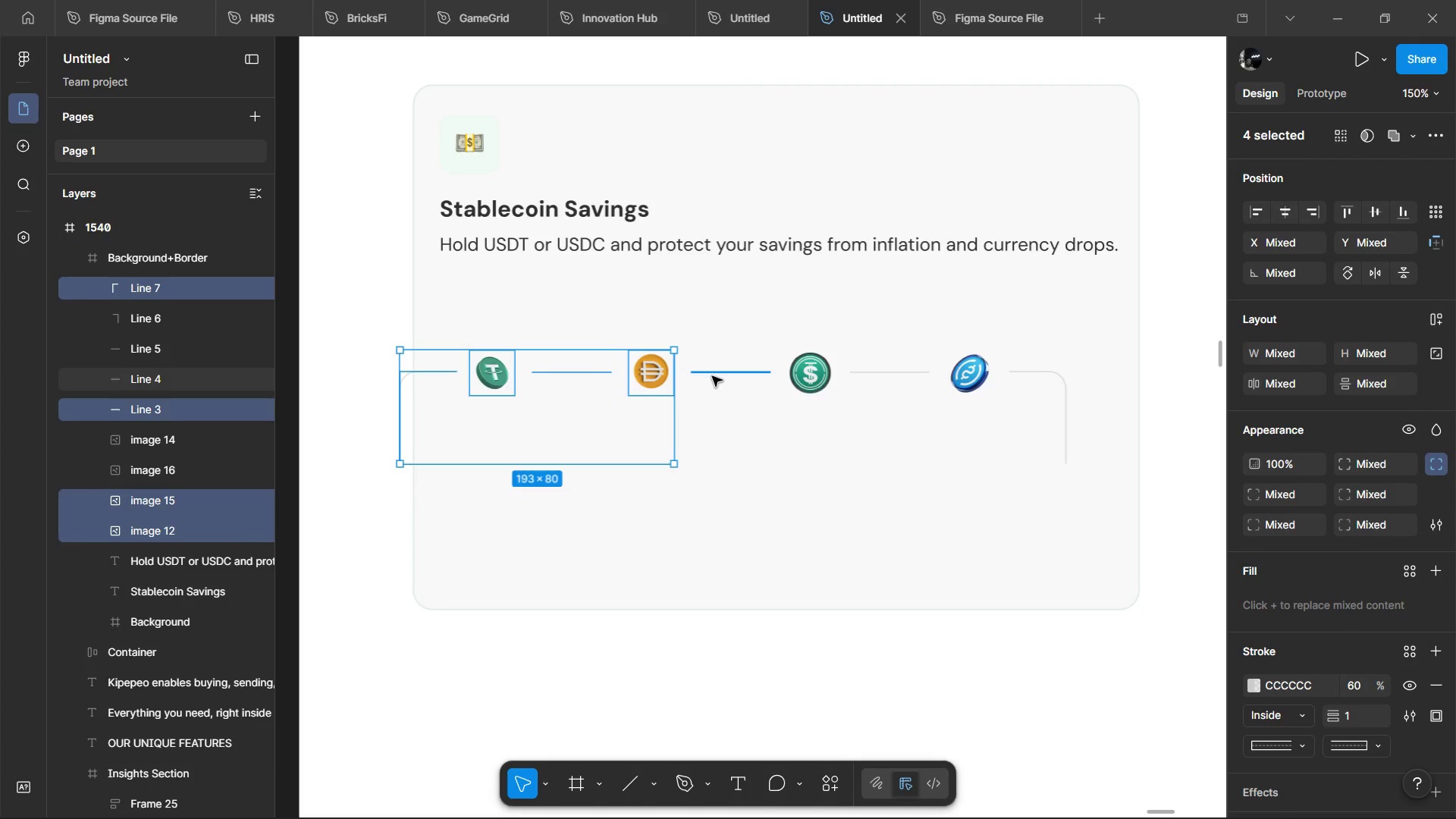 
left_click([712, 376])
 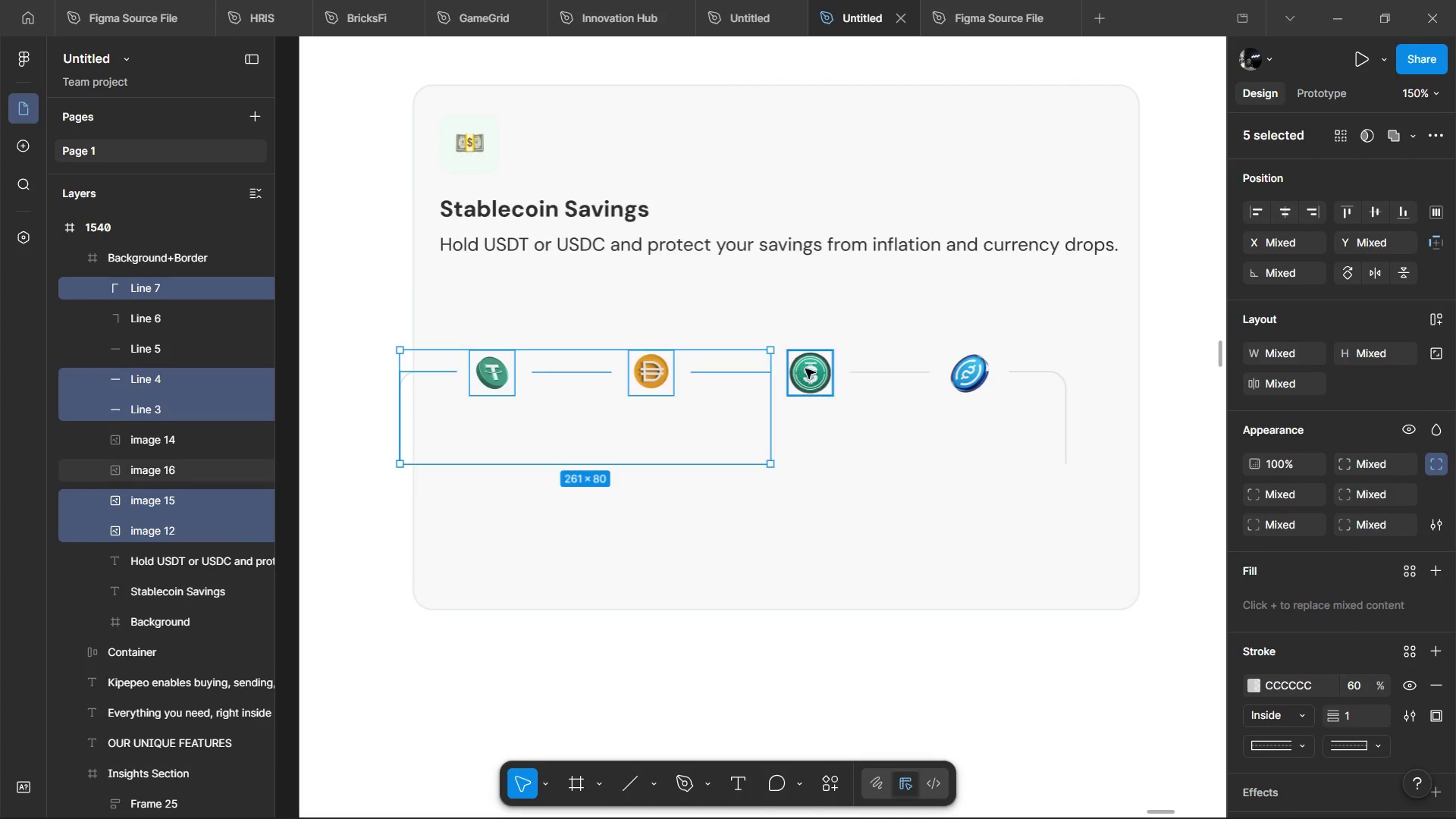 
hold_key(key=ShiftLeft, duration=1.5)
left_click([810, 369])
 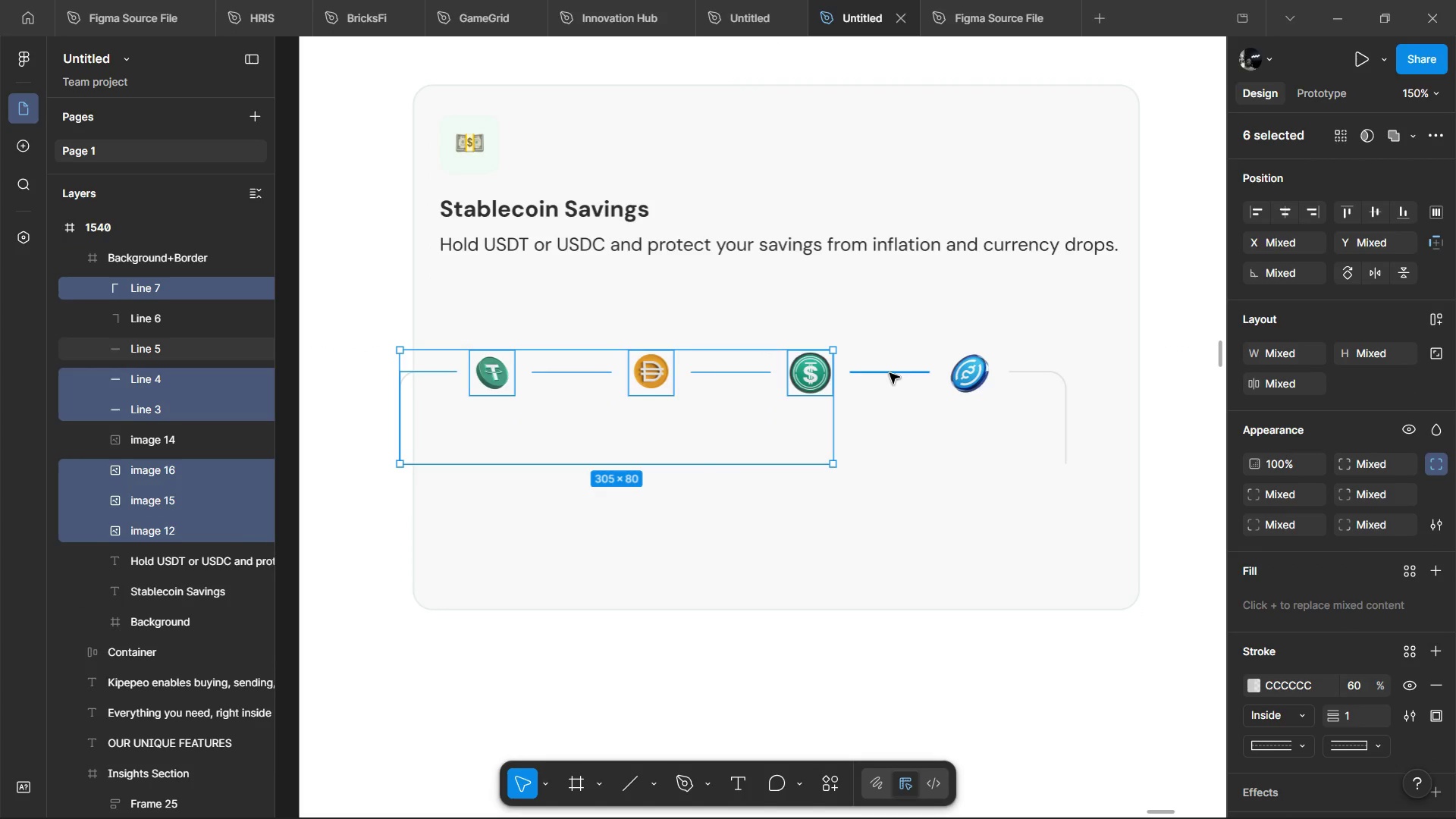 
left_click([890, 373])
 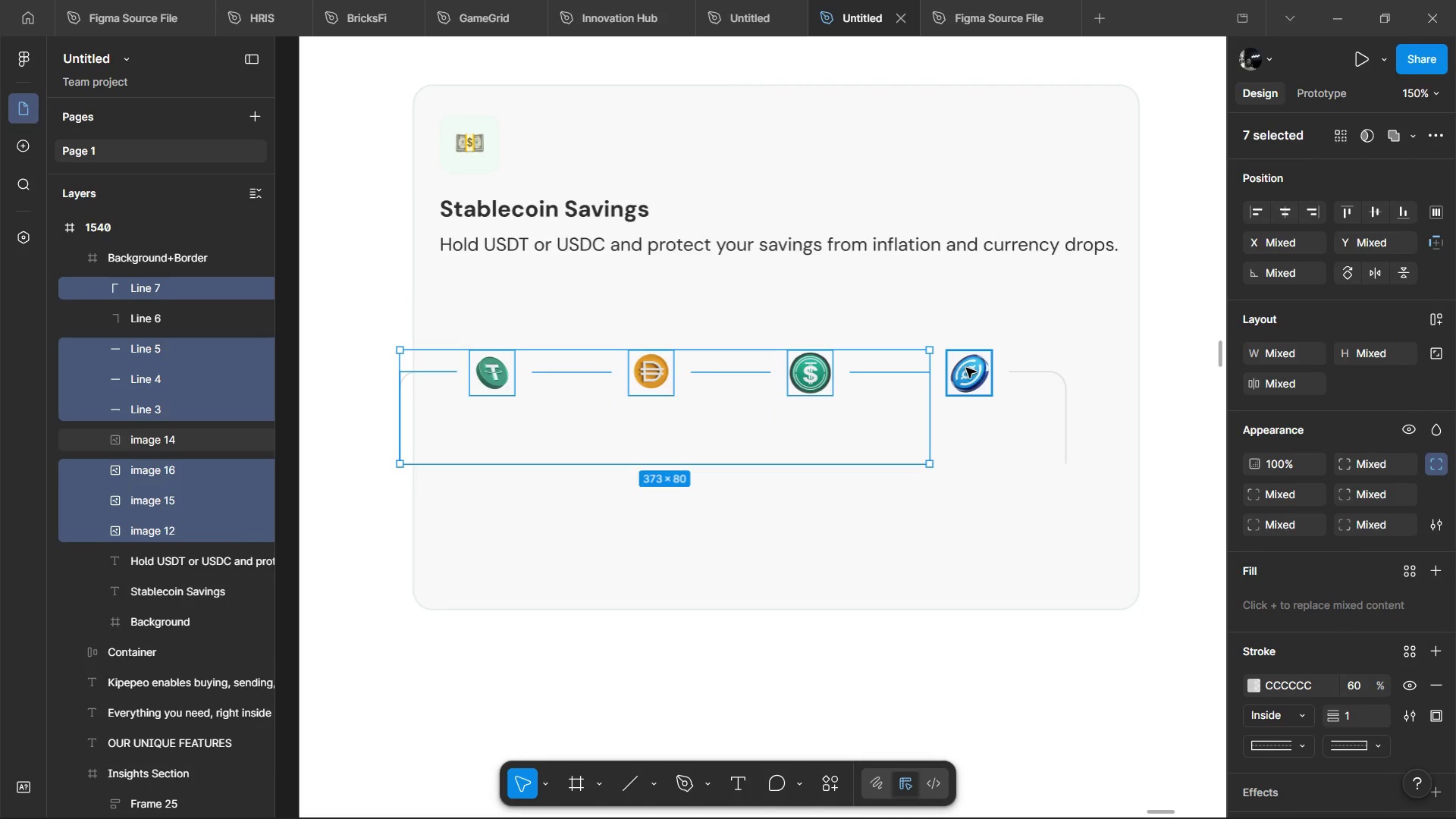 
left_click([966, 368])
 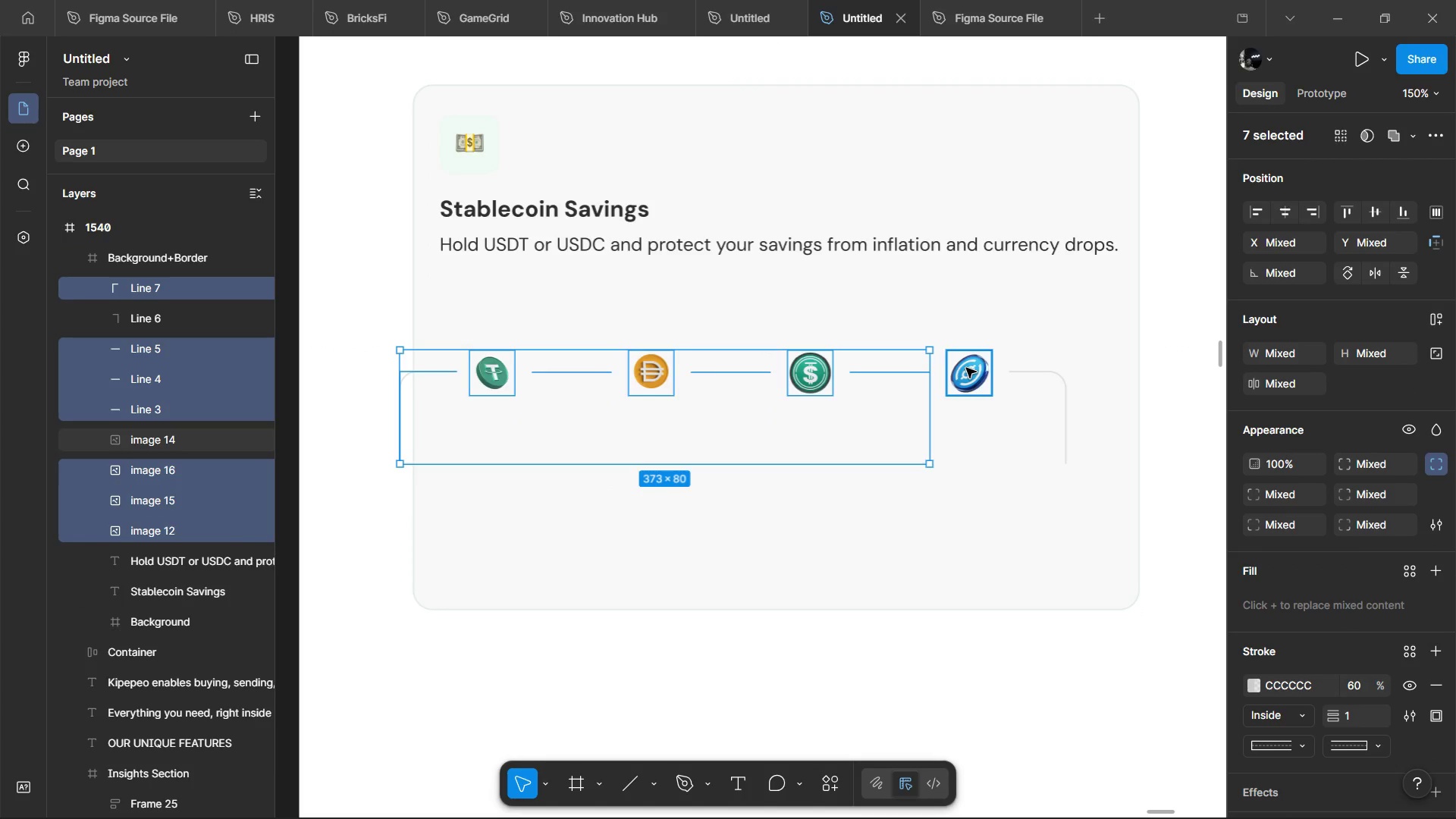 
key(Shift+ShiftLeft)
 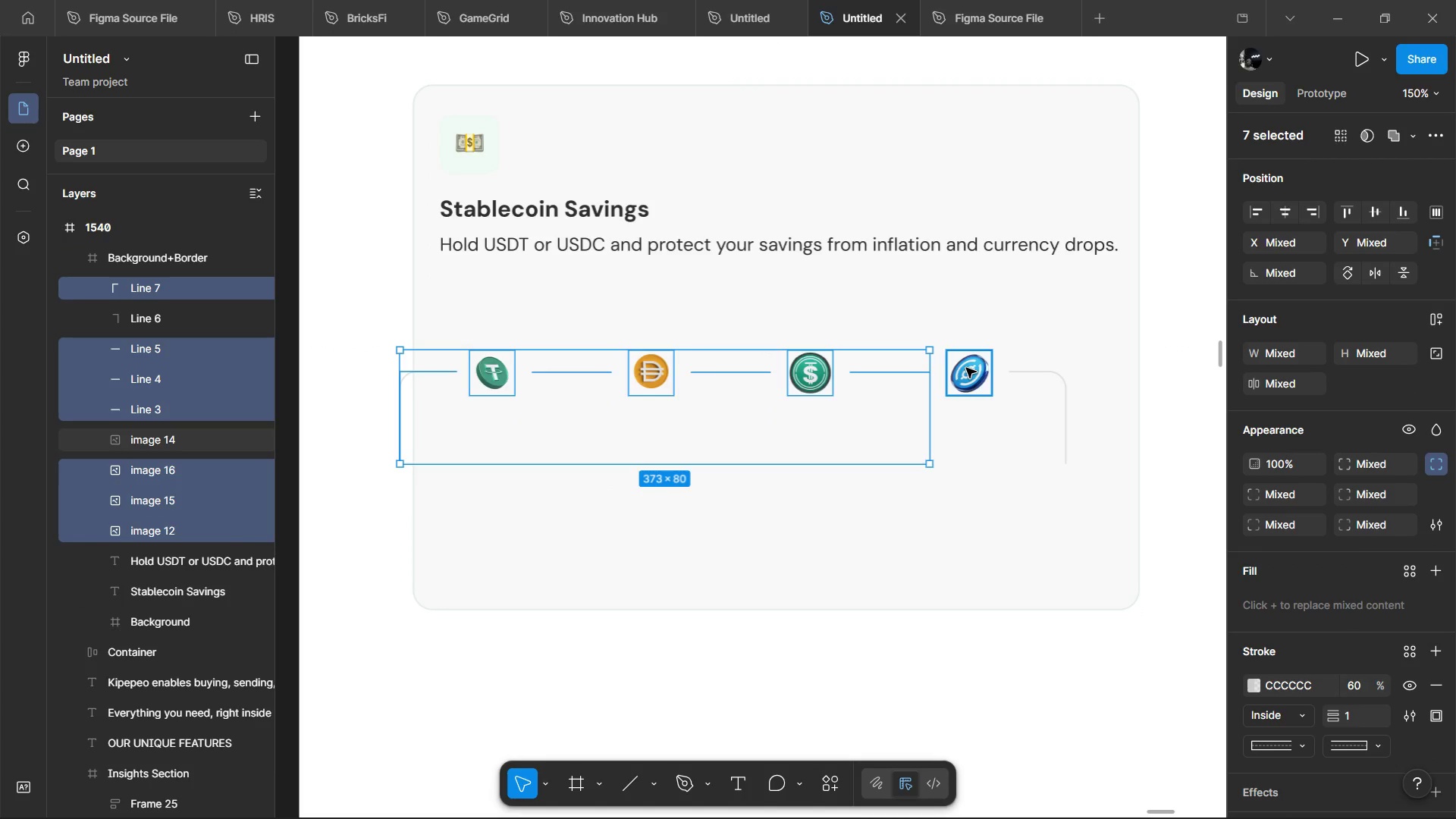 
key(Shift+ShiftLeft)
 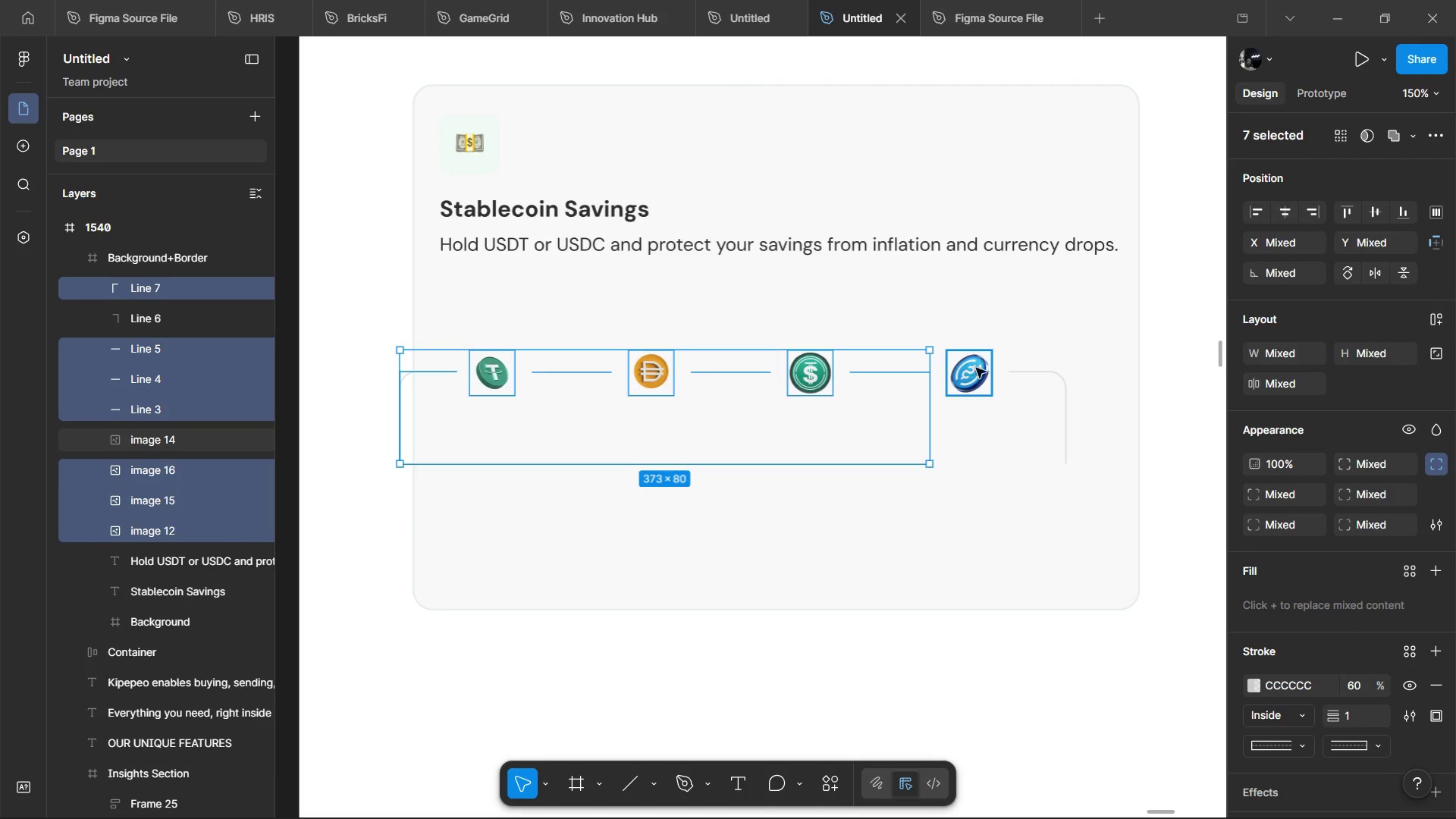 
key(Shift+ShiftLeft)
 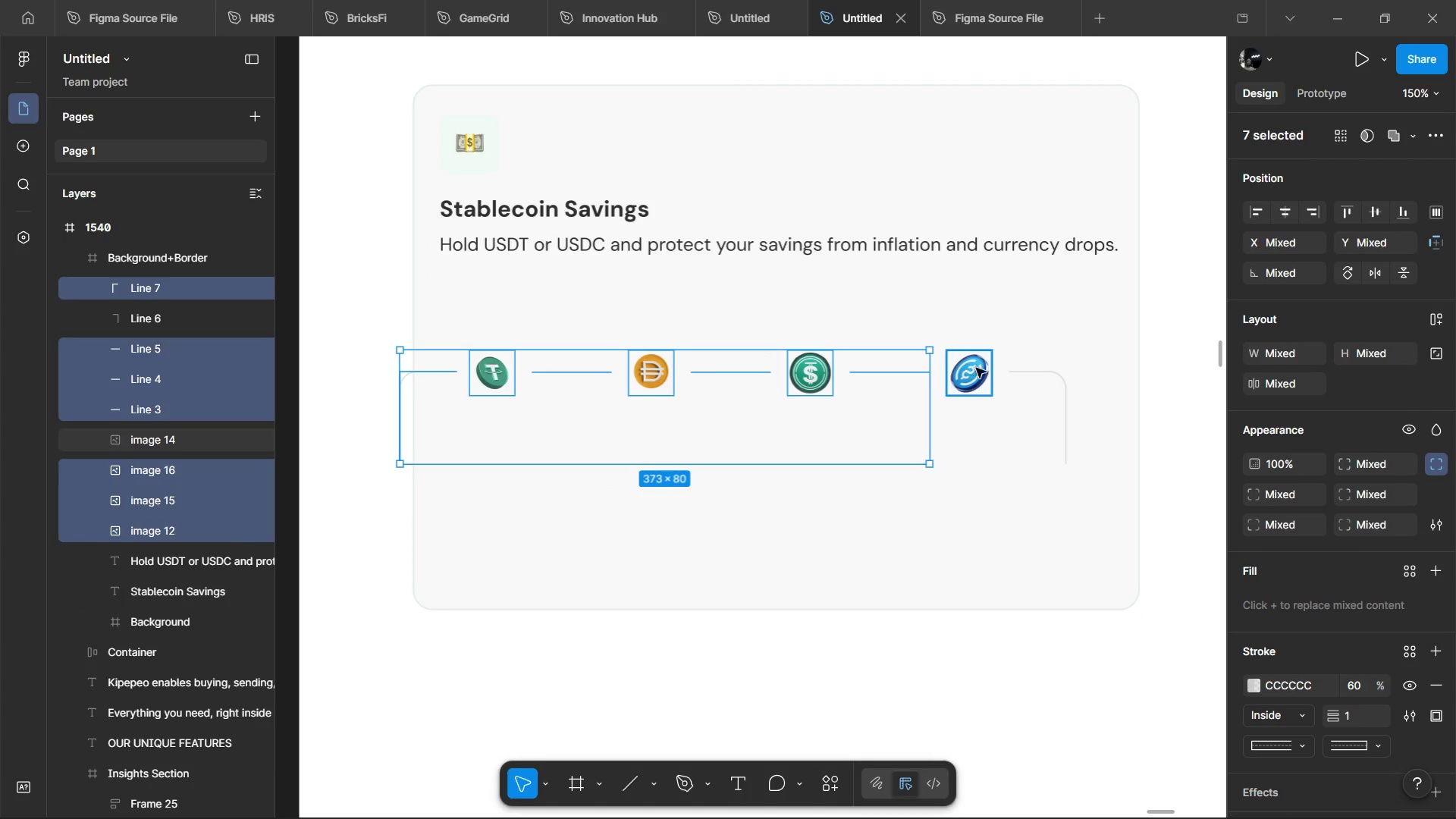 
key(Shift+ShiftLeft)
 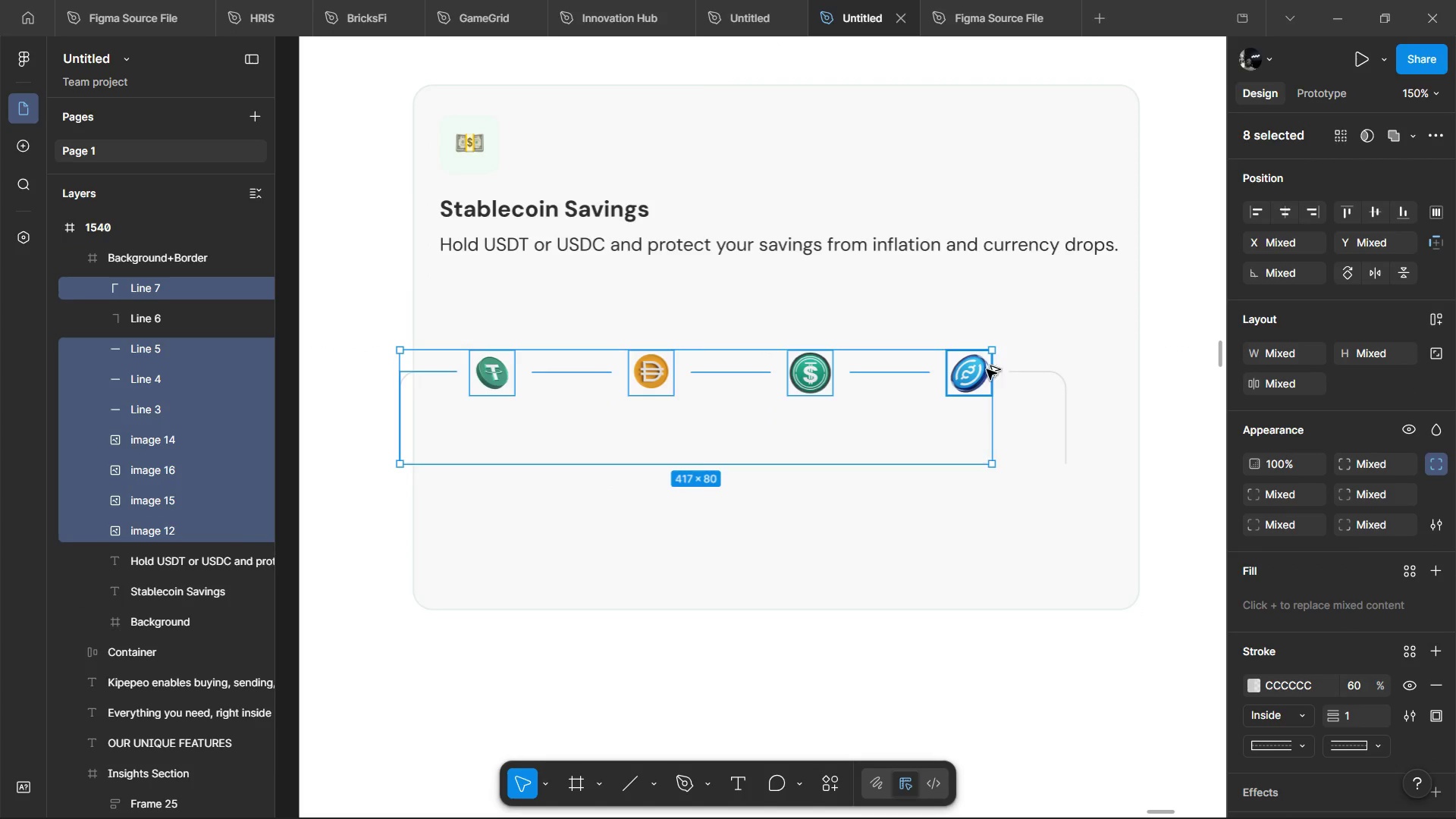 
key(Shift+ShiftLeft)
 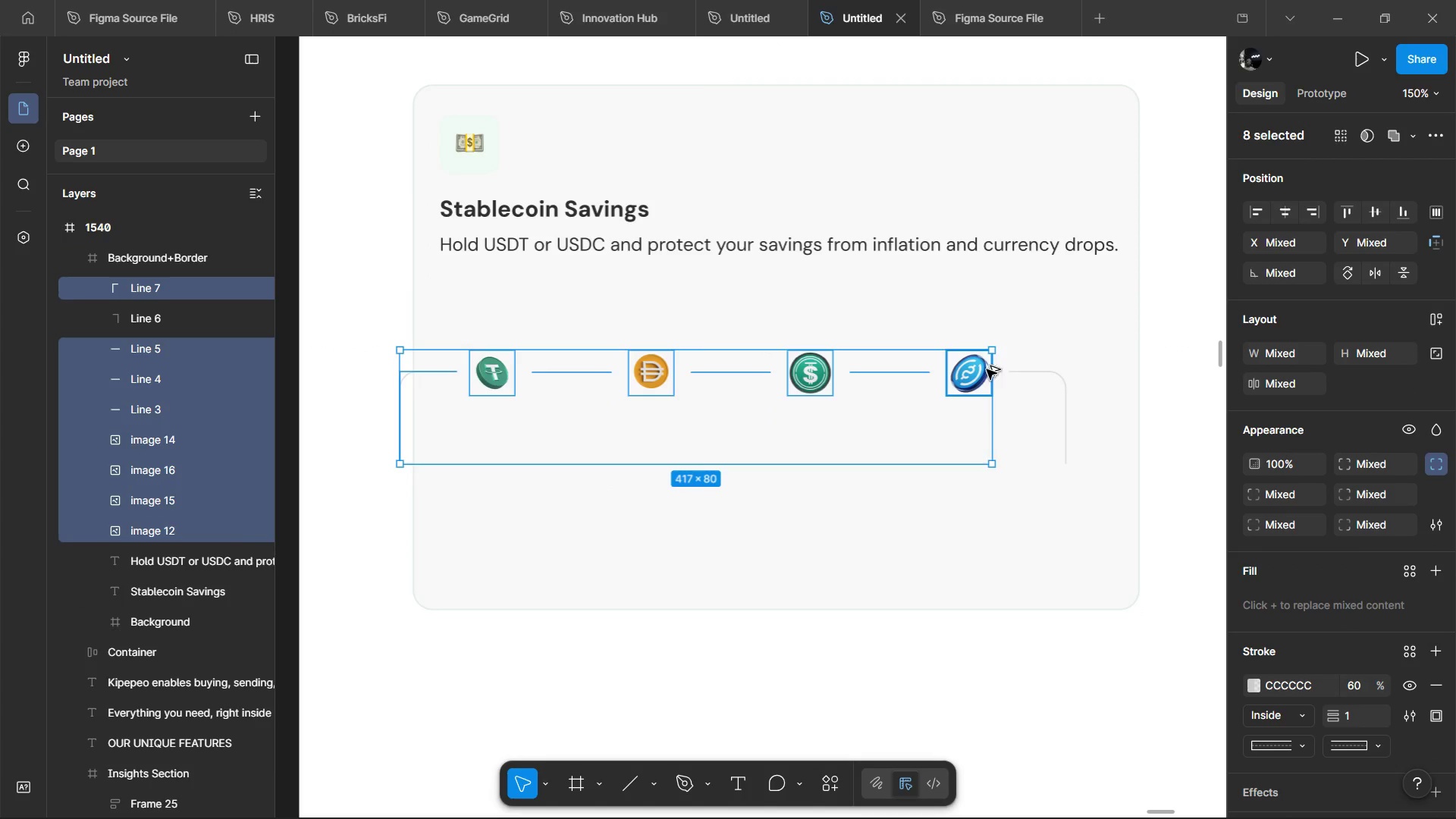 
hold_key(key=AltLeft, duration=1.01)
 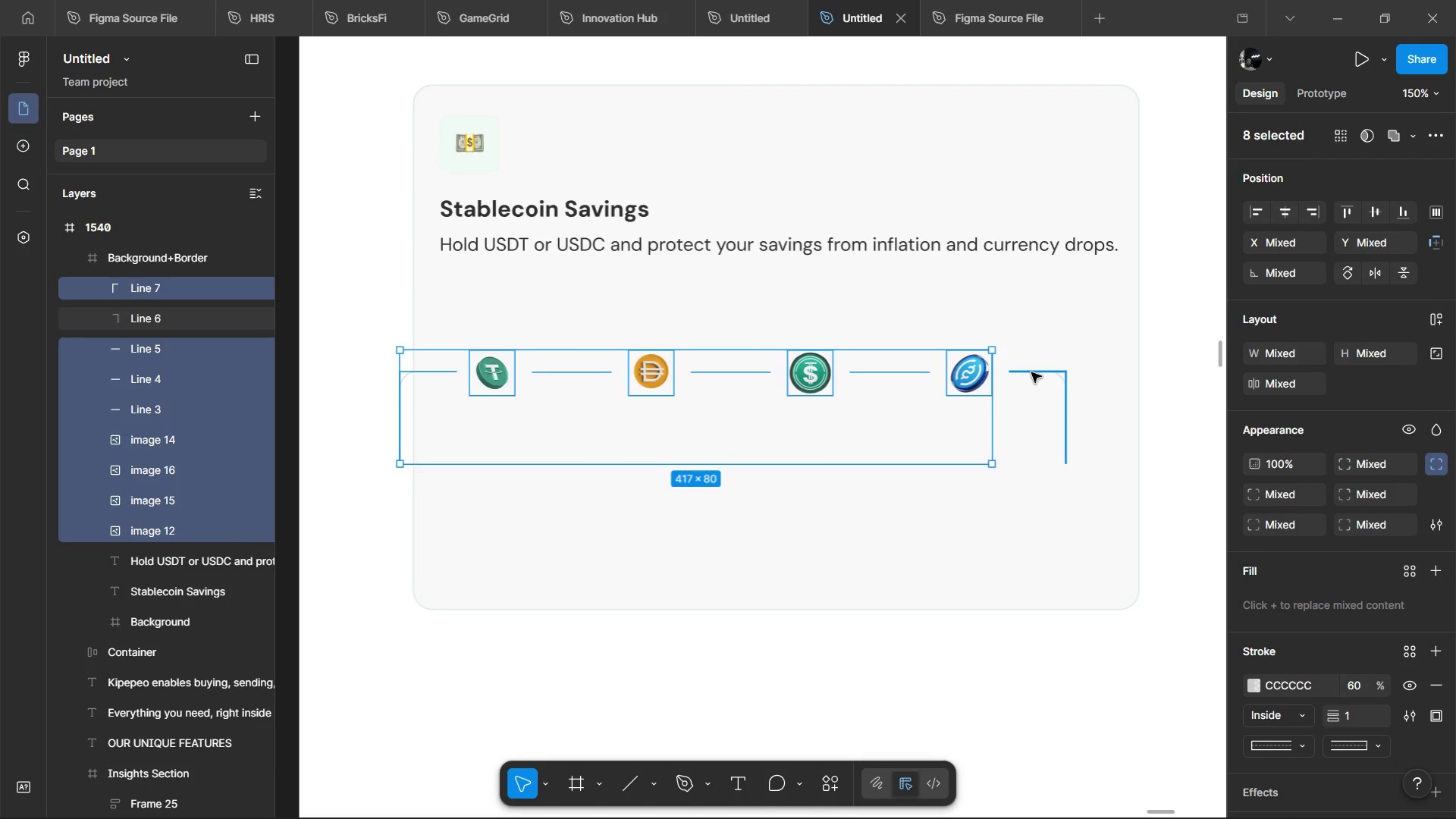 
hold_key(key=ShiftLeft, duration=0.78)
left_click([1031, 372])
 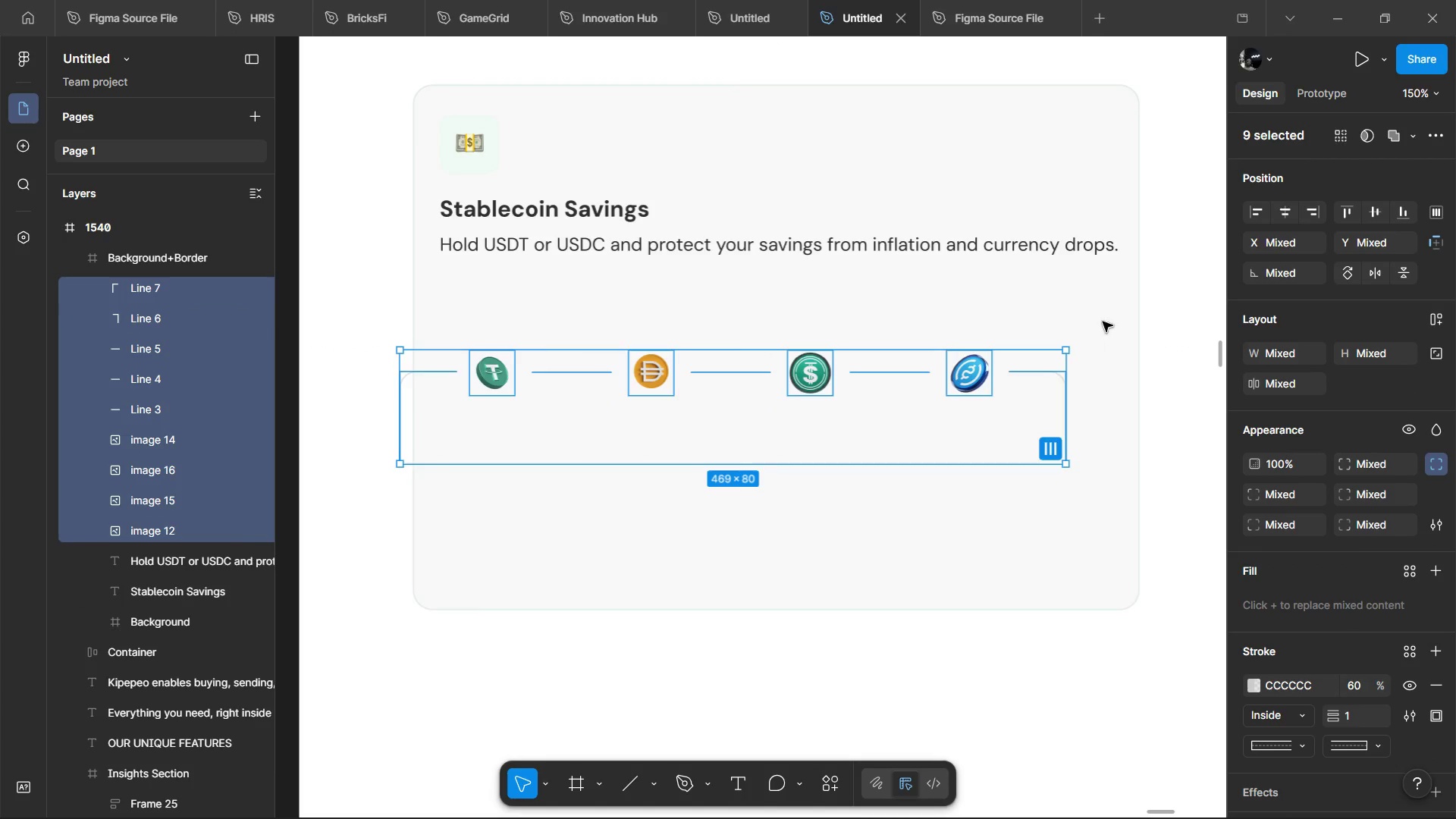 
key(Alt+Shift+ArrowRight)
 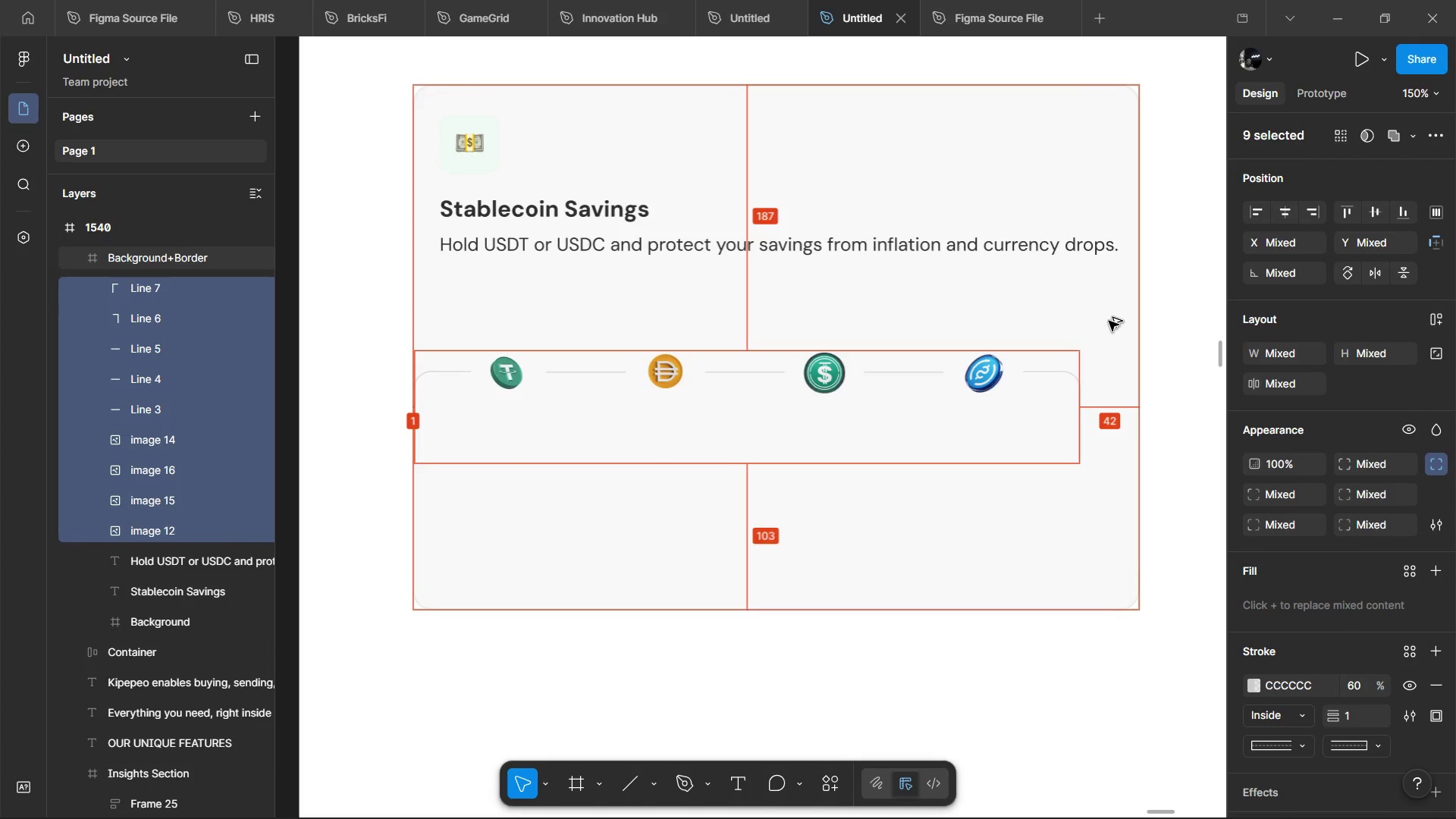 
key(Alt+Shift+ArrowRight)
 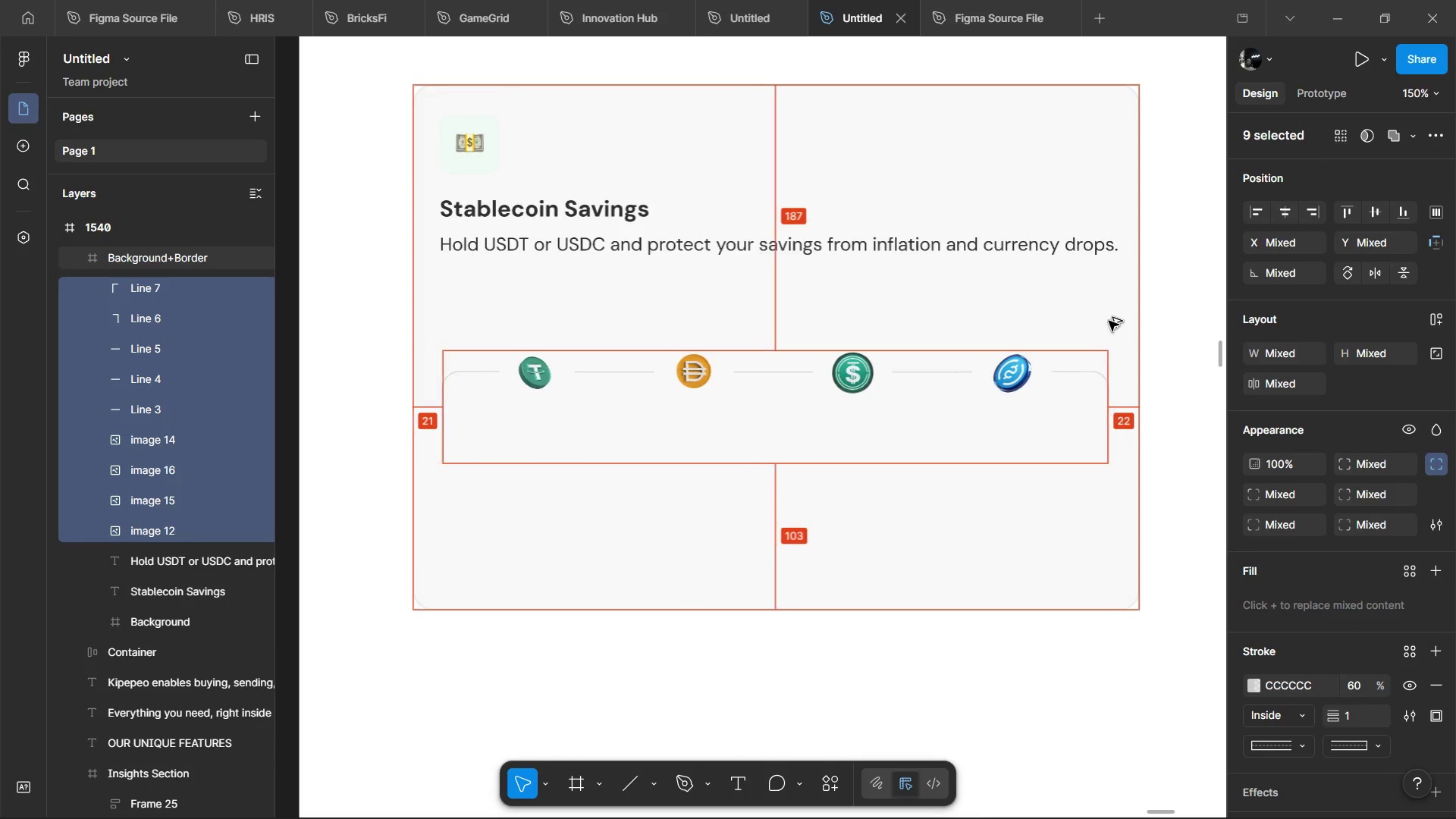 
key(Alt+Shift+ArrowRight)
 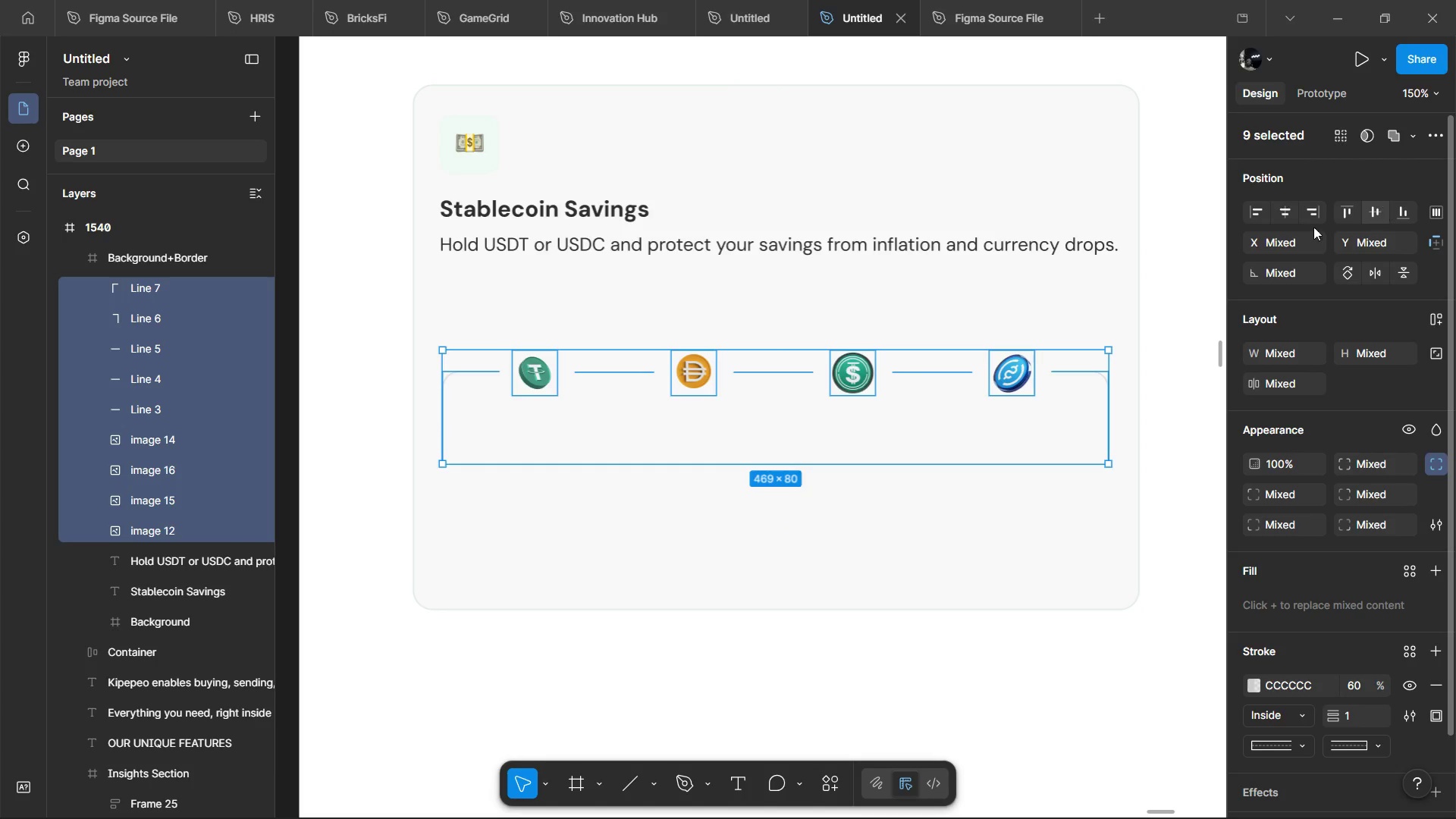 
left_click([479, 370])
 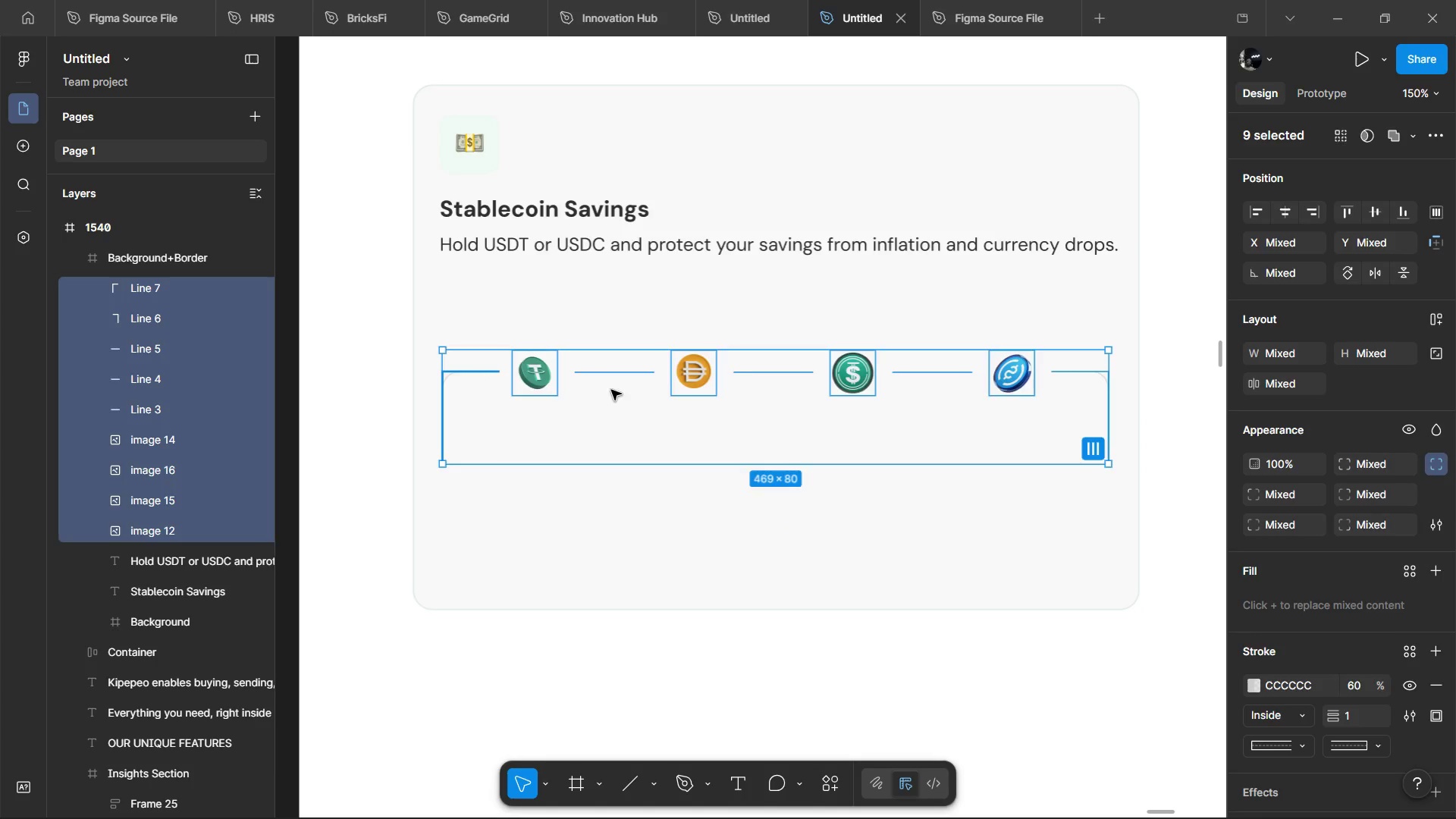 
hold_key(key=AltLeft, duration=1.33)
 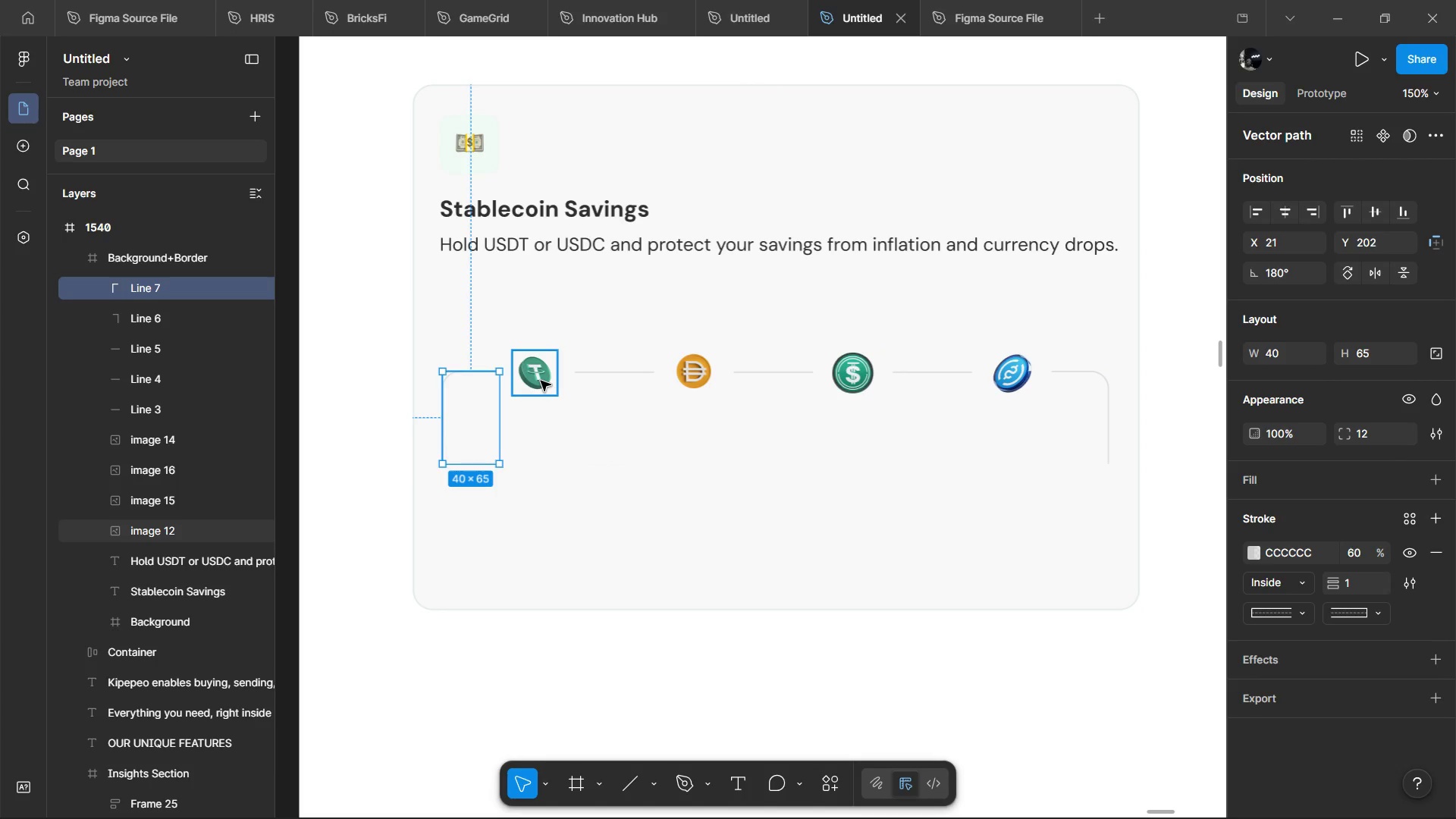 
key(Control+Z)
 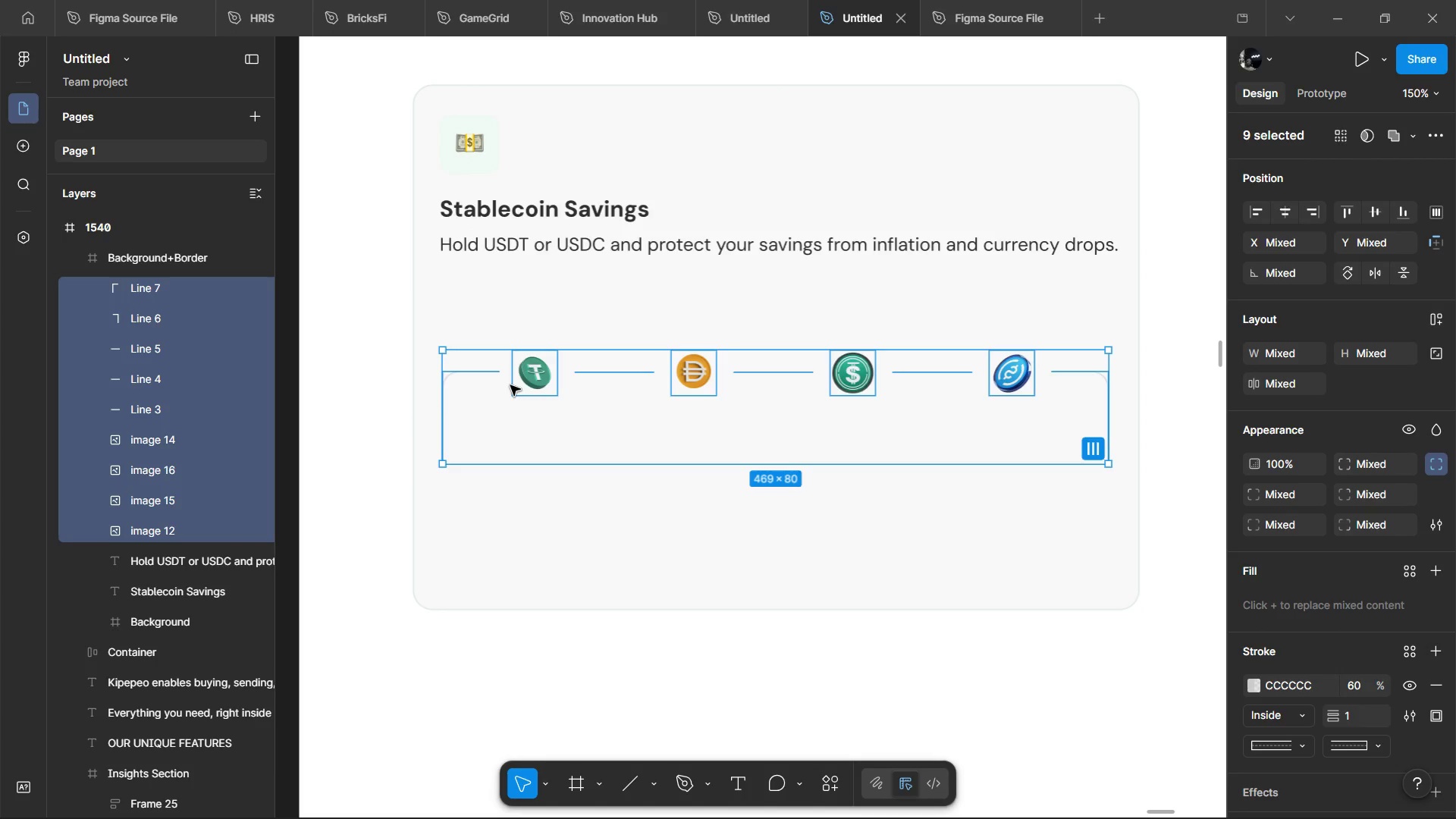 
hold_key(key=ShiftLeft, duration=1.09)
left_click([476, 375])
 